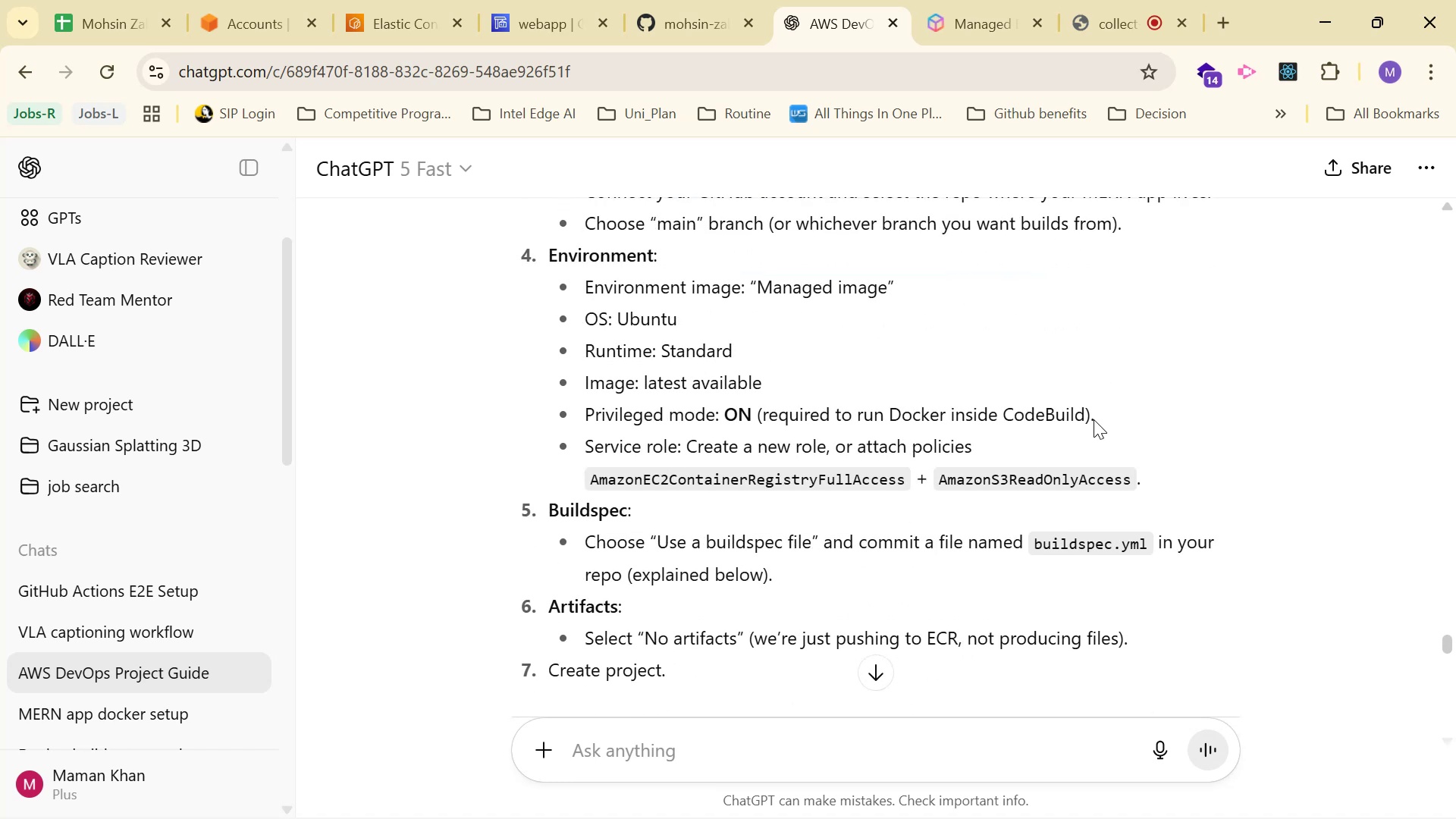 
left_click([512, 0])
 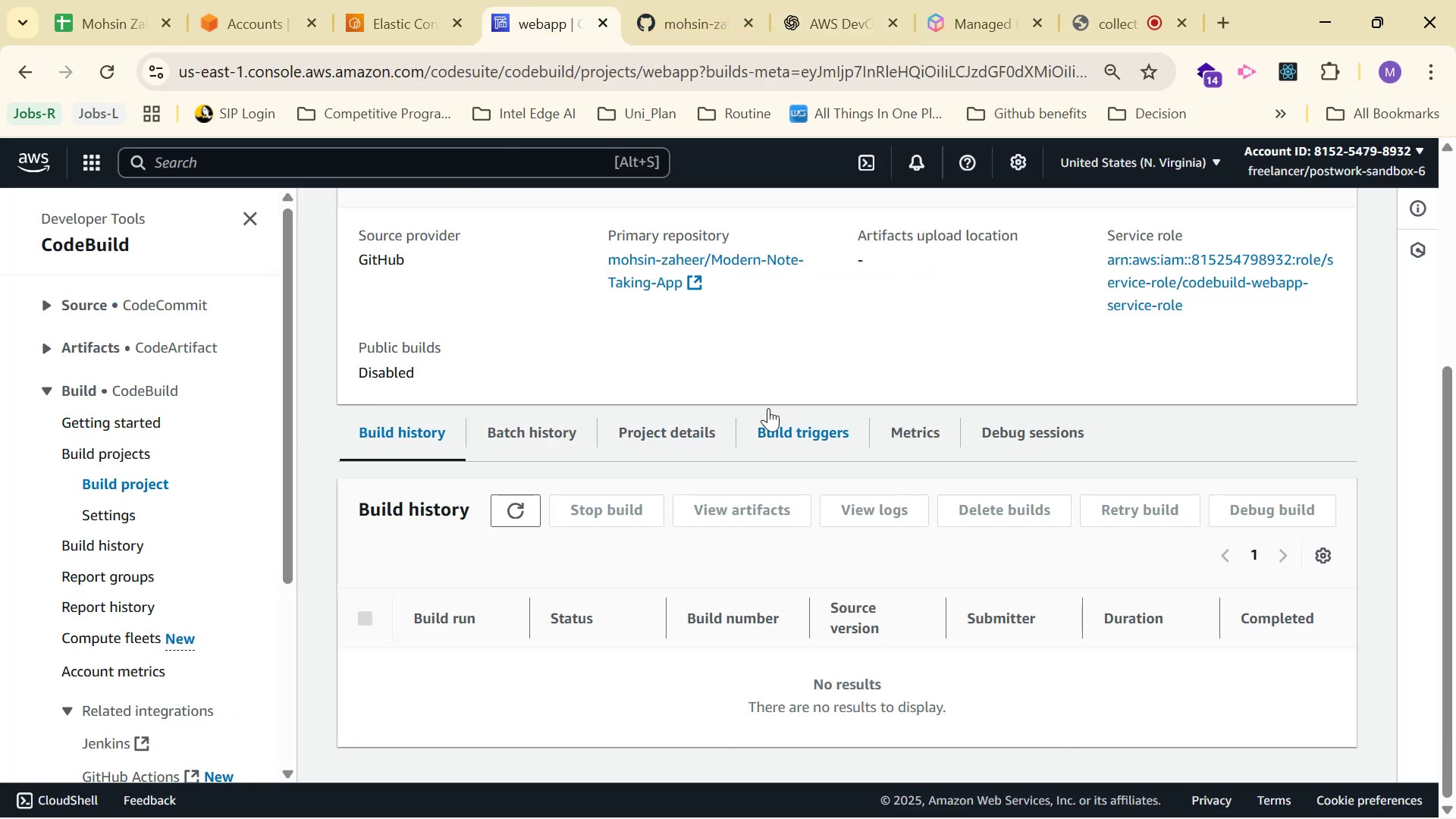 
scroll: coordinate [828, 409], scroll_direction: up, amount: 2.0
 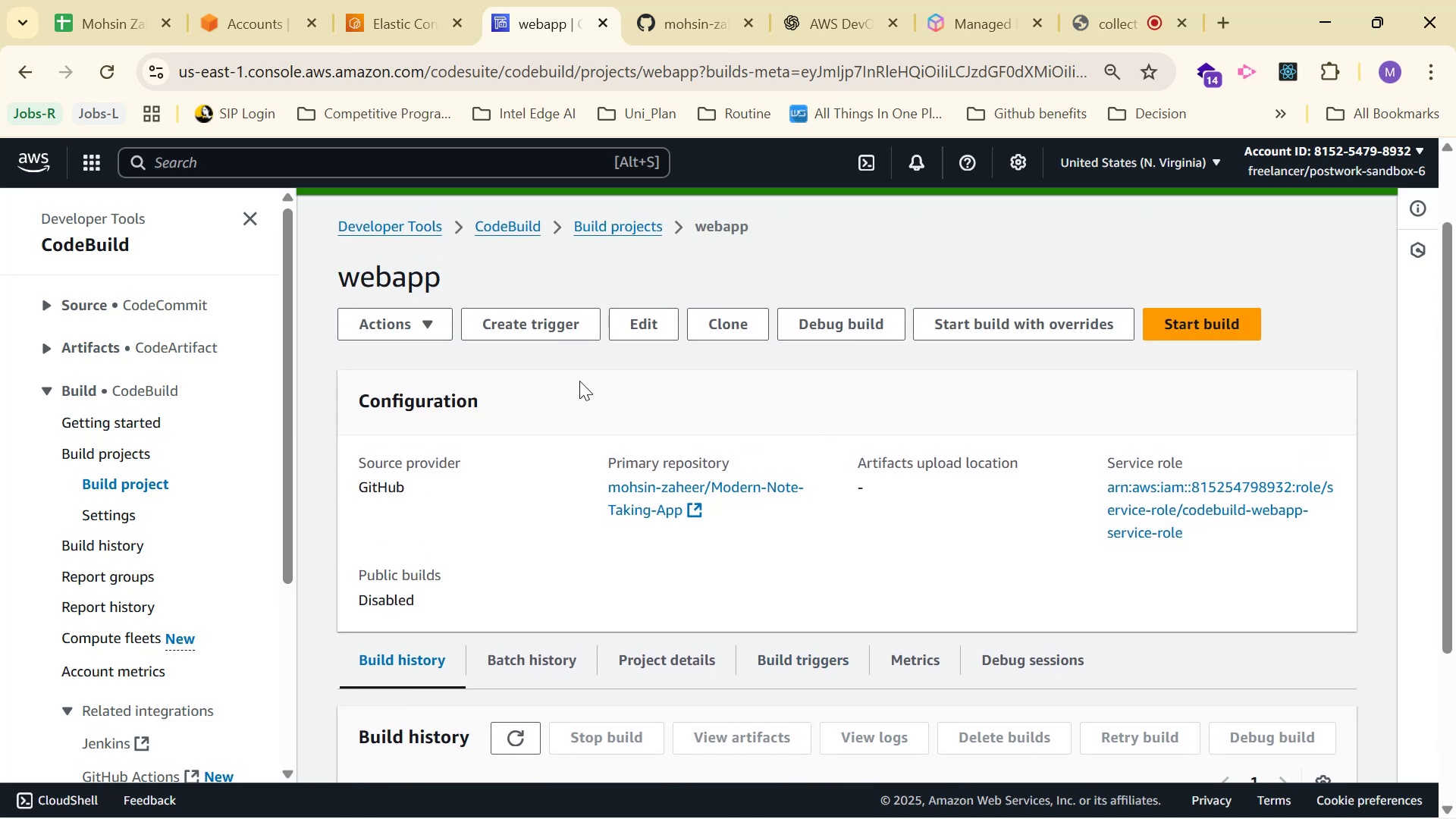 
left_click([651, 326])
 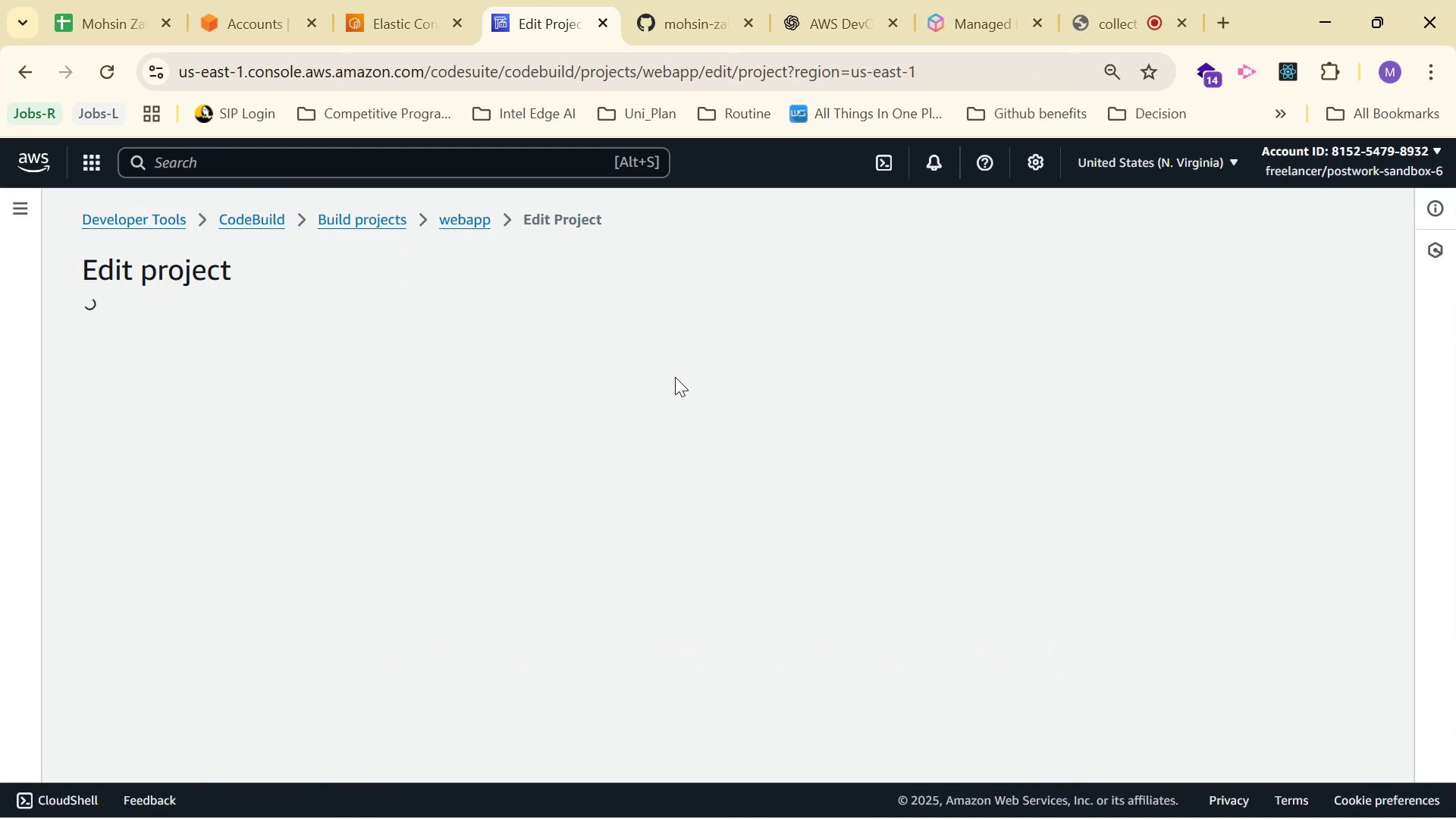 
scroll: coordinate [700, 342], scroll_direction: down, amount: 2.0
 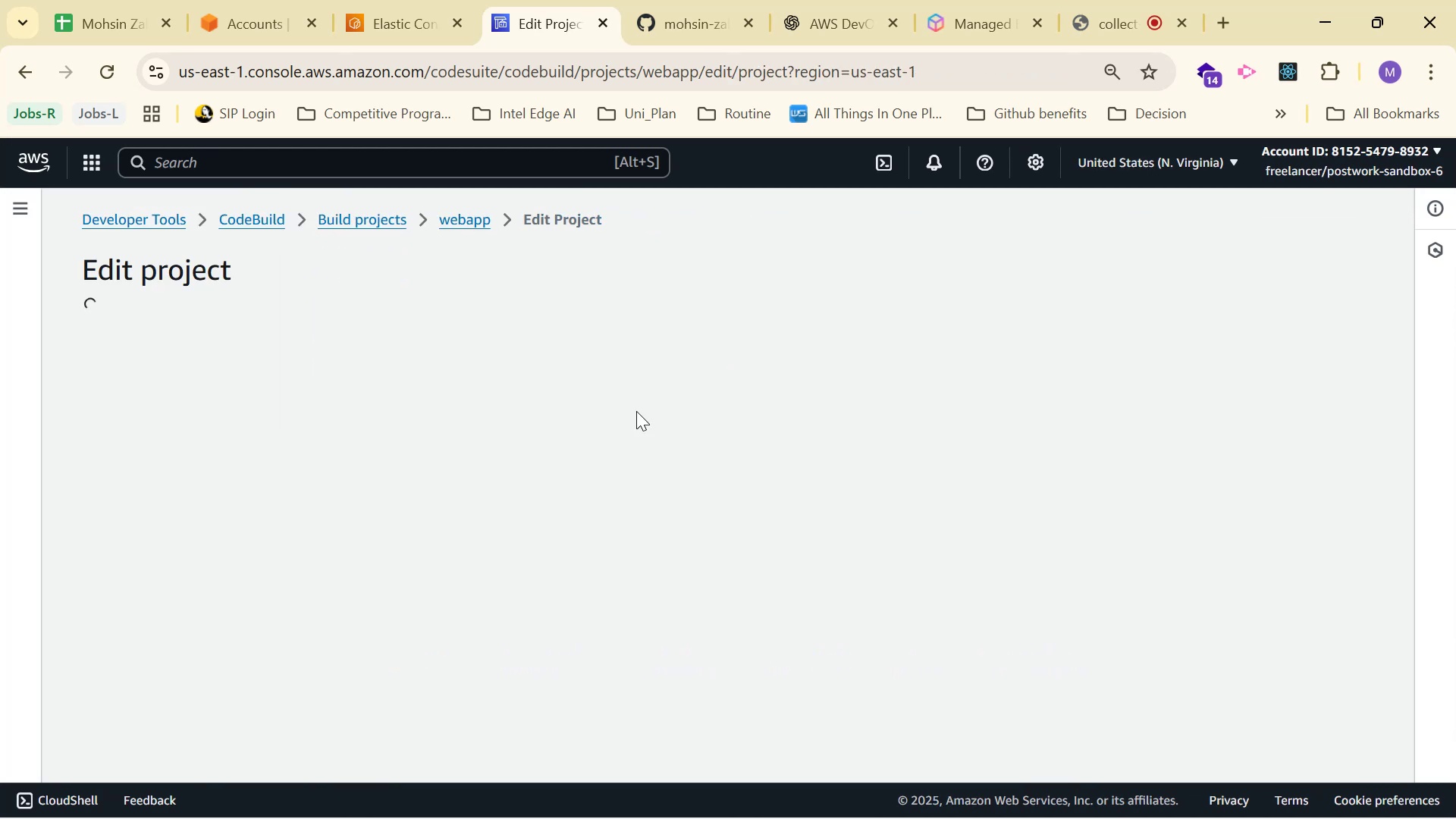 
left_click([683, 0])
 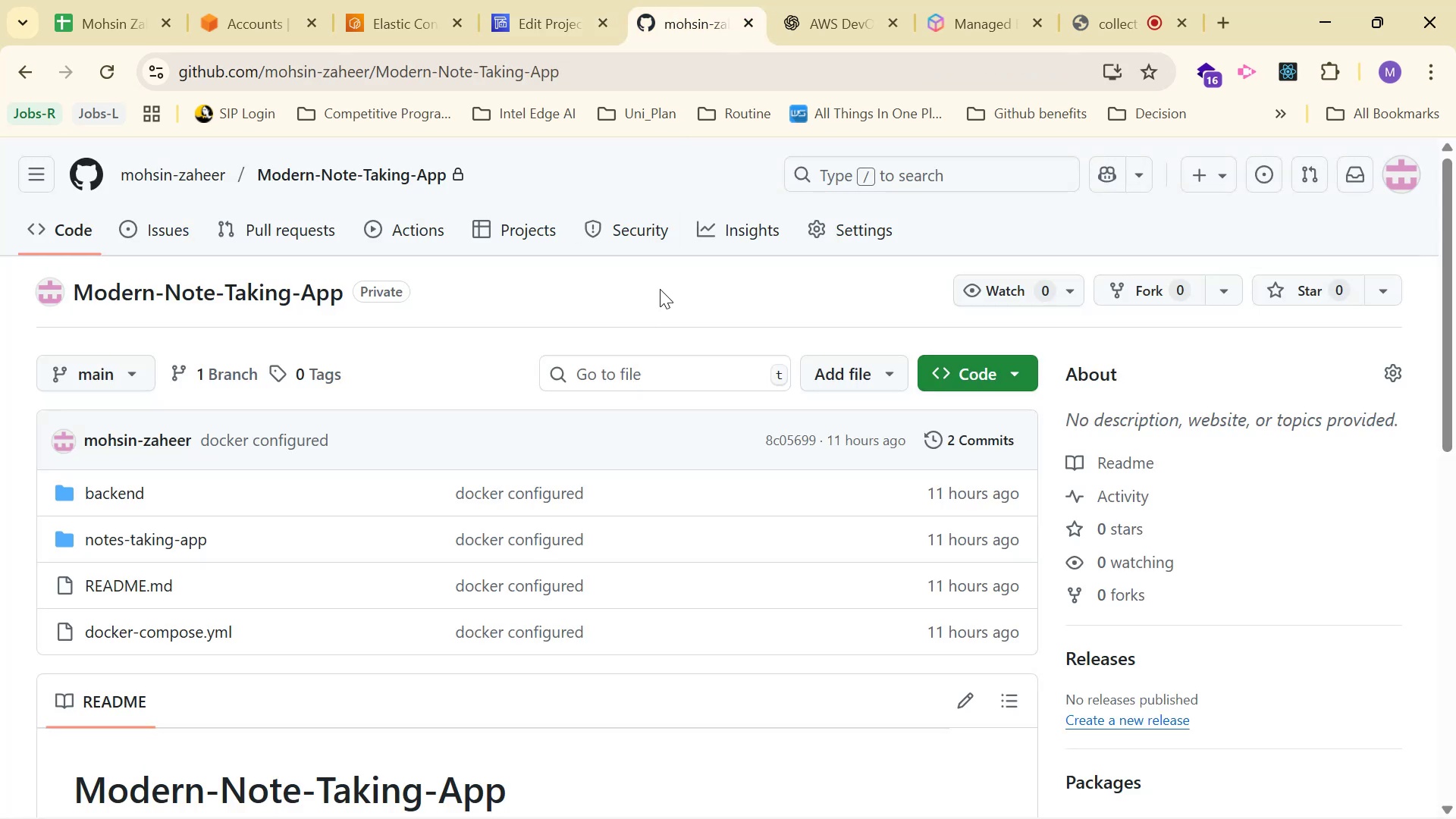 
left_click([789, 0])
 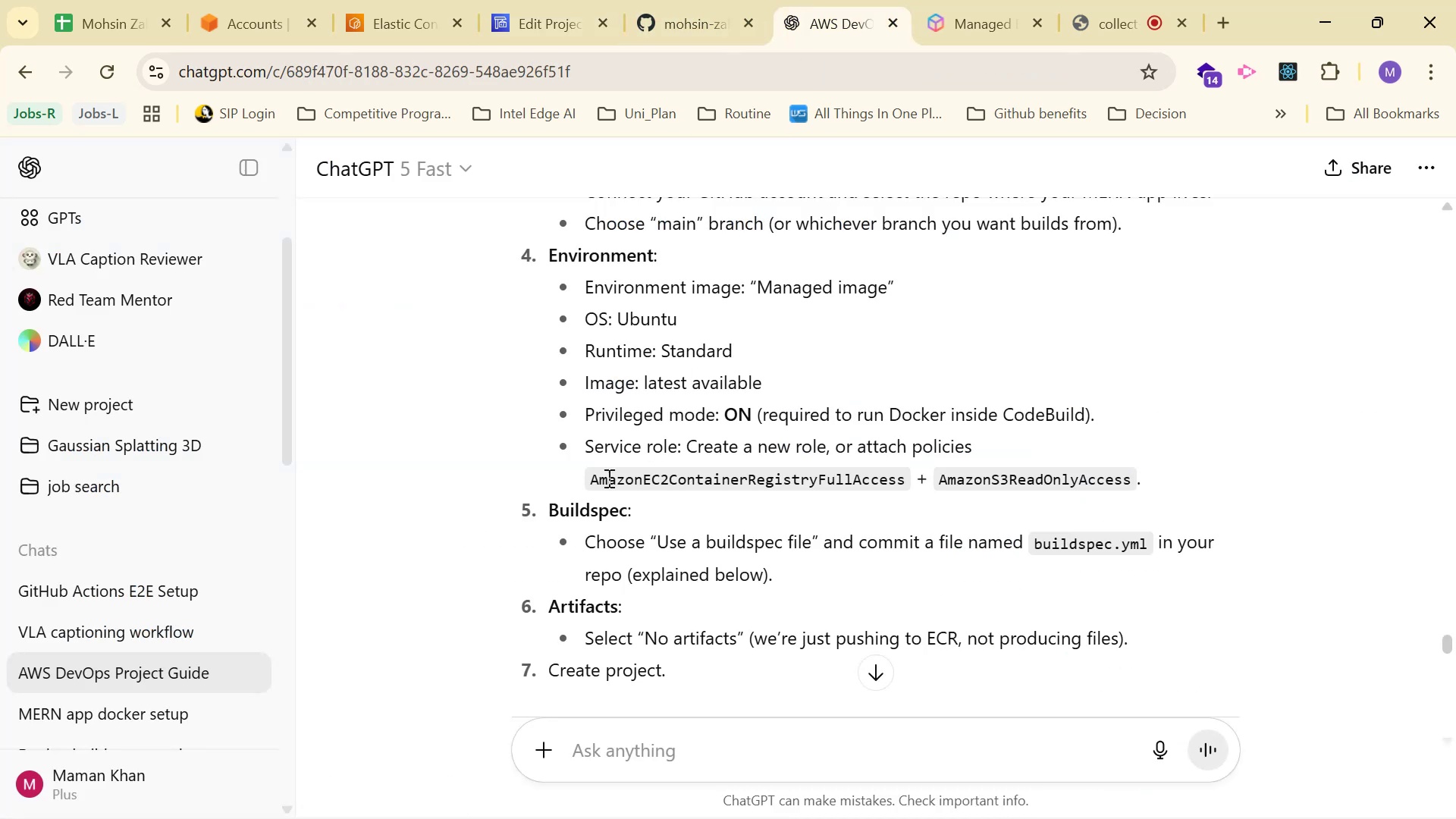 
left_click_drag(start_coordinate=[581, 475], to_coordinate=[904, 488])
 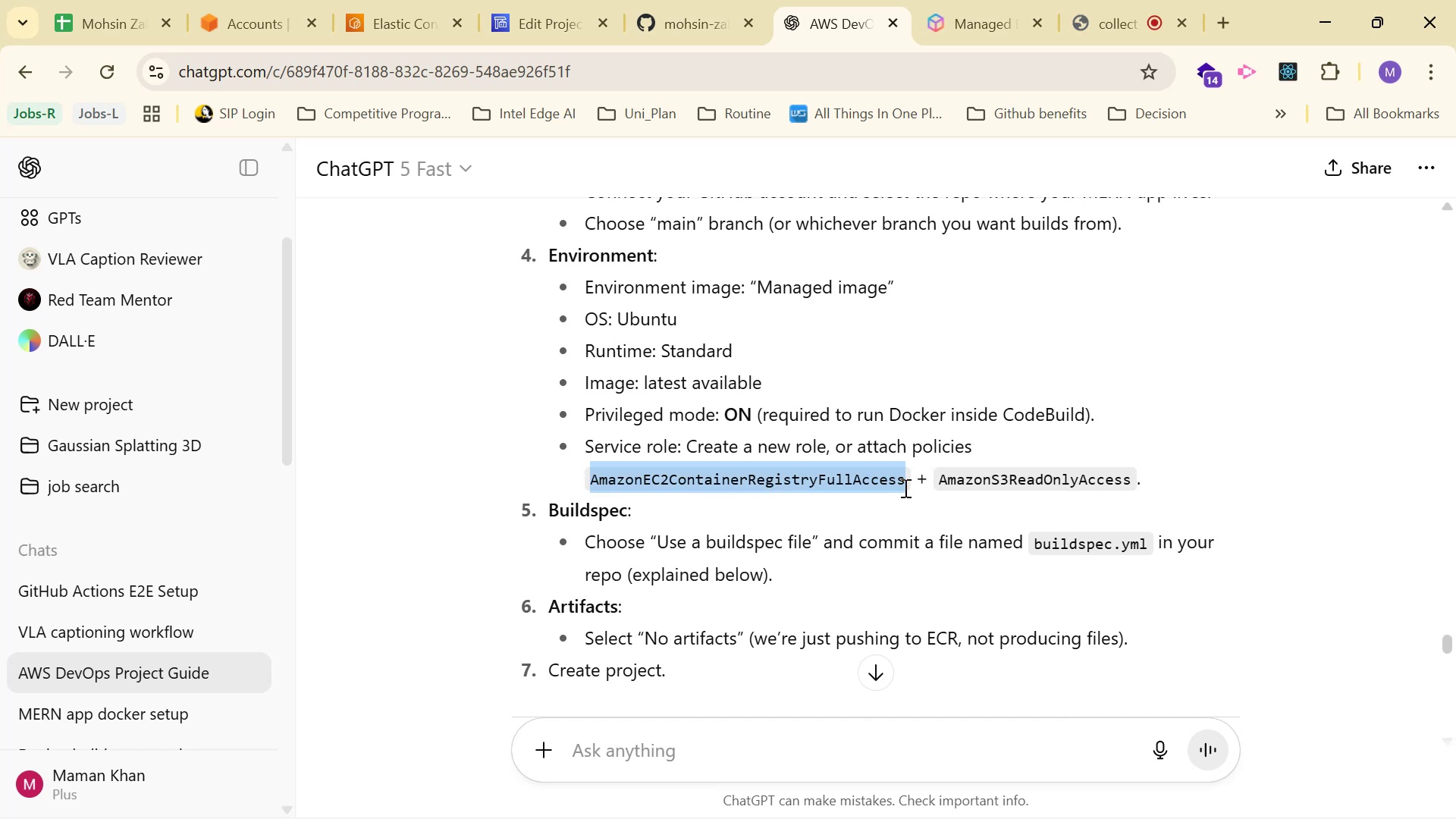 
key(Control+C)
 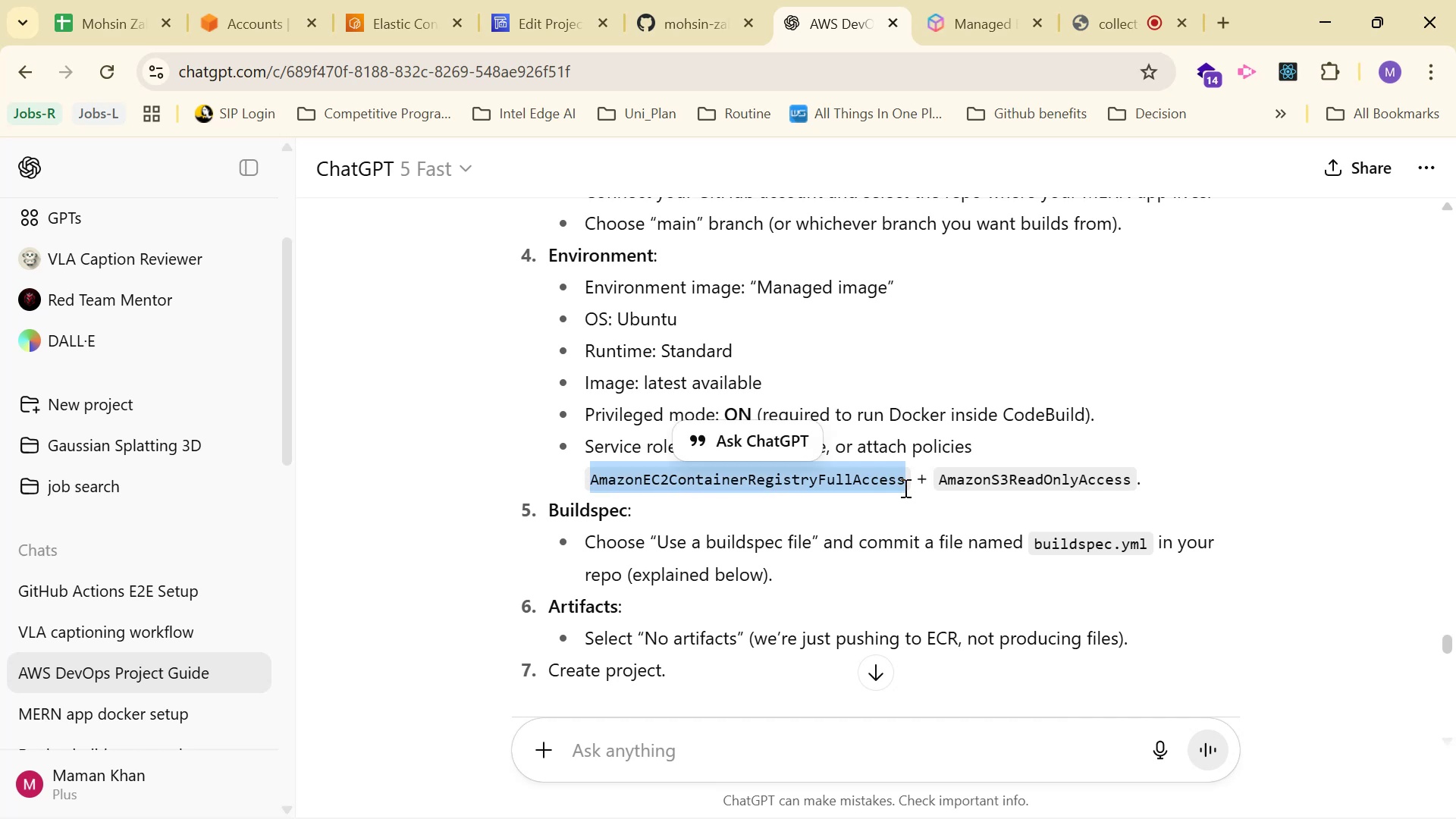 
key(Control+C)
 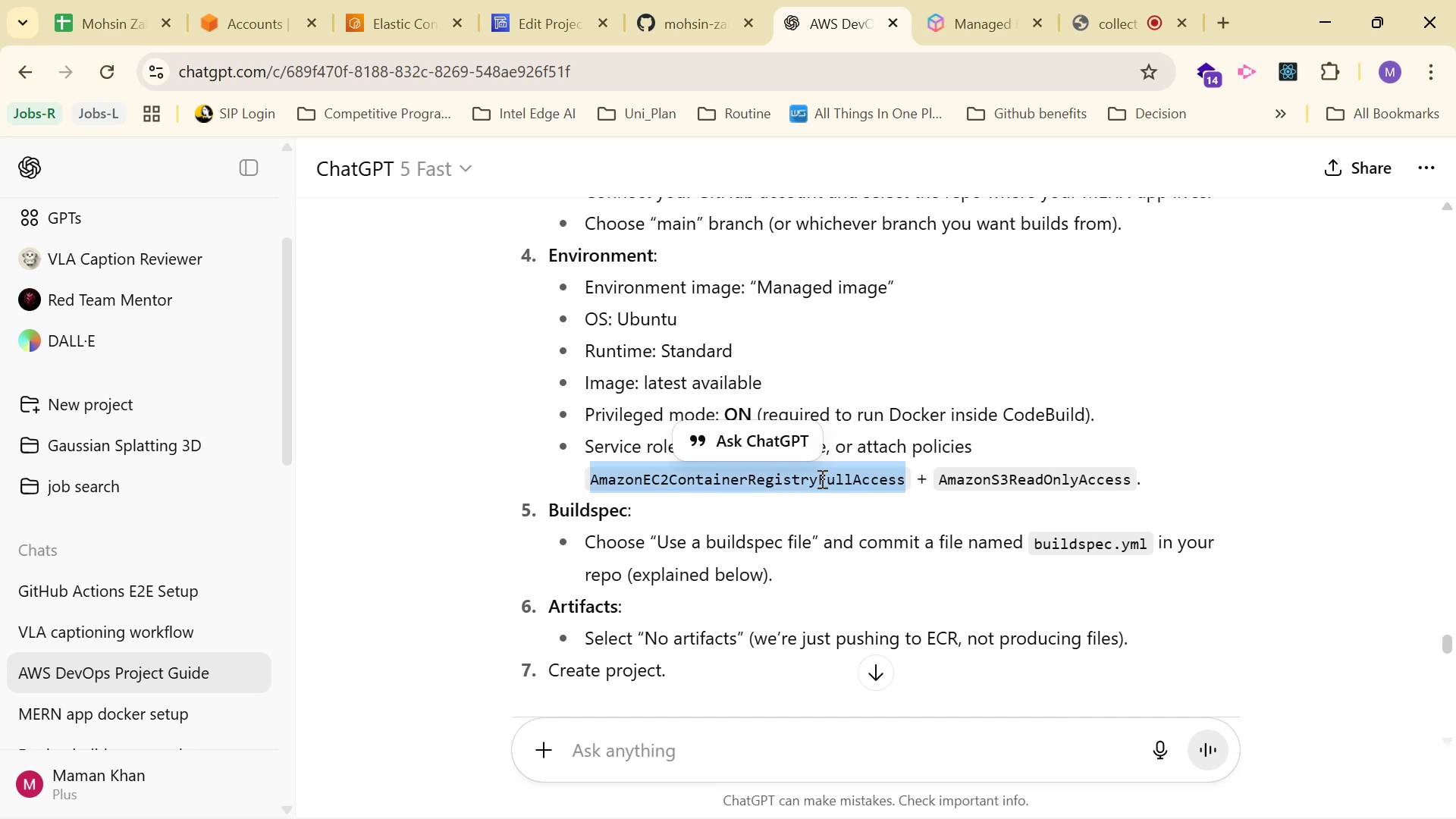 
key(Control+C)
 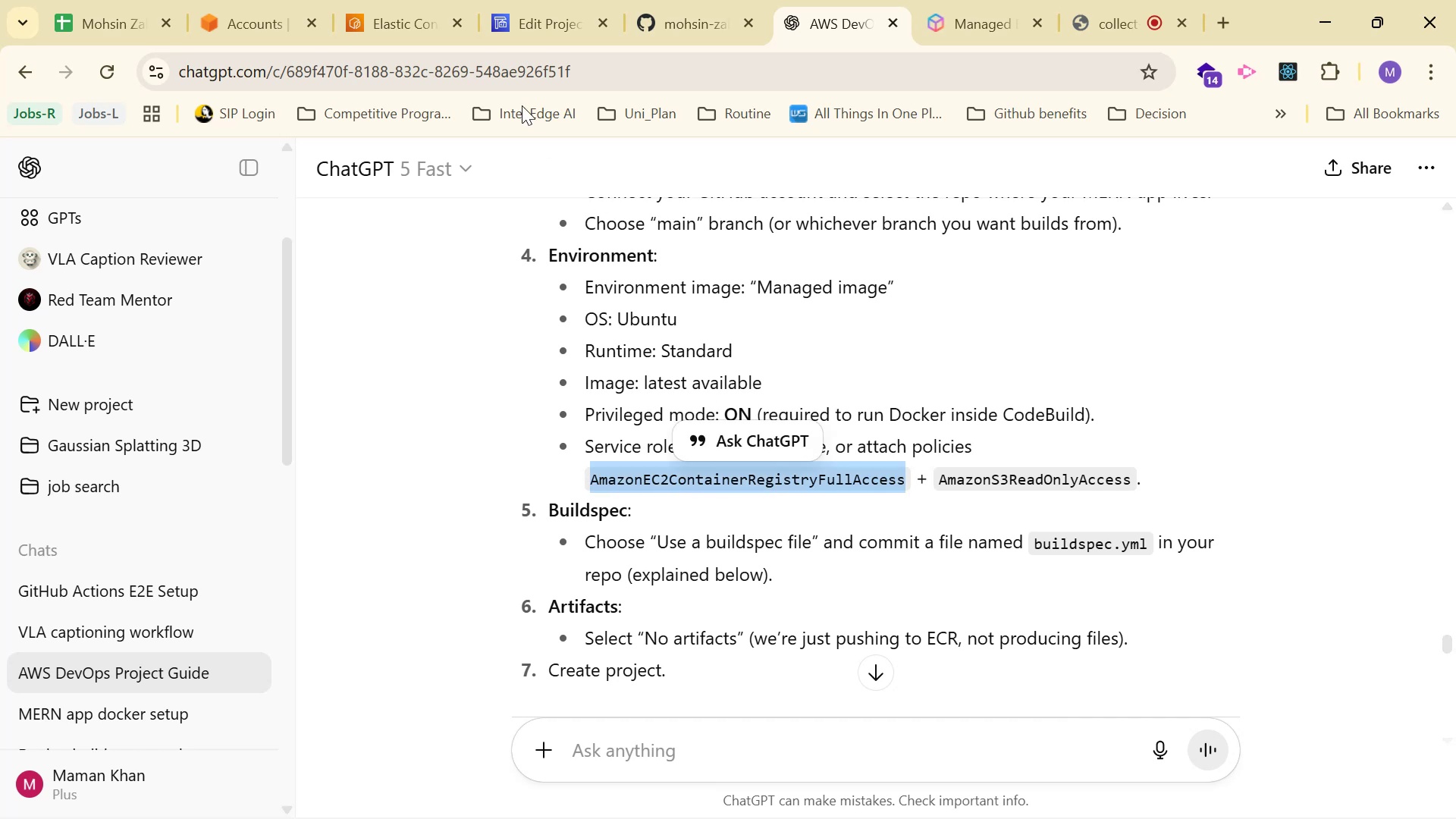 
key(Control+C)
 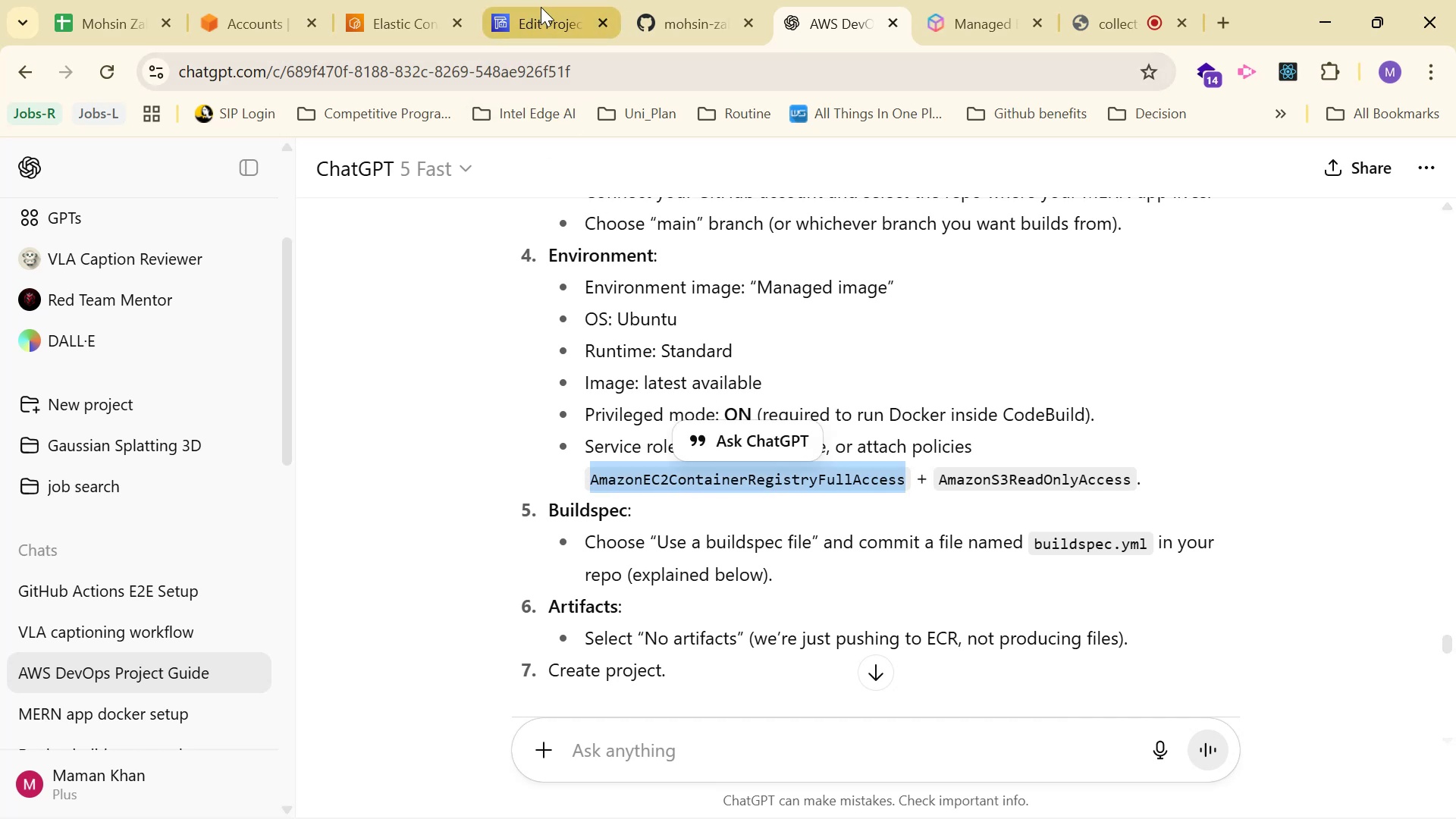 
left_click([541, 7])
 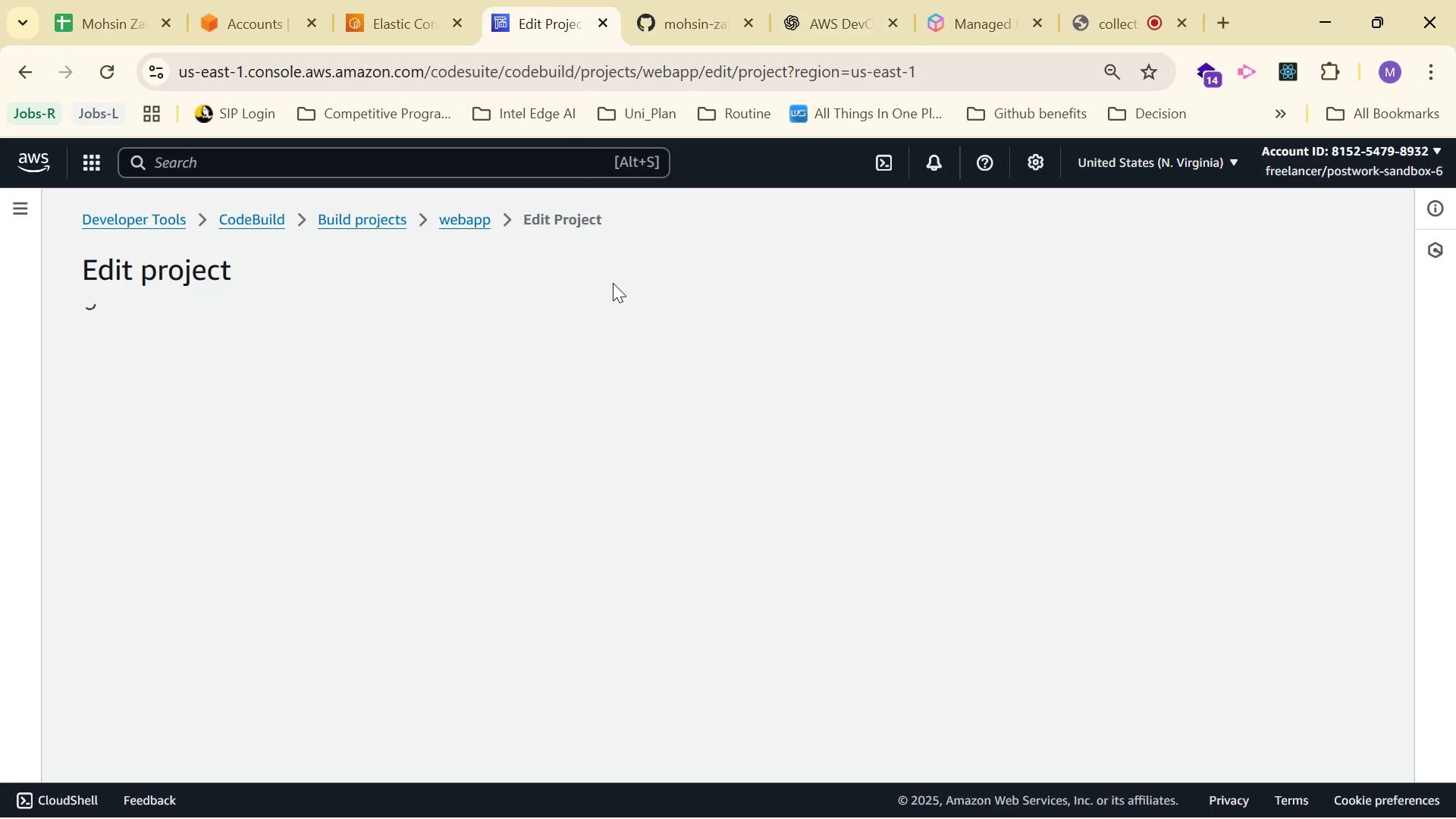 
scroll: coordinate [632, 365], scroll_direction: down, amount: 1.0
 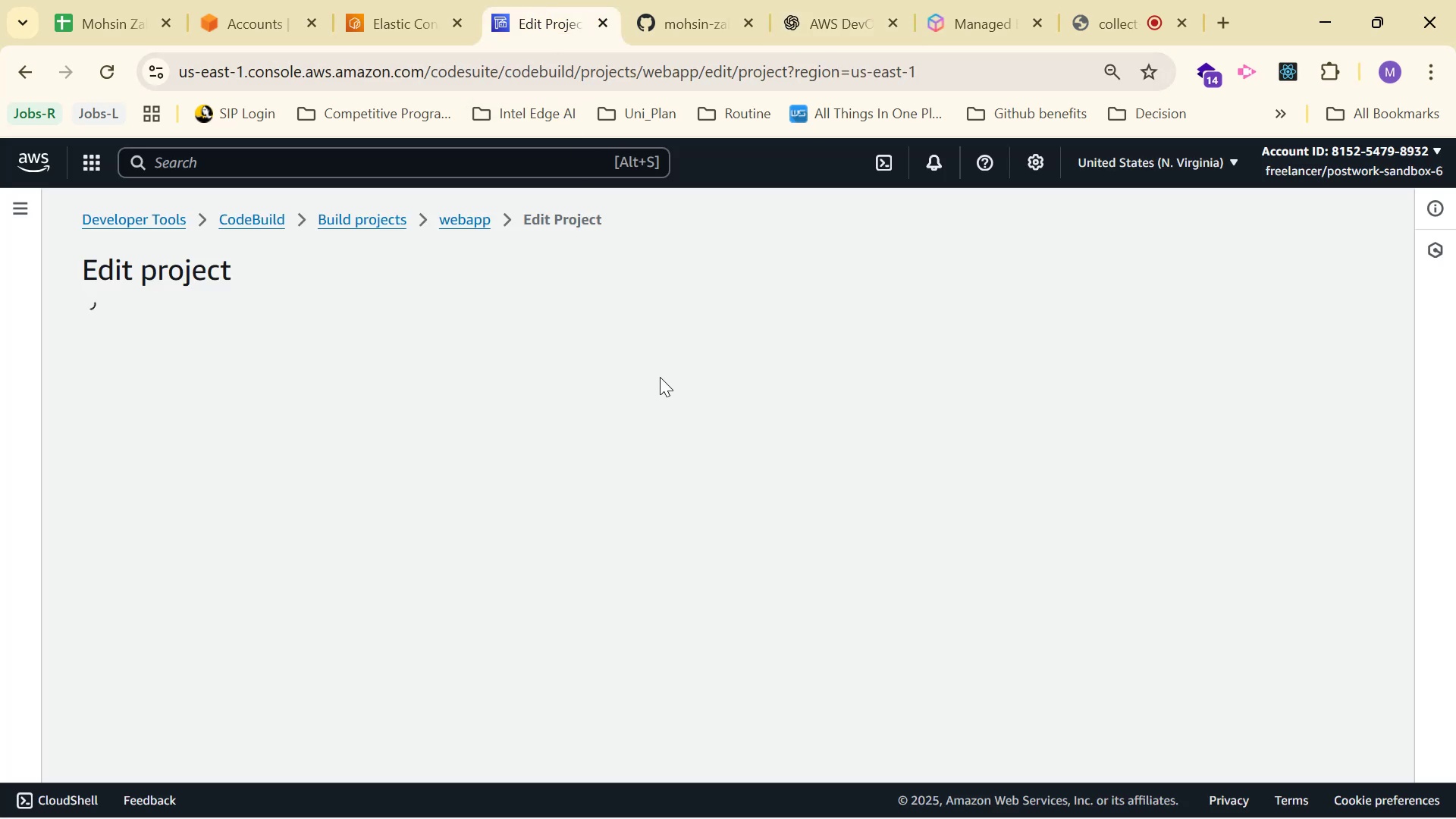 
scroll: coordinate [684, 378], scroll_direction: up, amount: 1.0
 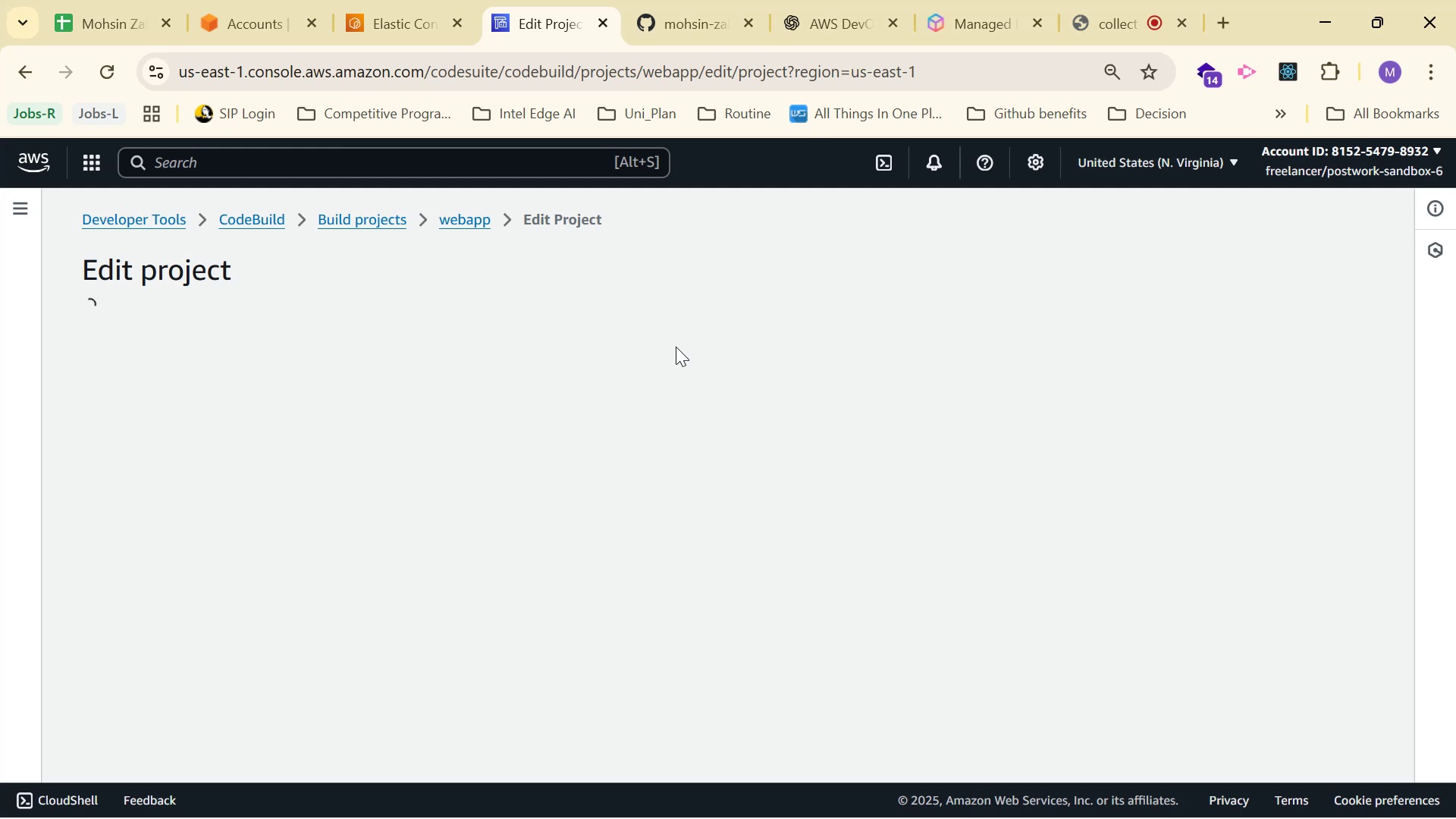 
wait(12.41)
 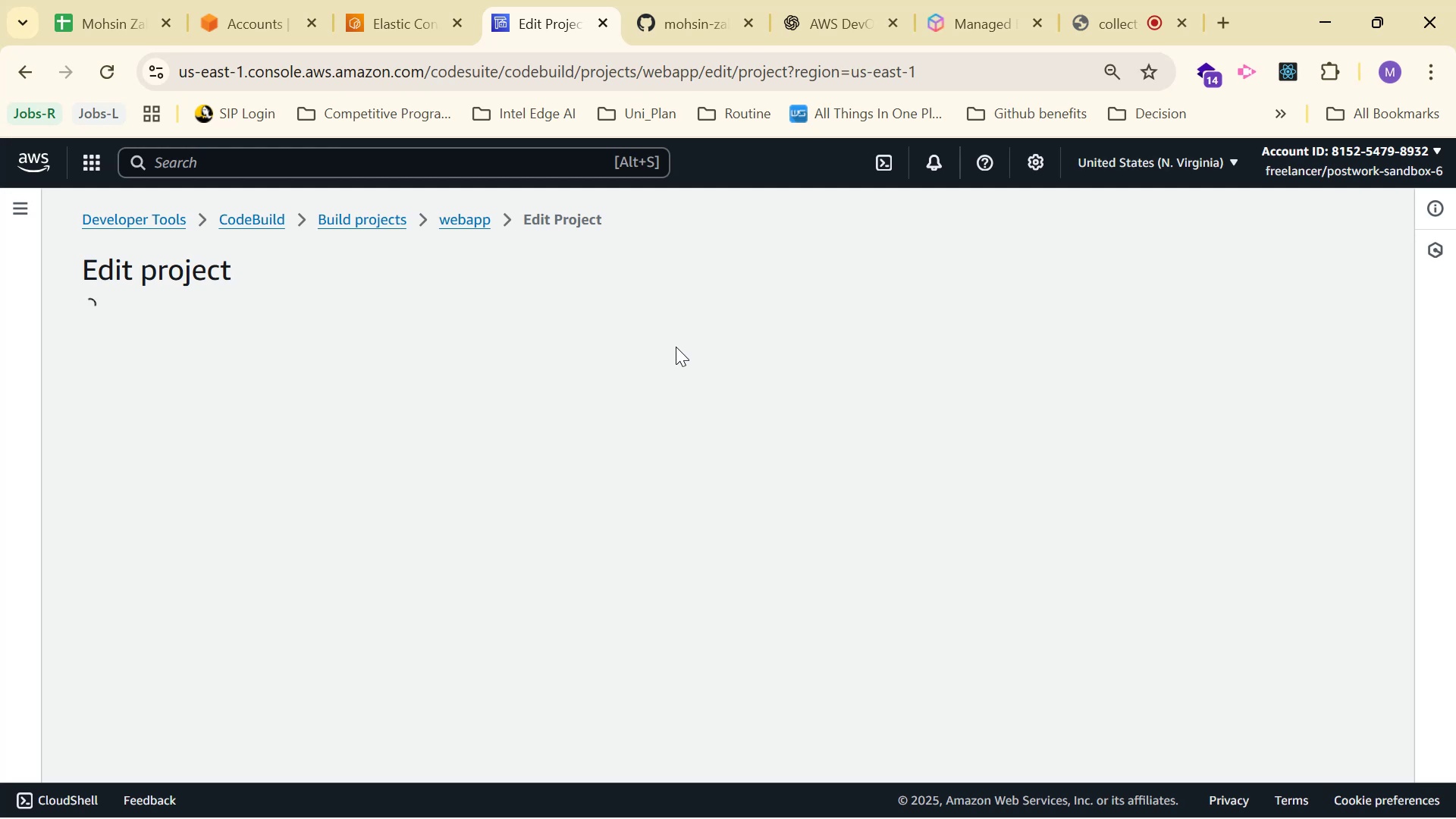 
left_click([97, 72])
 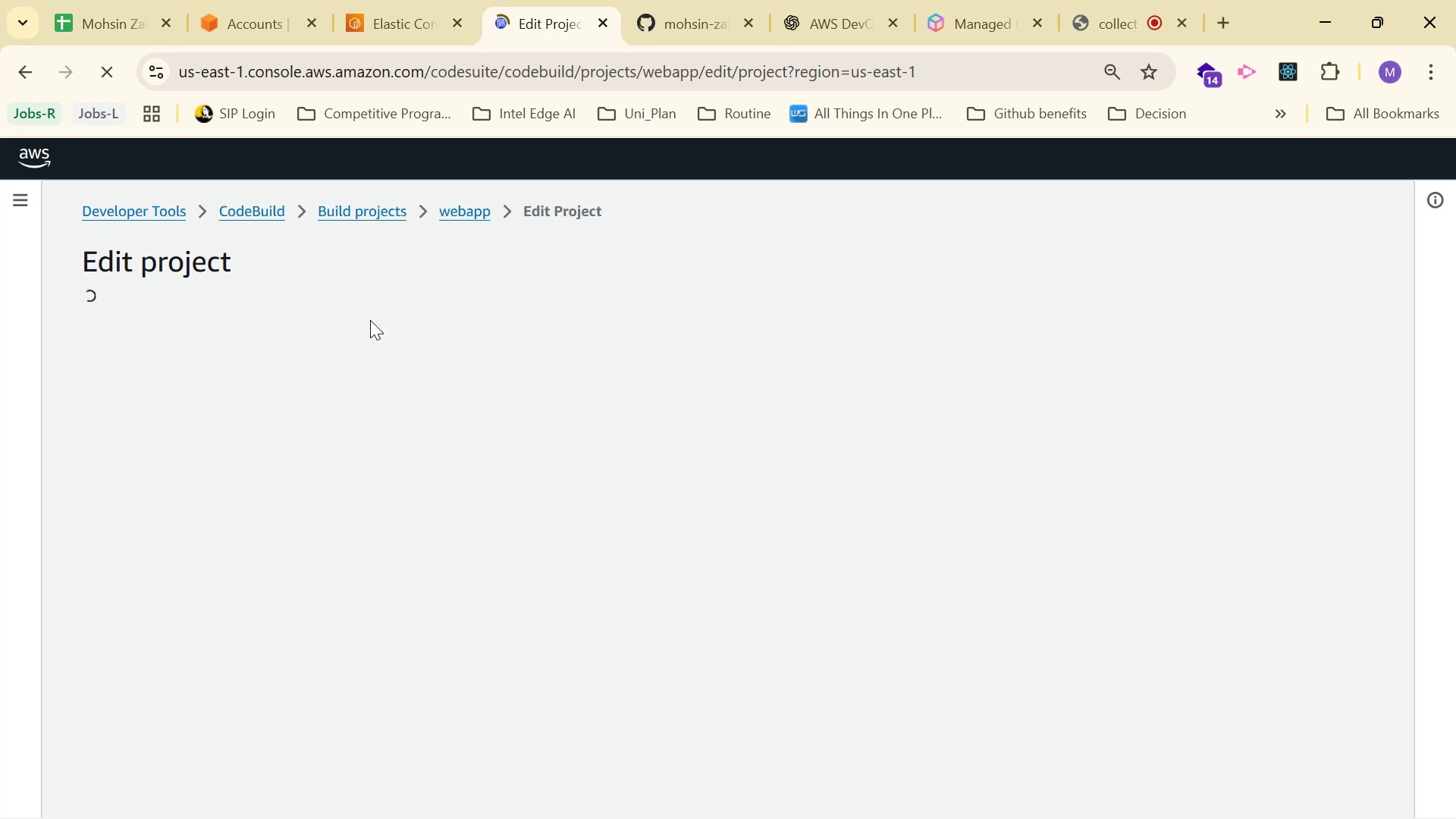 
wait(9.45)
 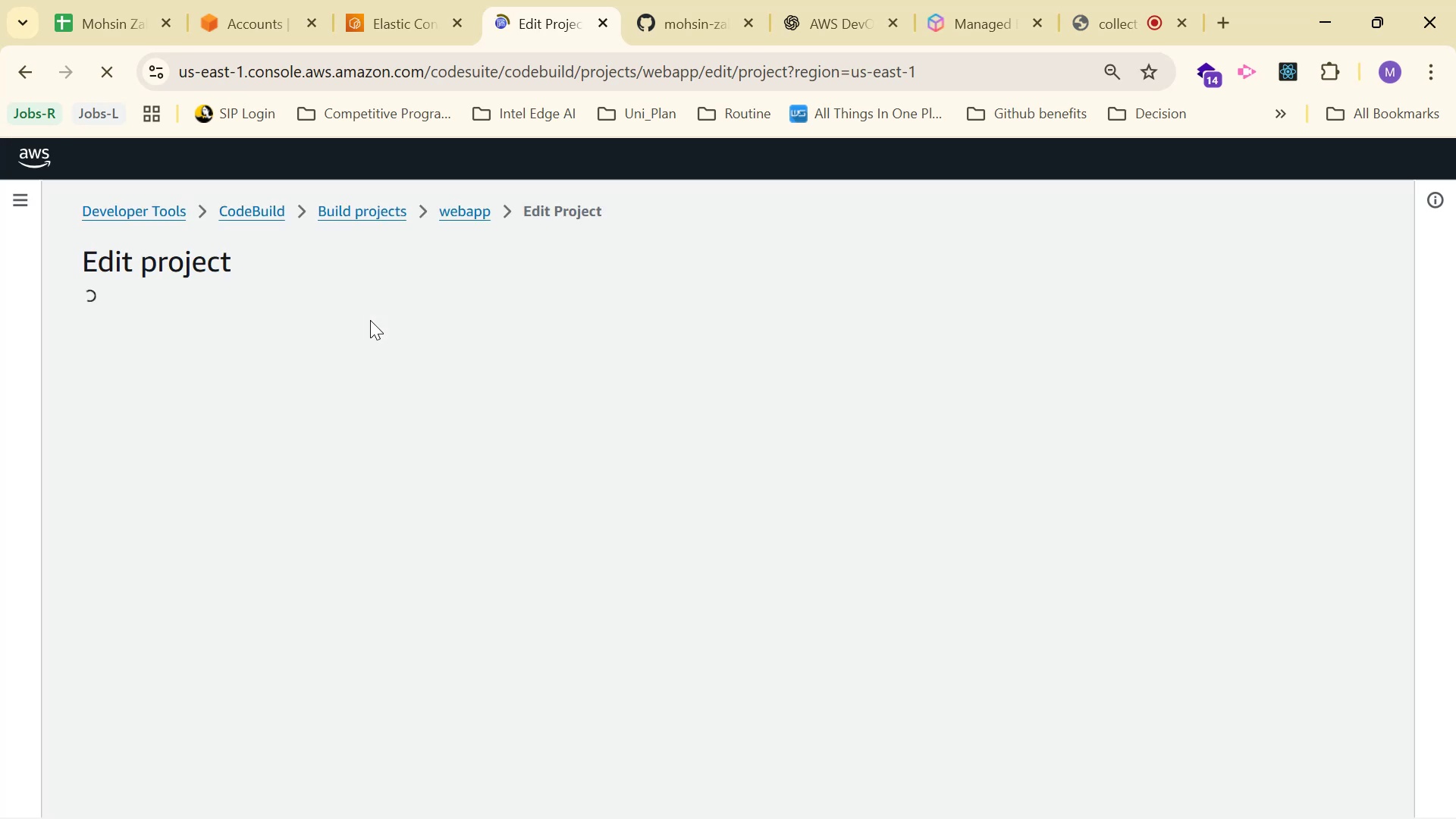 
mouse_move([1489, 811])
 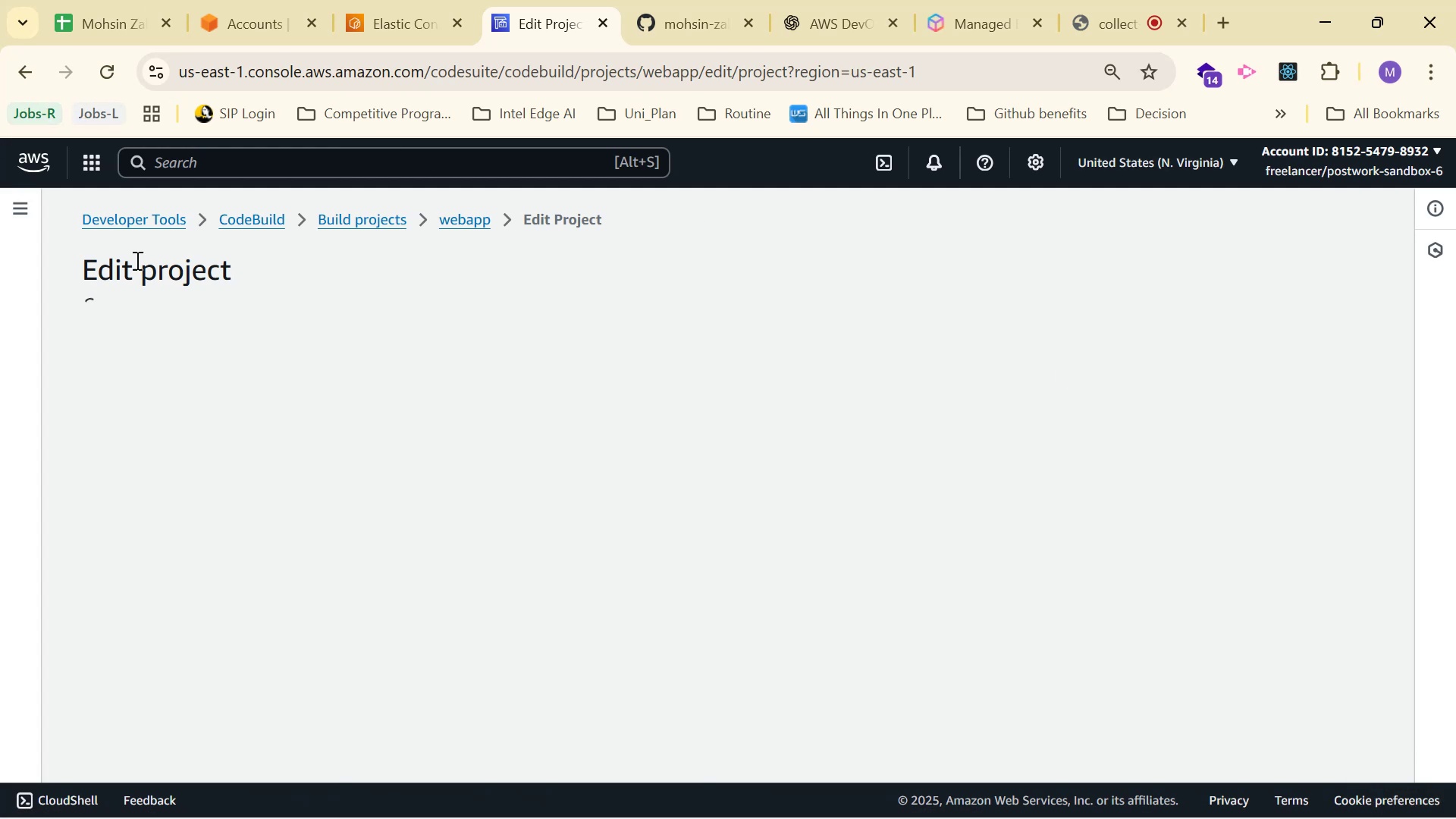 
wait(10.89)
 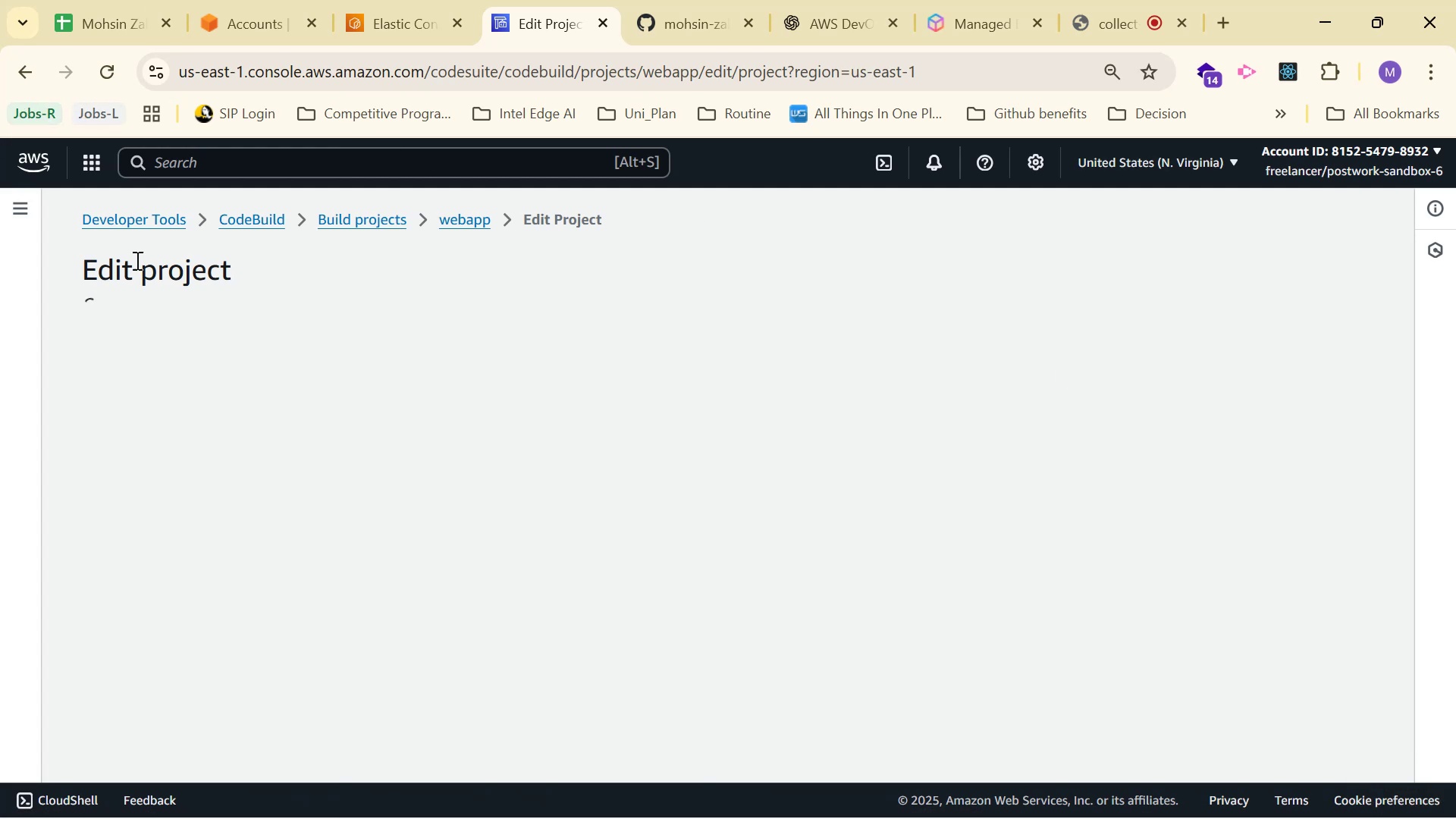 
scroll: coordinate [414, 304], scroll_direction: none, amount: 0.0
 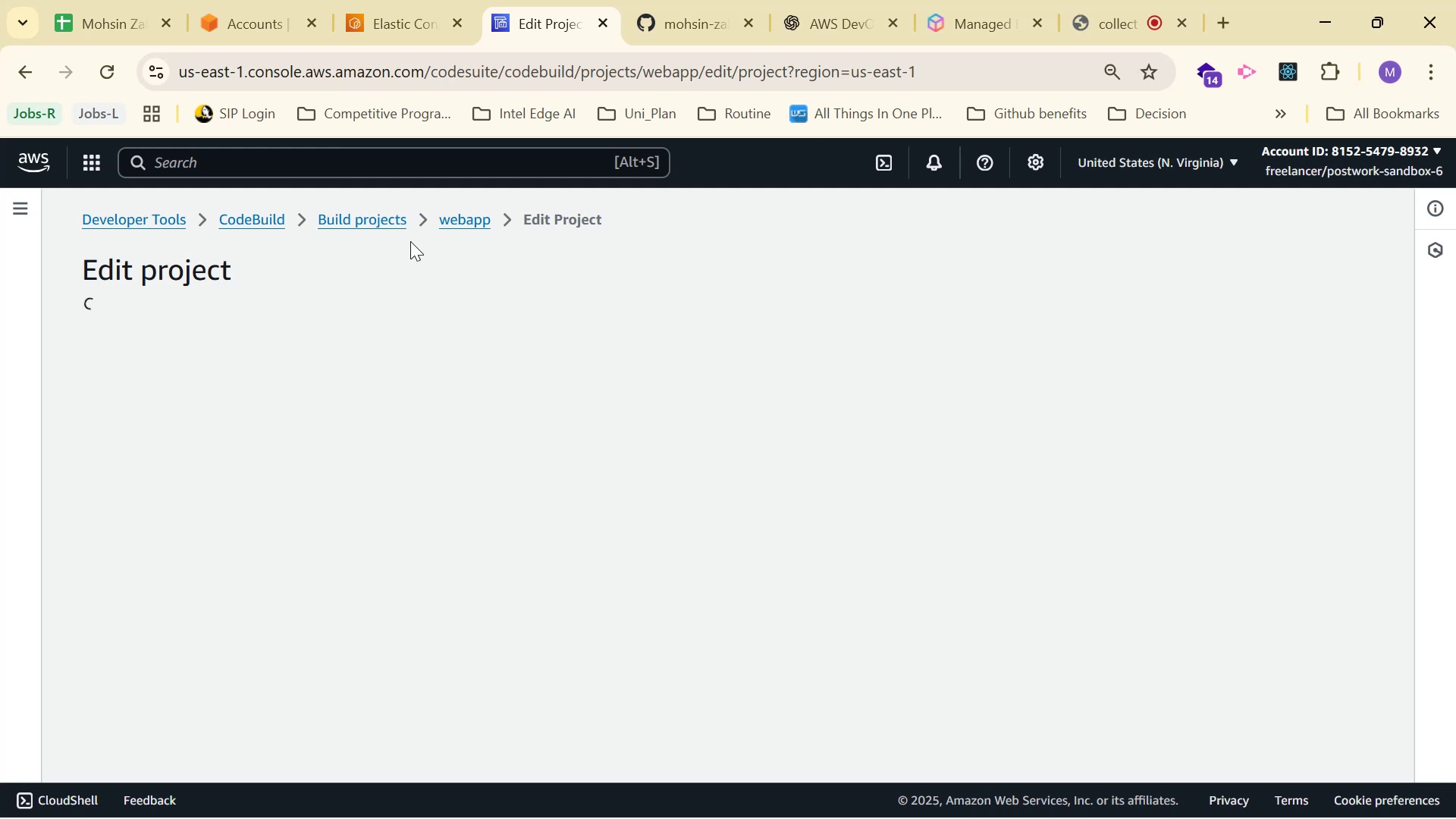 
left_click([457, 229])
 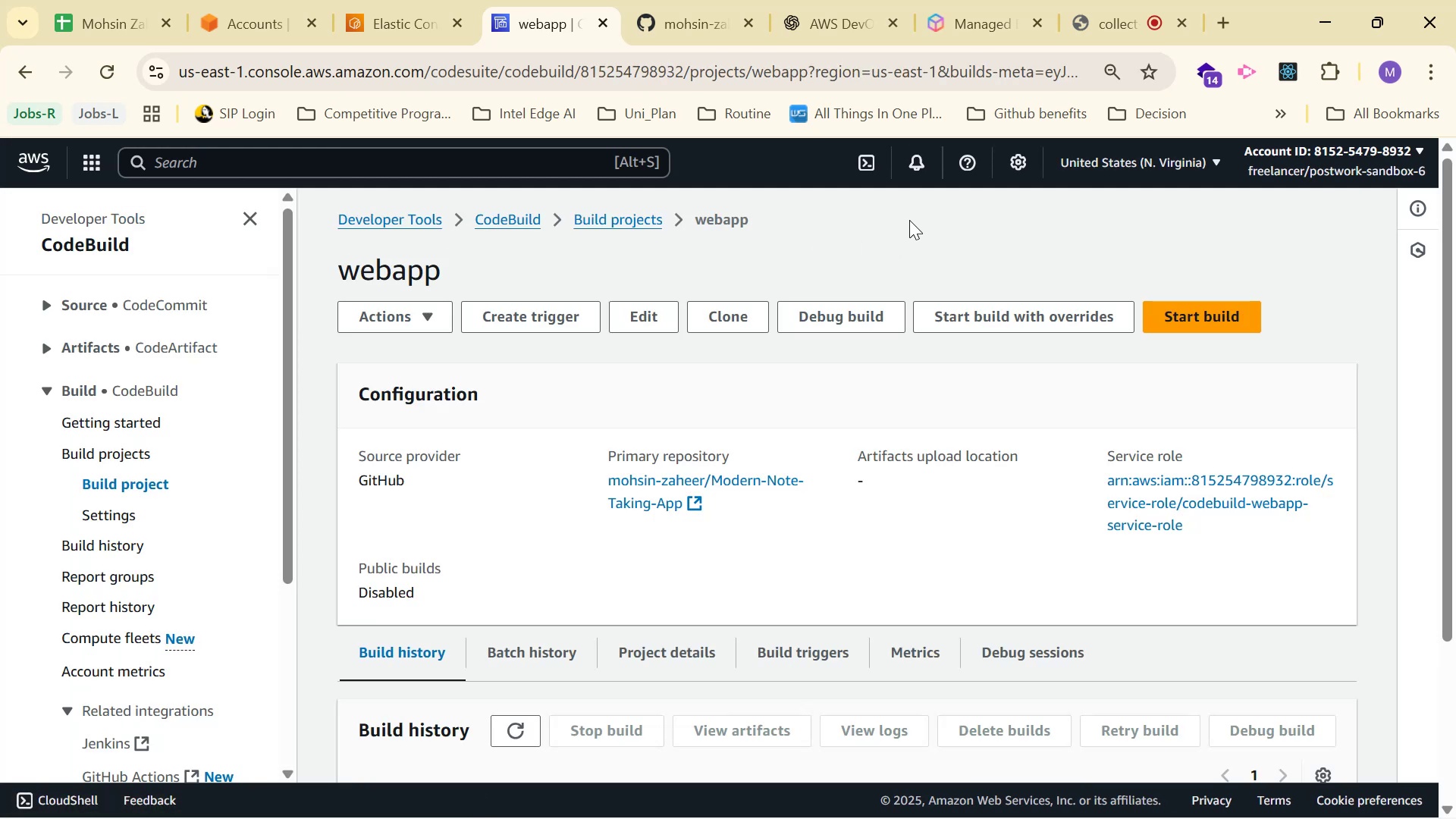 
scroll: coordinate [721, 453], scroll_direction: down, amount: 5.0
 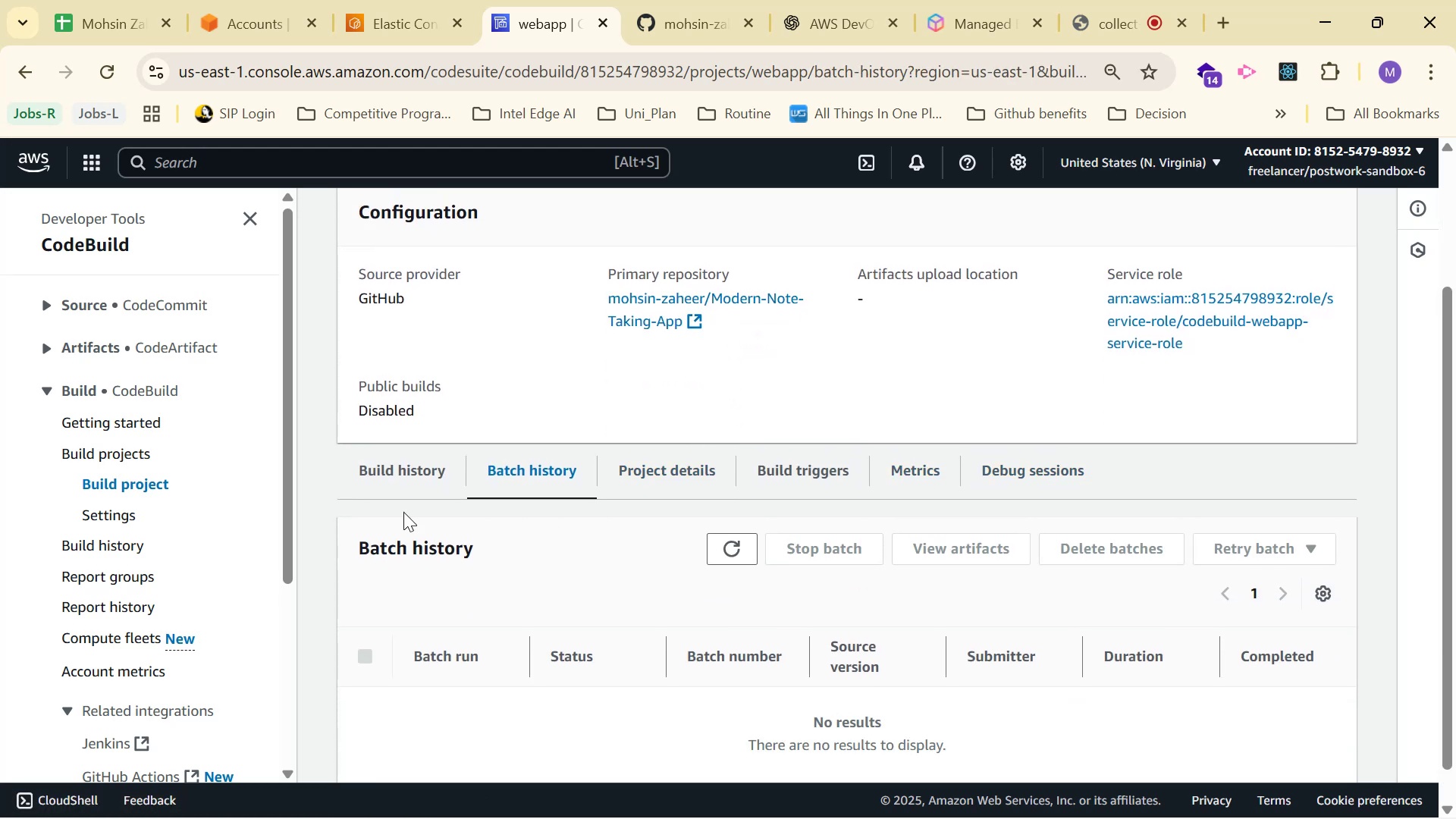 
scroll: coordinate [982, 431], scroll_direction: up, amount: 1.0
 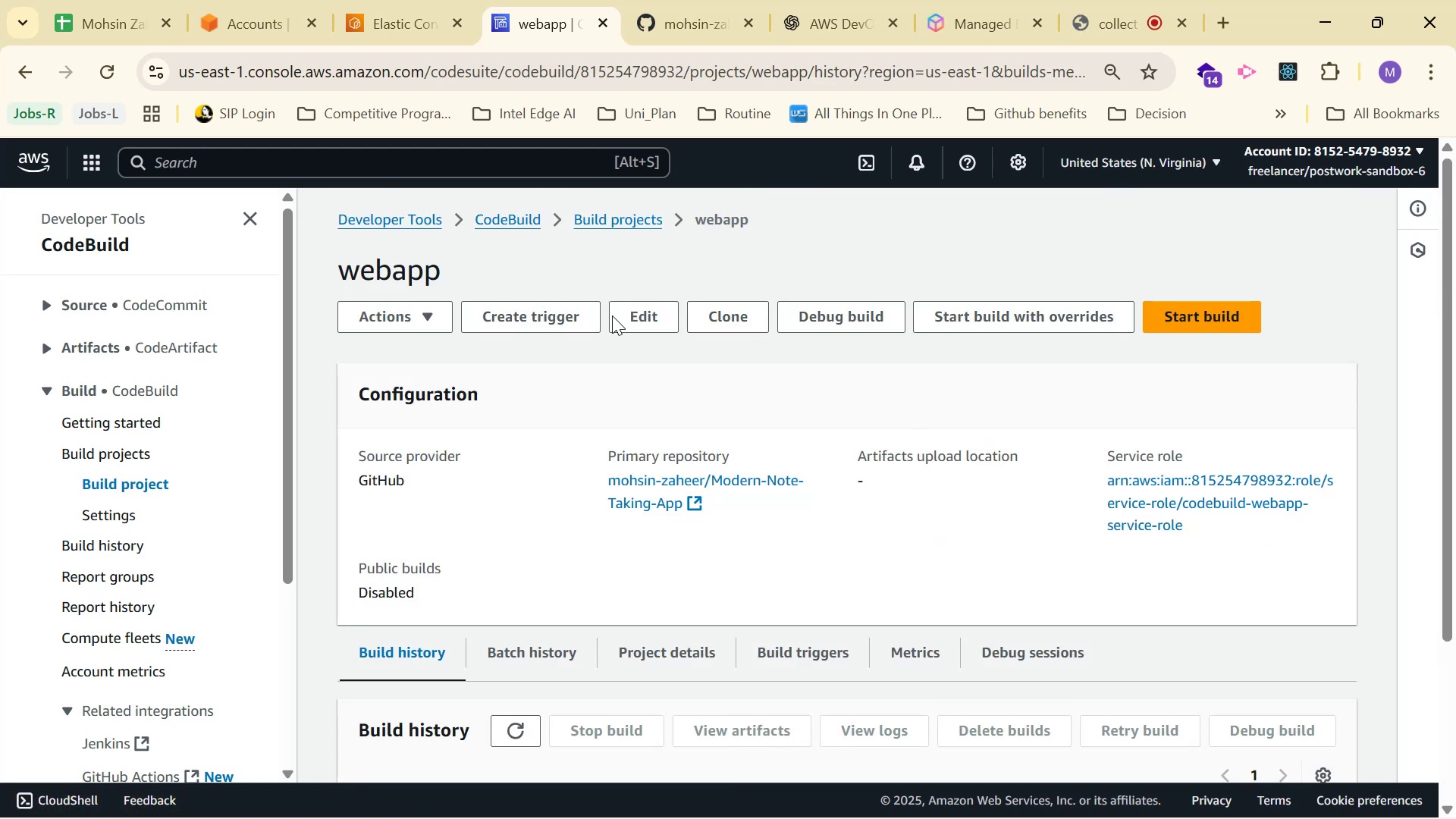 
left_click([649, 309])
 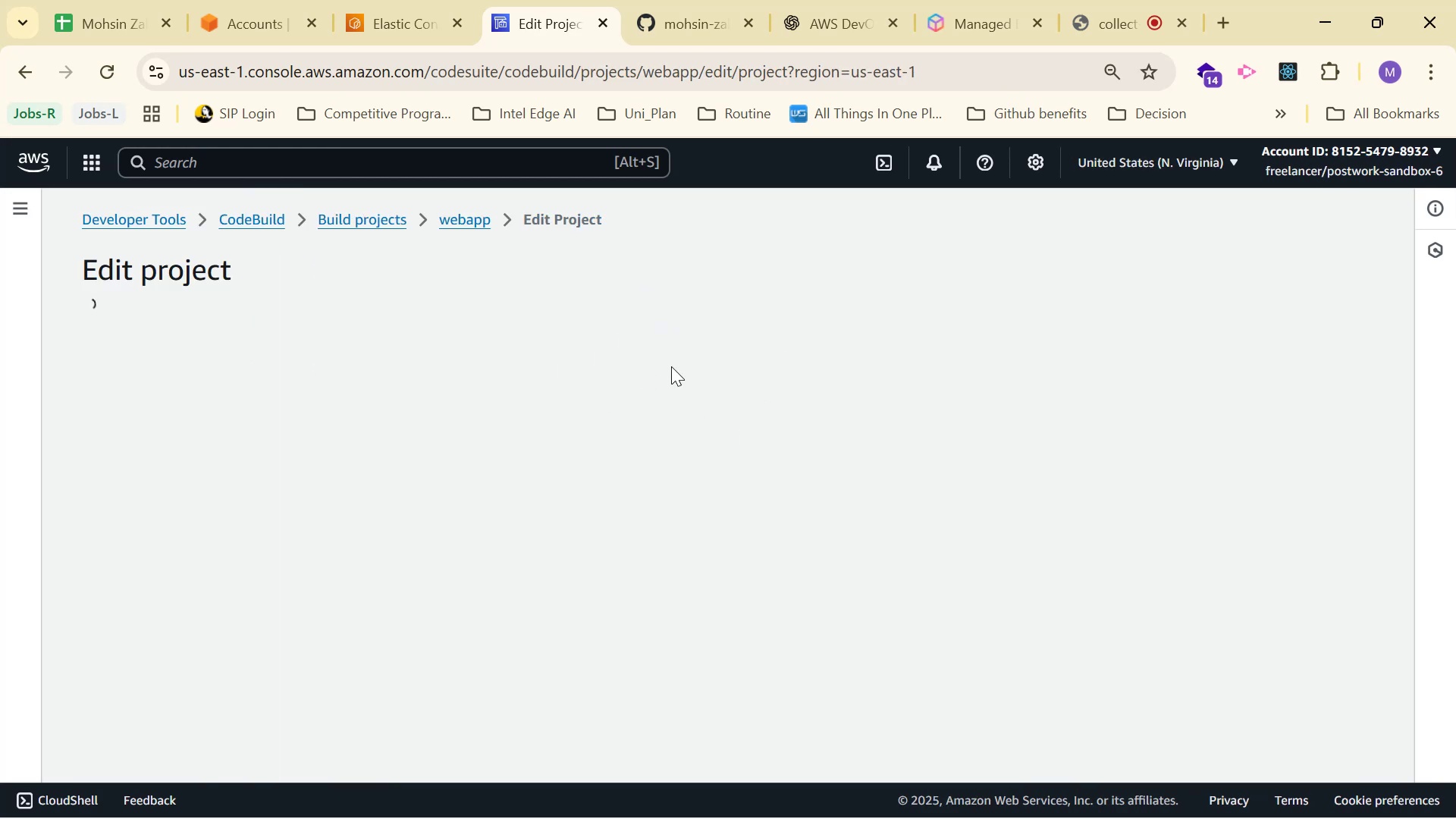 
wait(13.97)
 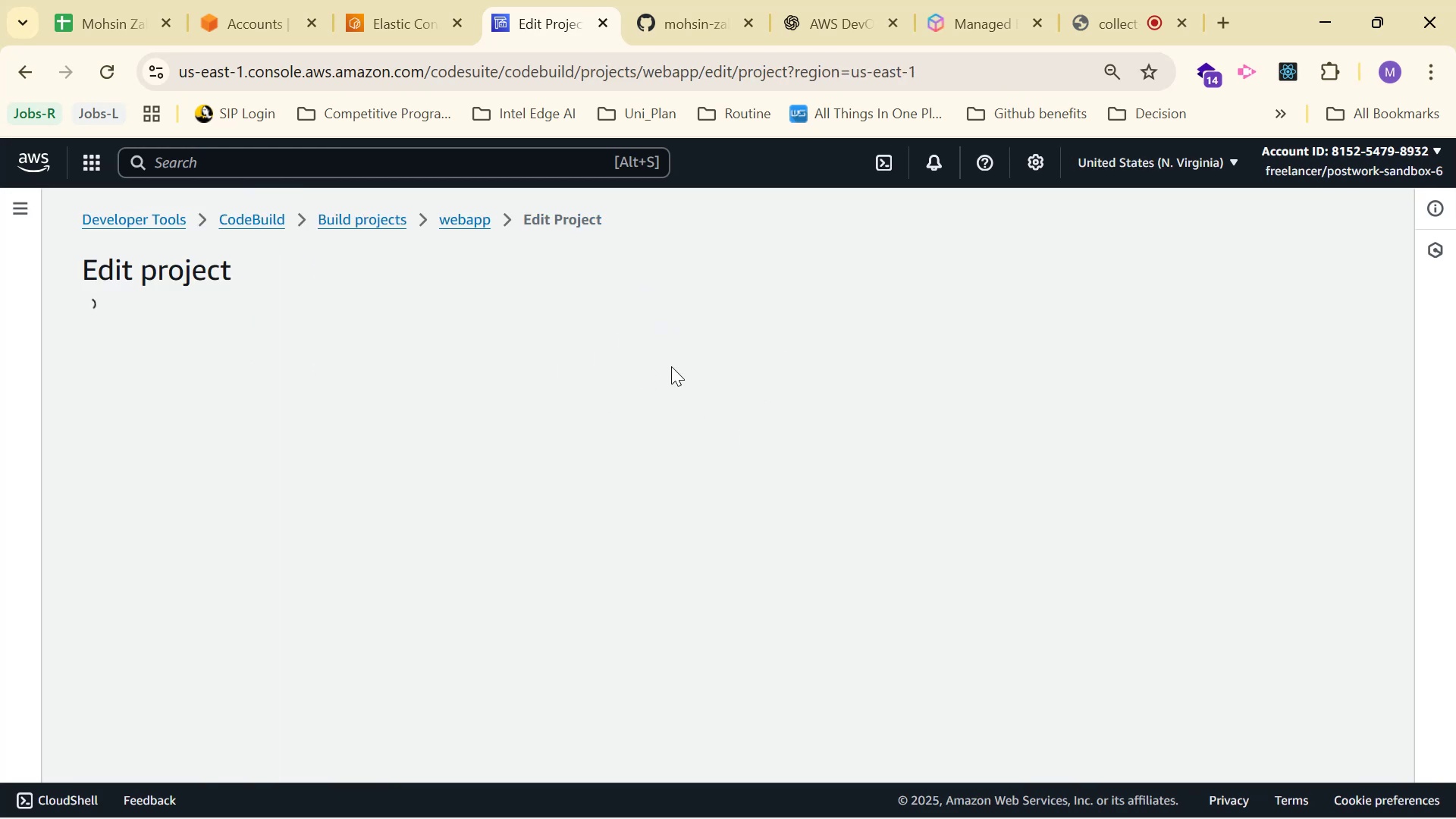 
scroll: coordinate [701, 412], scroll_direction: down, amount: 2.0
 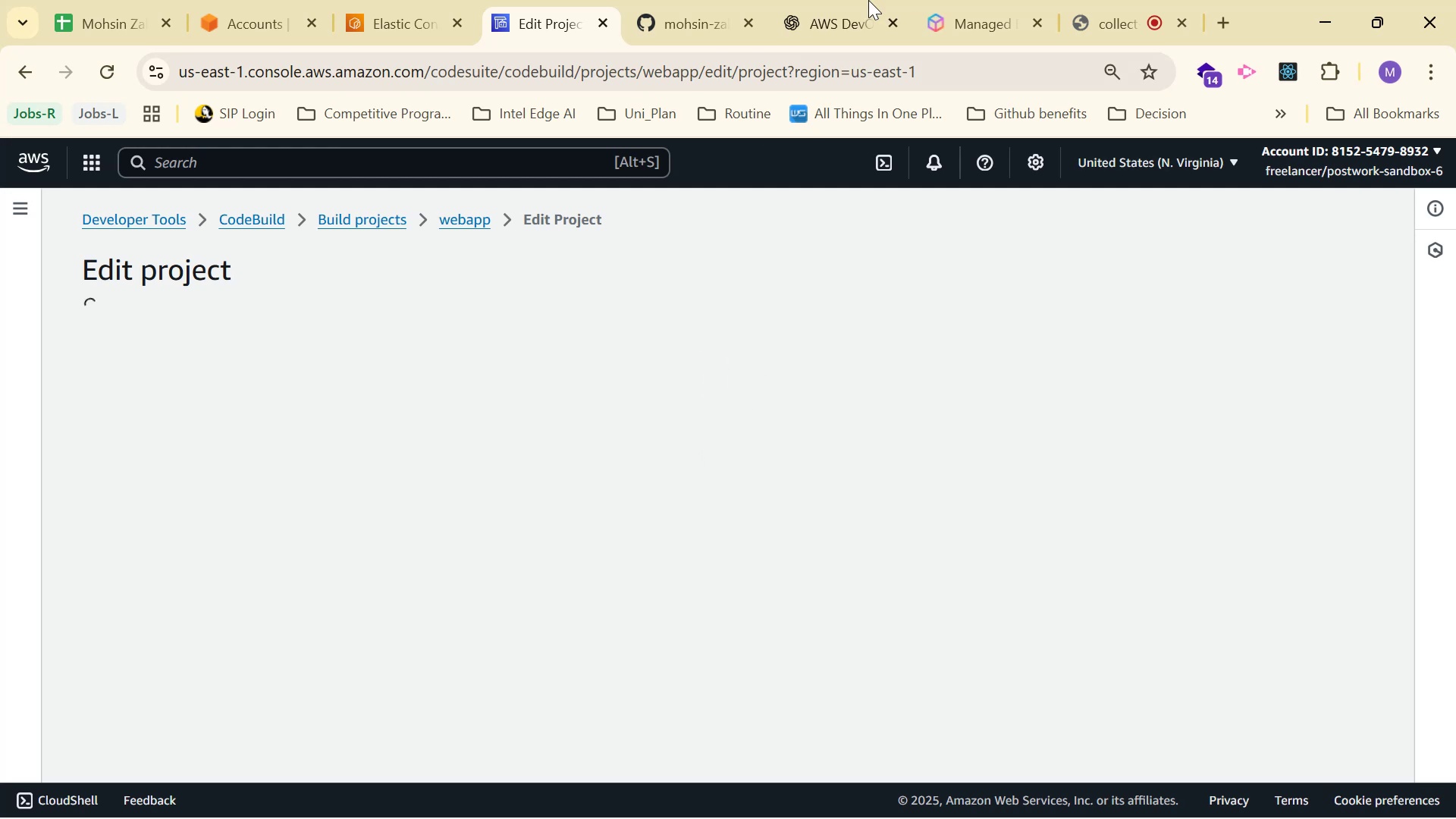 
left_click([785, 0])
 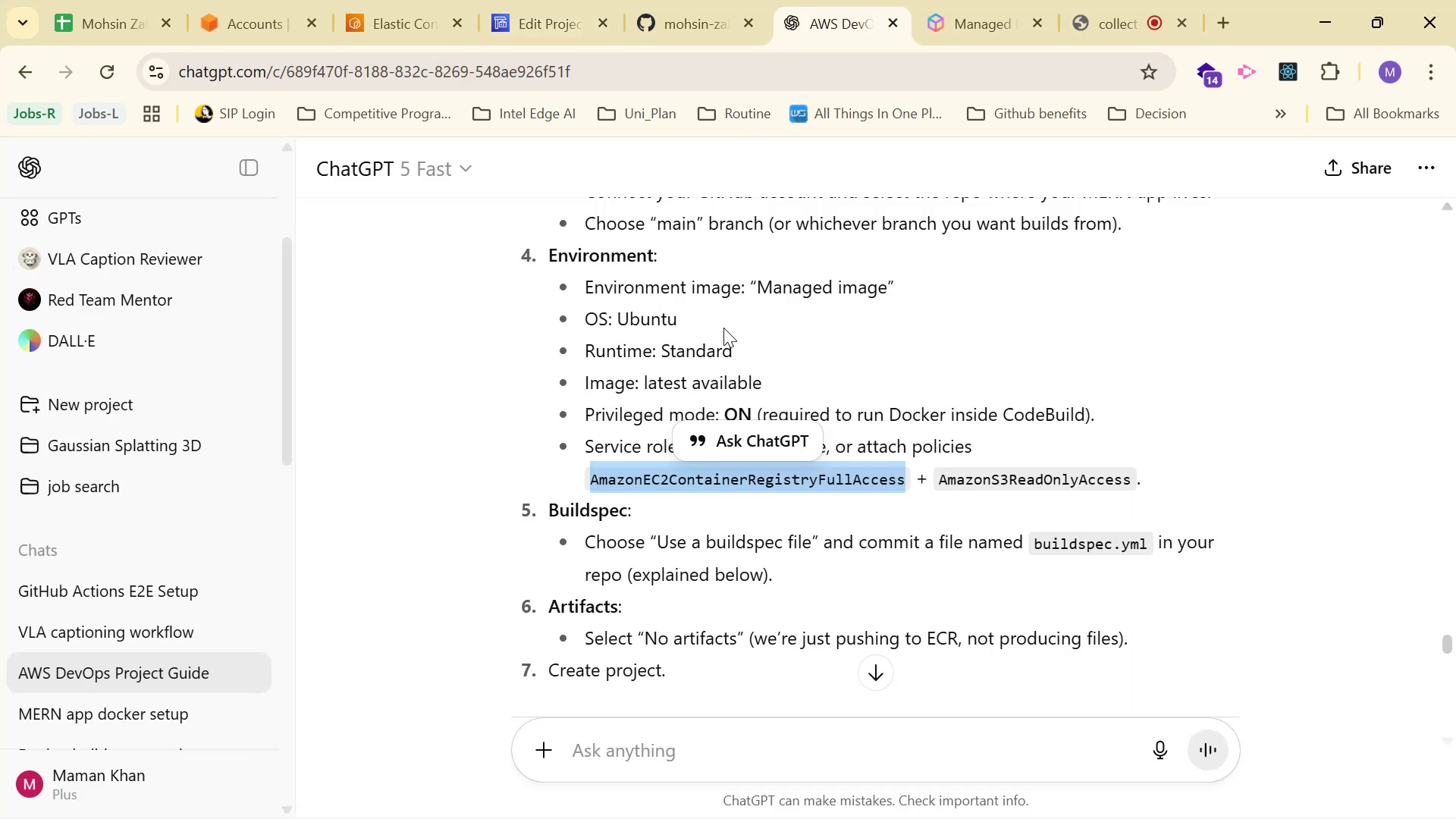 
scroll: coordinate [861, 479], scroll_direction: down, amount: 2.0
 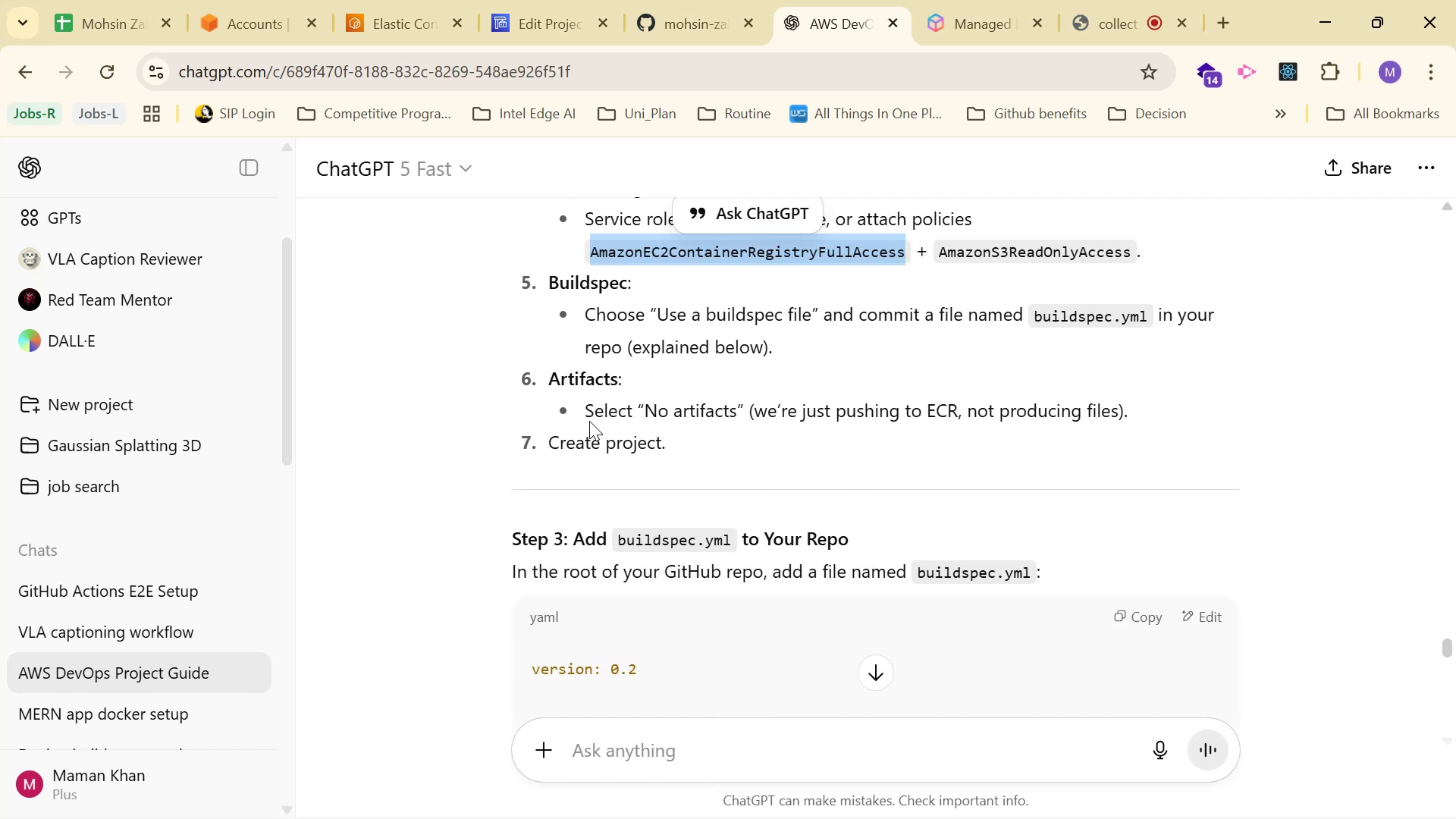 
left_click_drag(start_coordinate=[587, 407], to_coordinate=[1180, 419])
 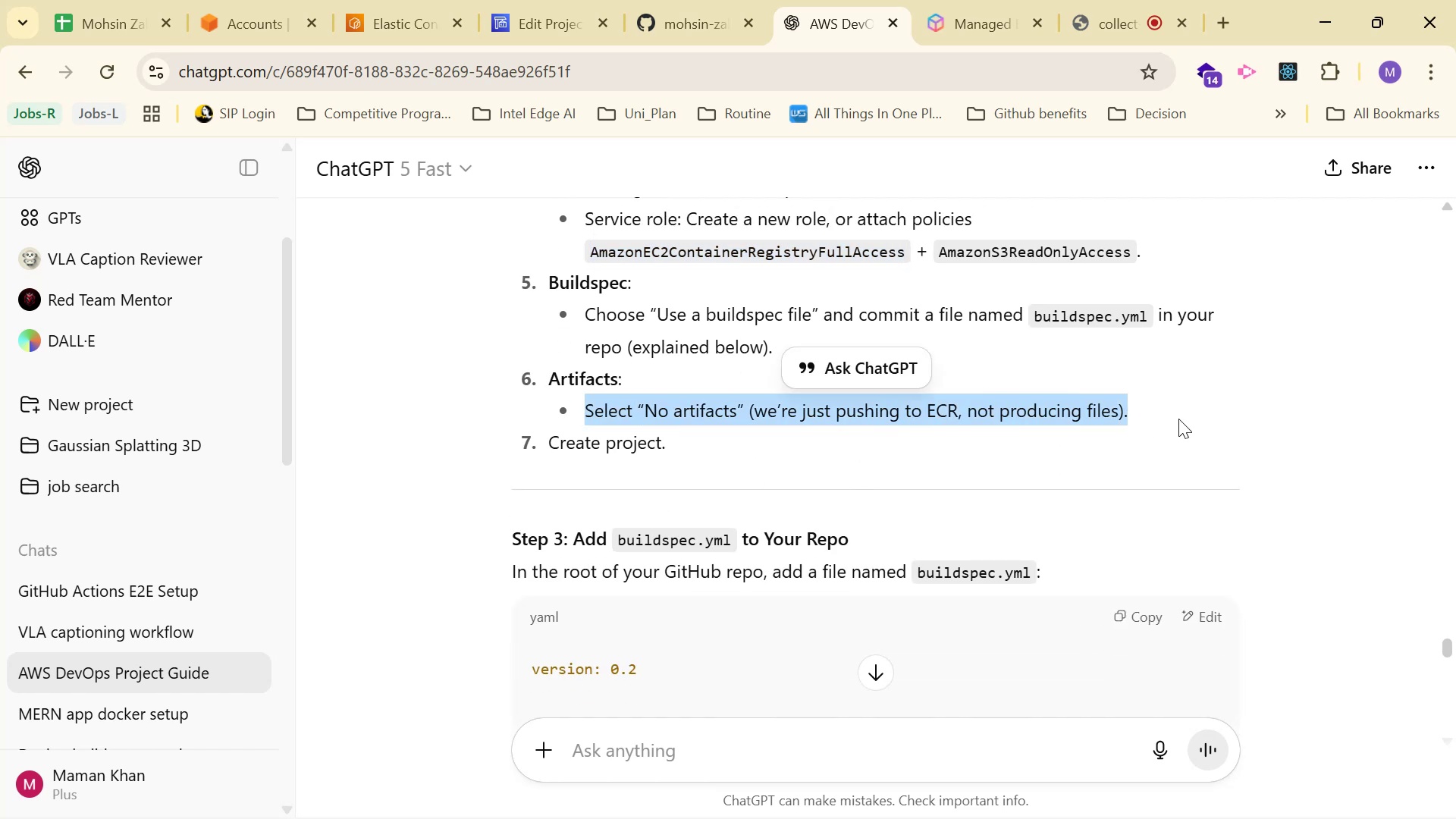 
left_click([1164, 417])
 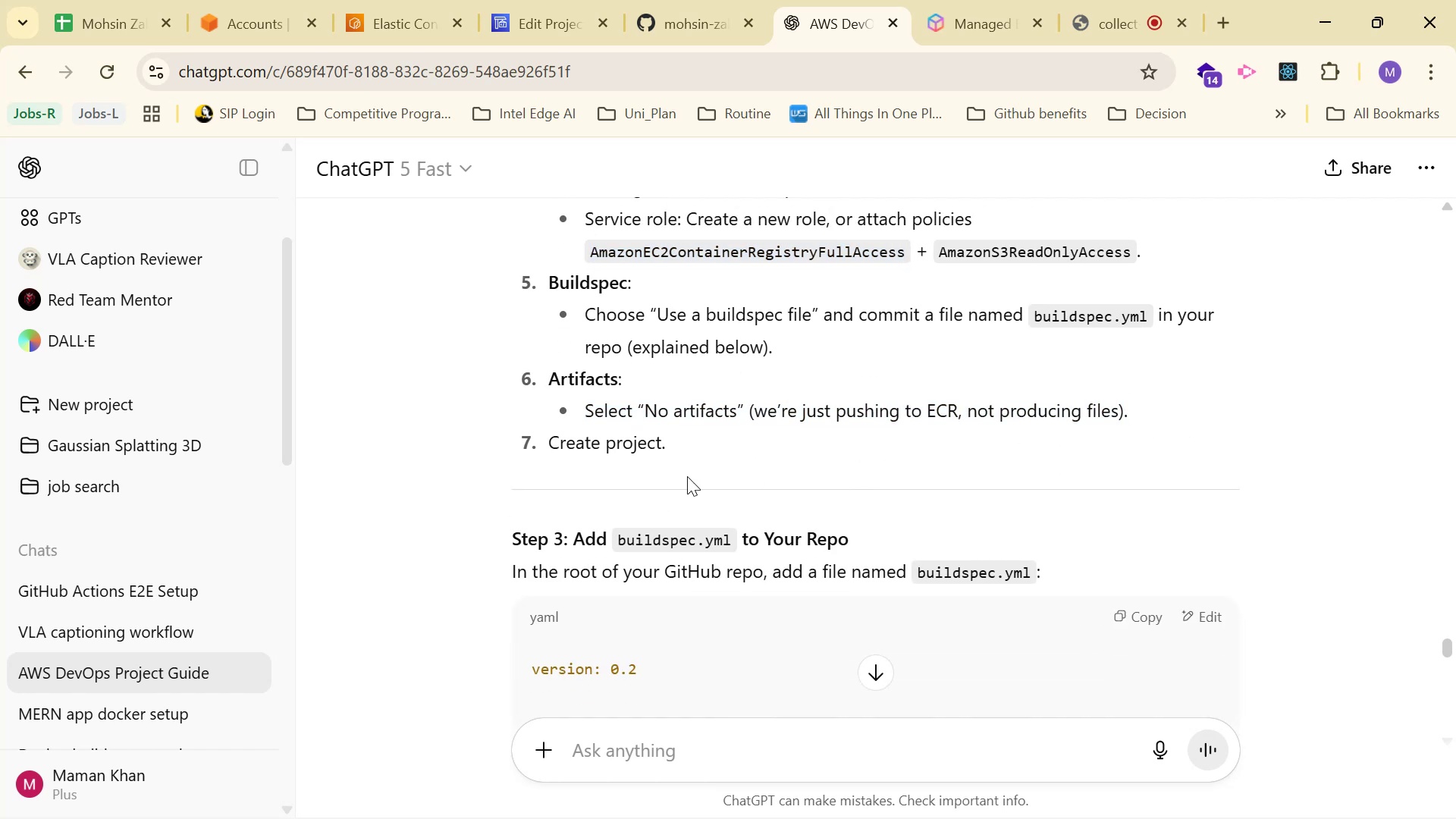 
scroll: coordinate [799, 416], scroll_direction: down, amount: 10.0
 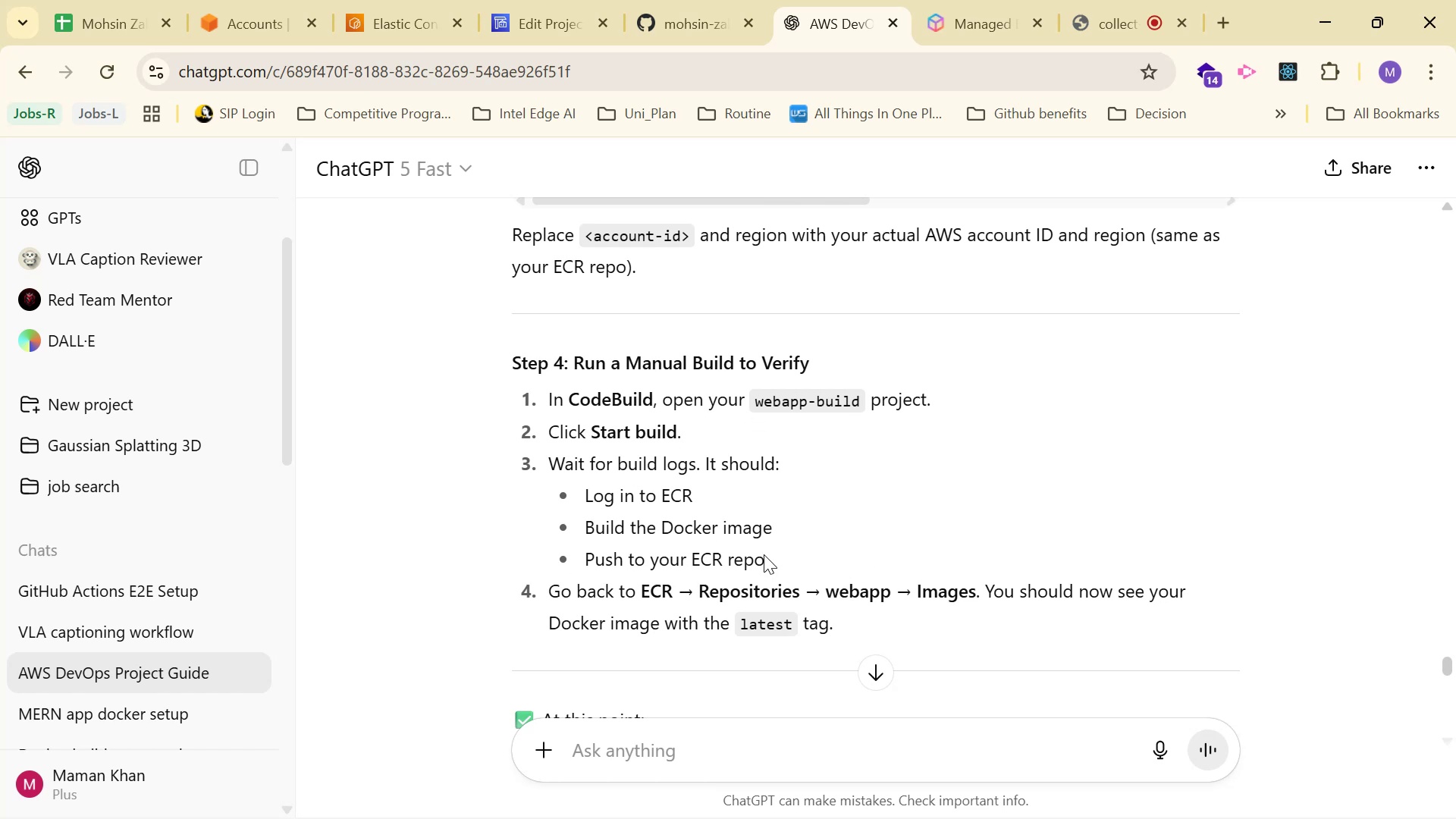 
wait(17.64)
 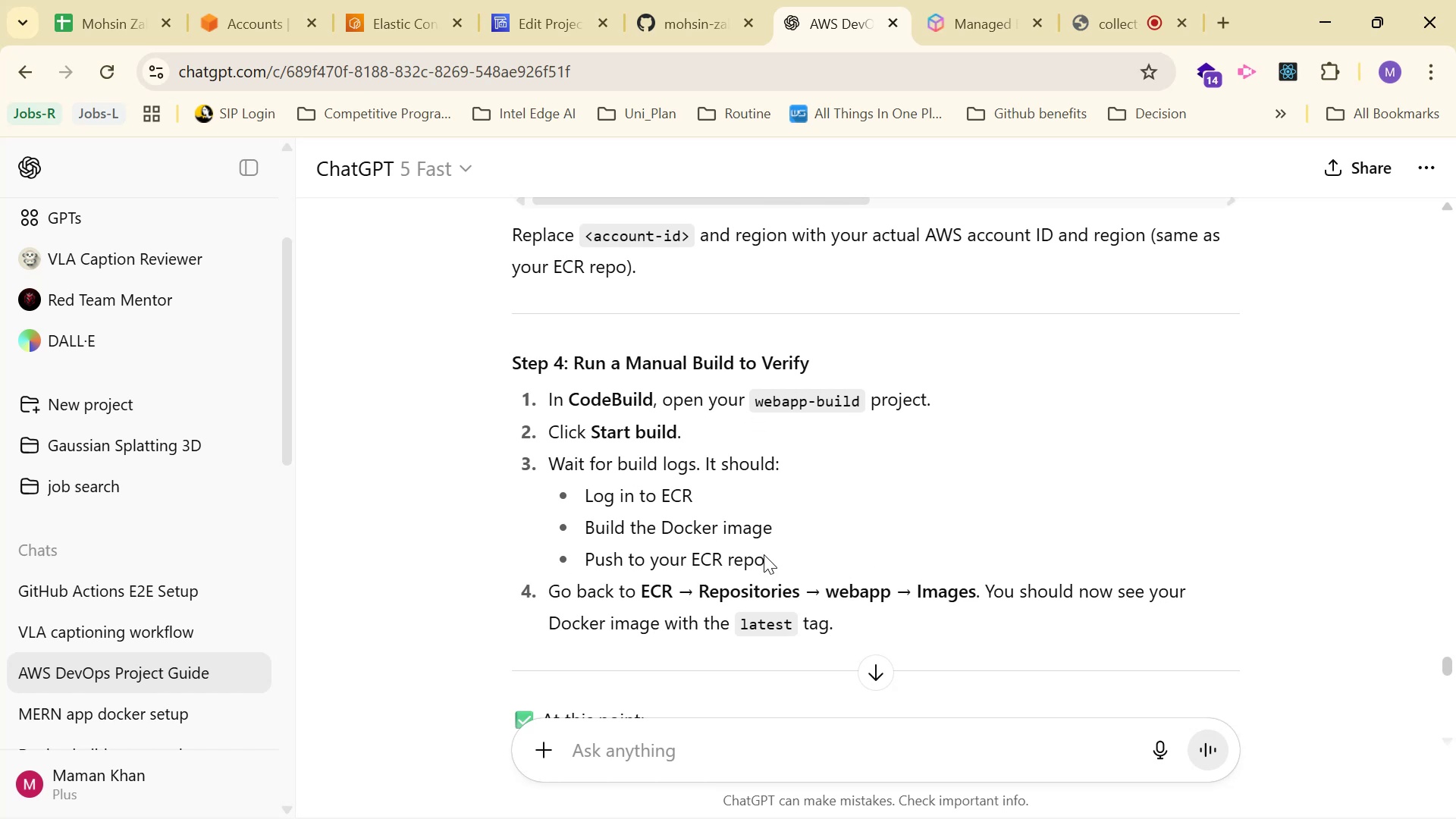 
scroll: coordinate [911, 412], scroll_direction: down, amount: 2.0
 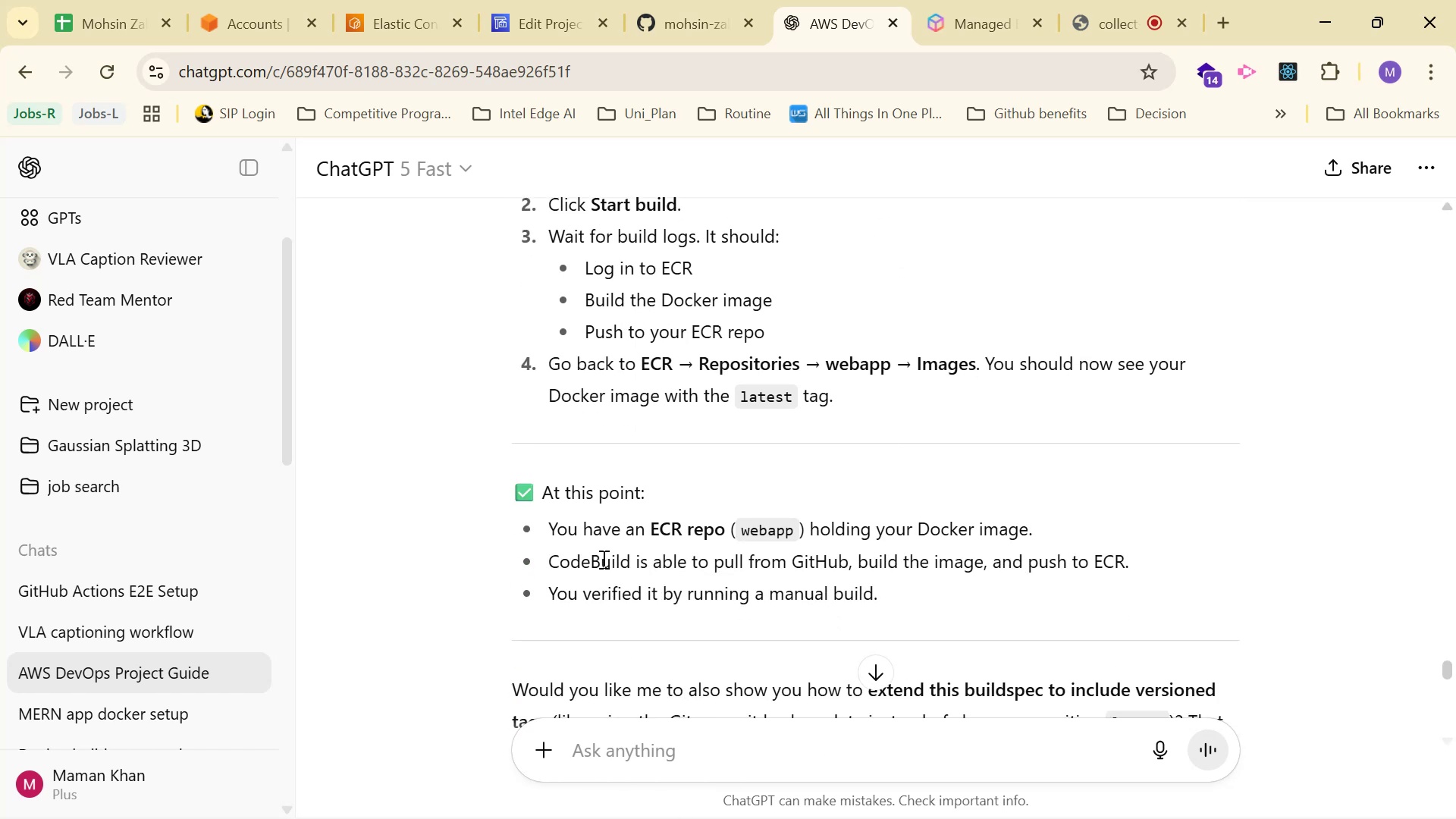 
scroll: coordinate [921, 607], scroll_direction: up, amount: 2.0
 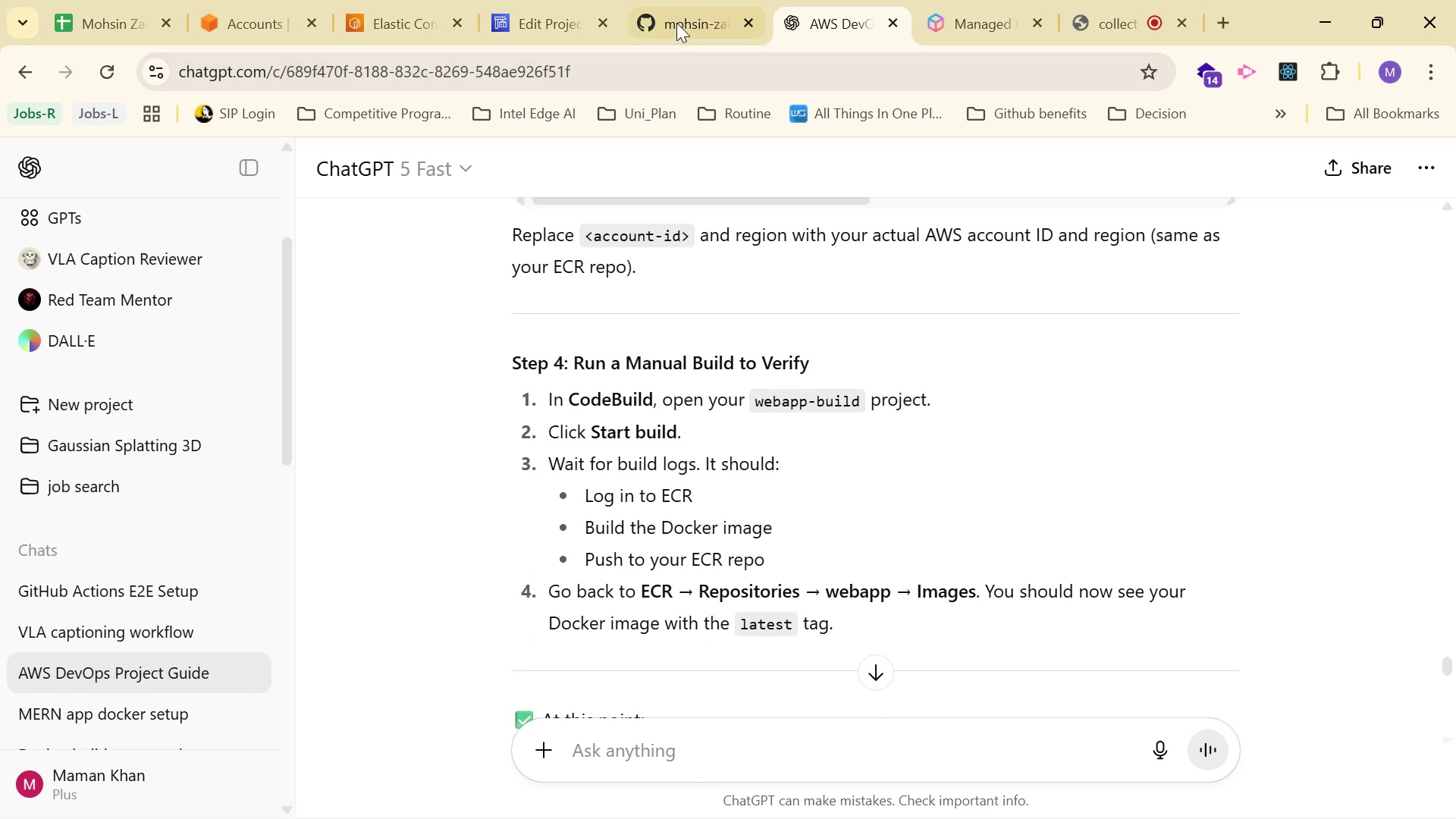 
triple_click([540, 7])
 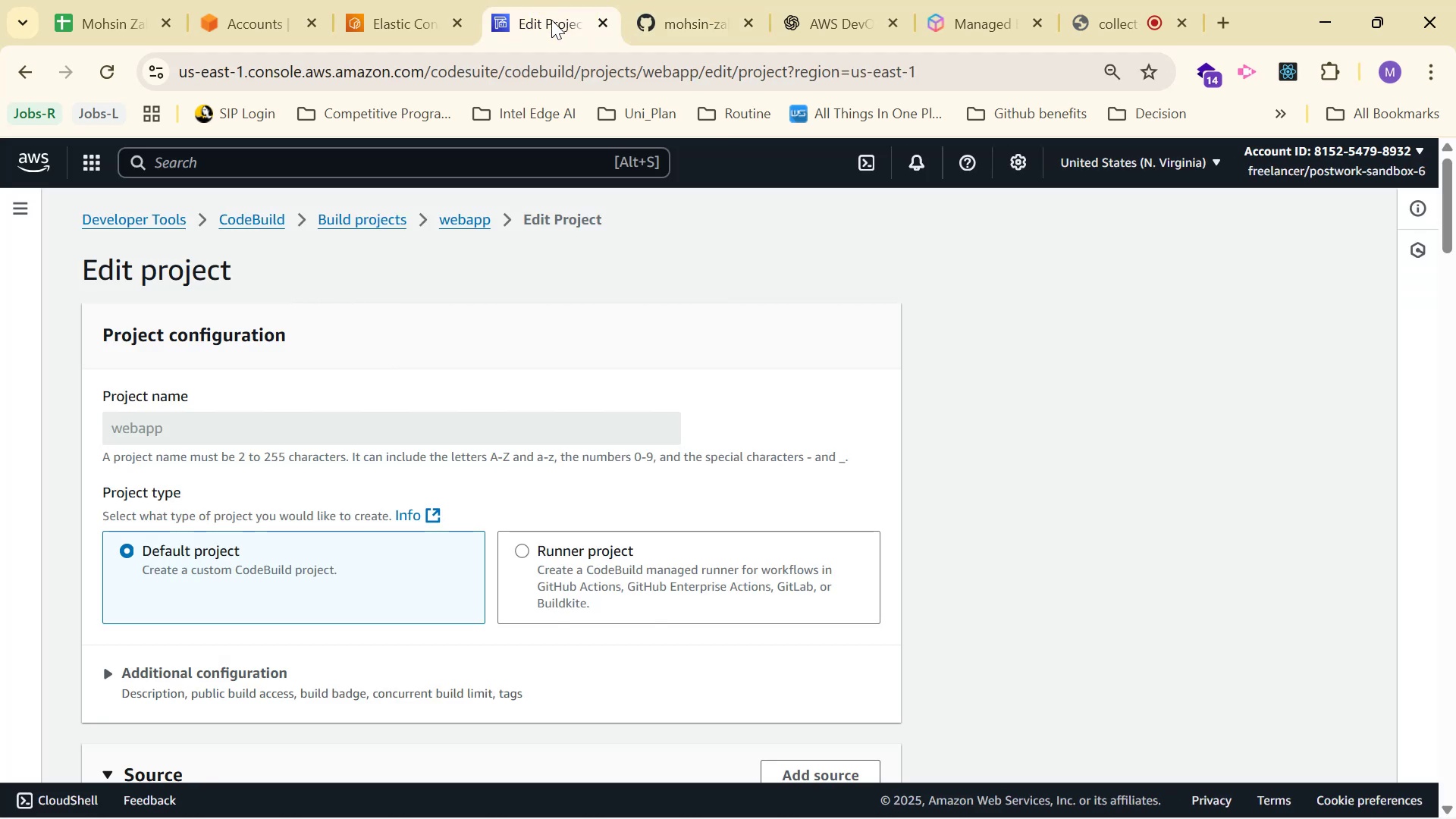 
scroll: coordinate [697, 413], scroll_direction: down, amount: 26.0
 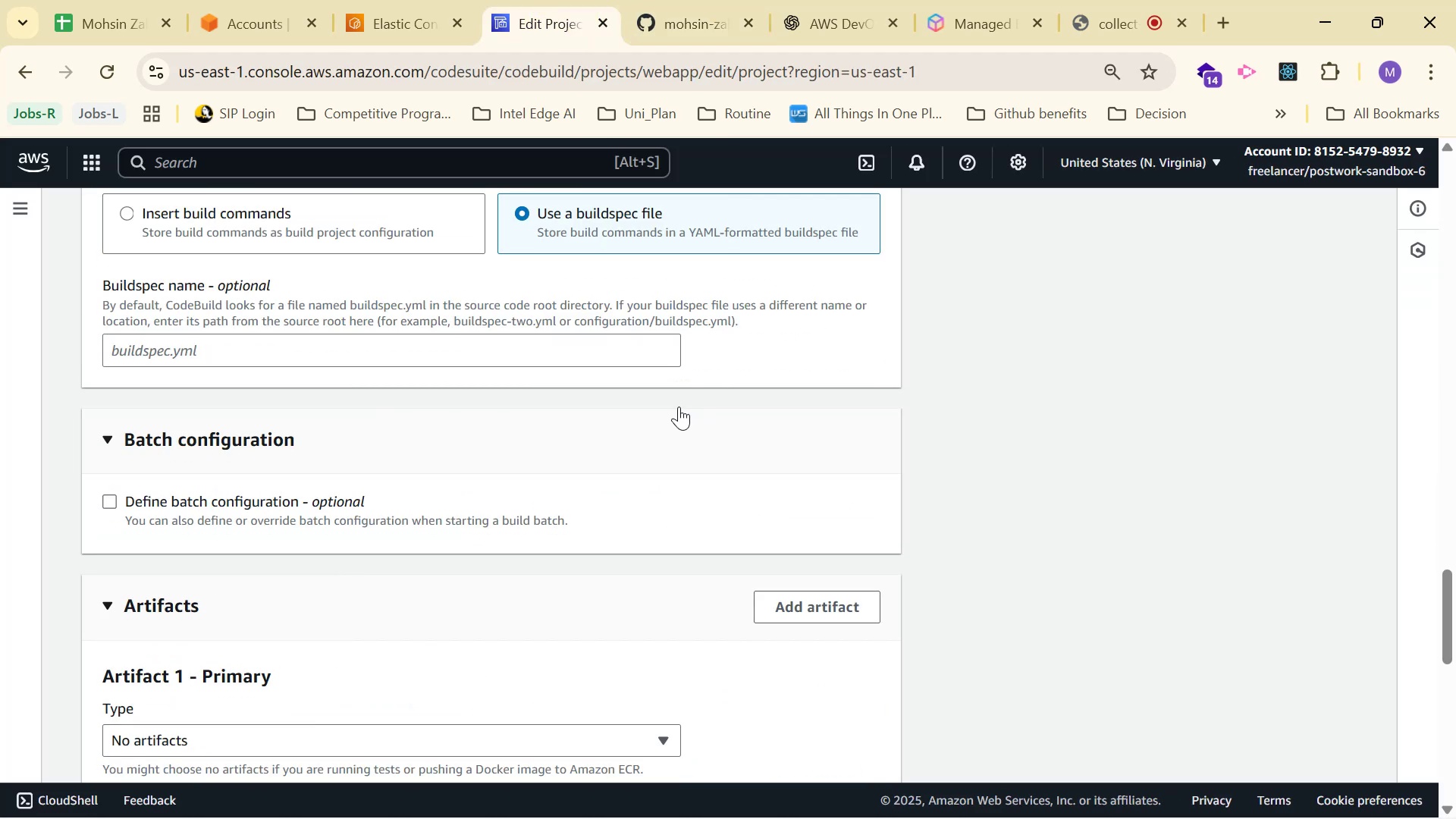 
scroll: coordinate [588, 427], scroll_direction: up, amount: 3.0
 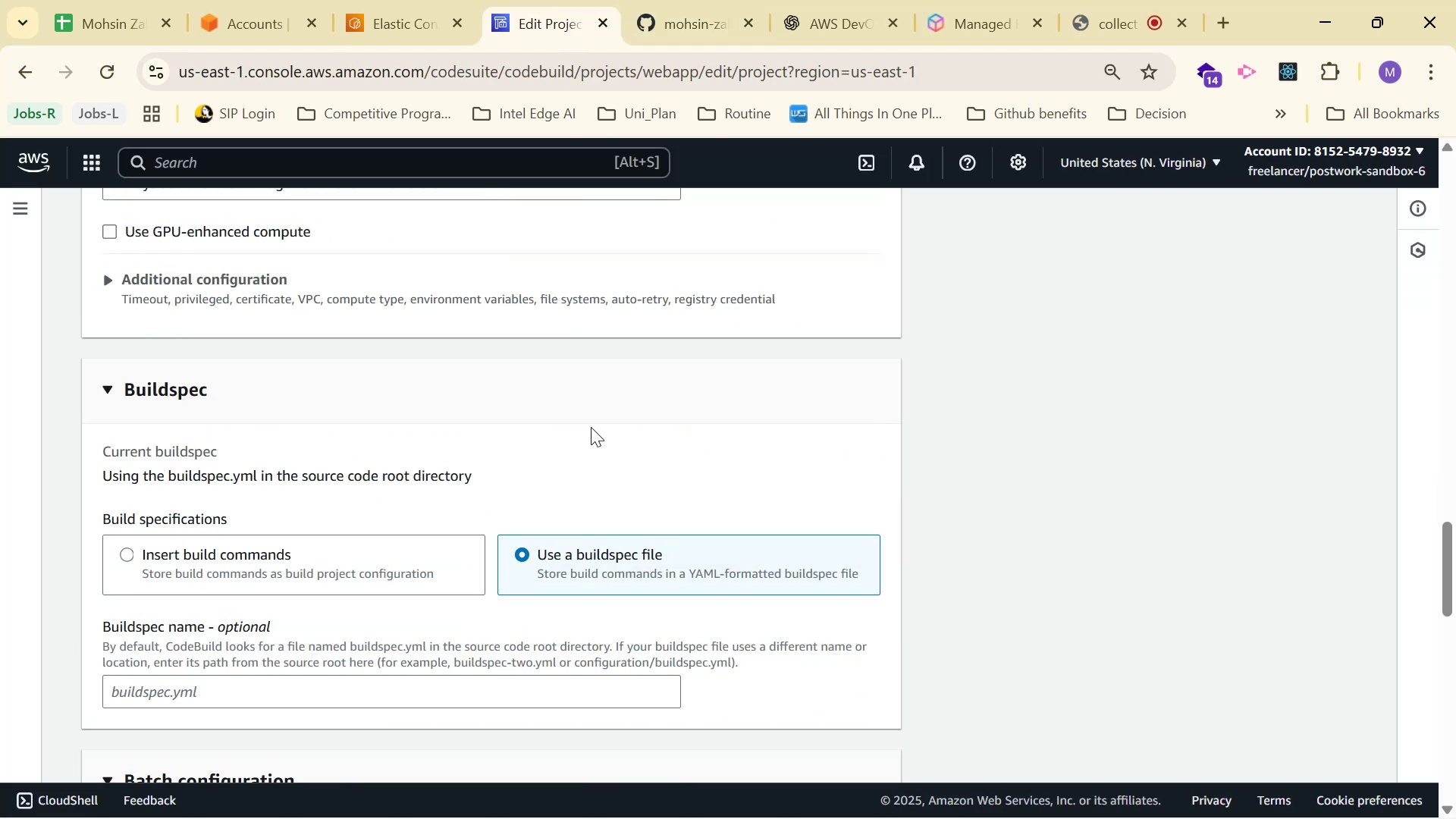 
scroll: coordinate [495, 478], scroll_direction: down, amount: 13.0
 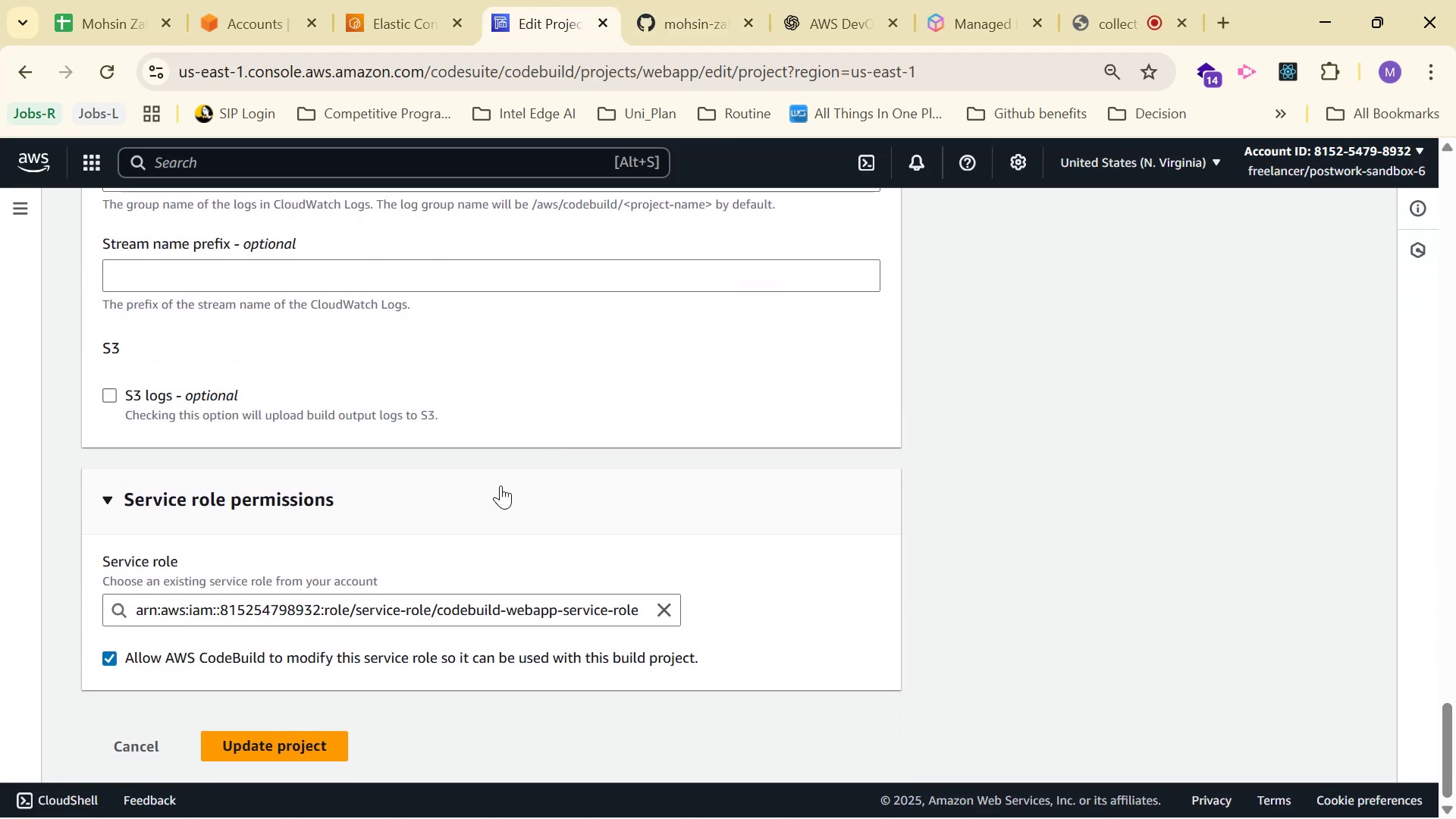 
scroll: coordinate [500, 485], scroll_direction: up, amount: 1.0
 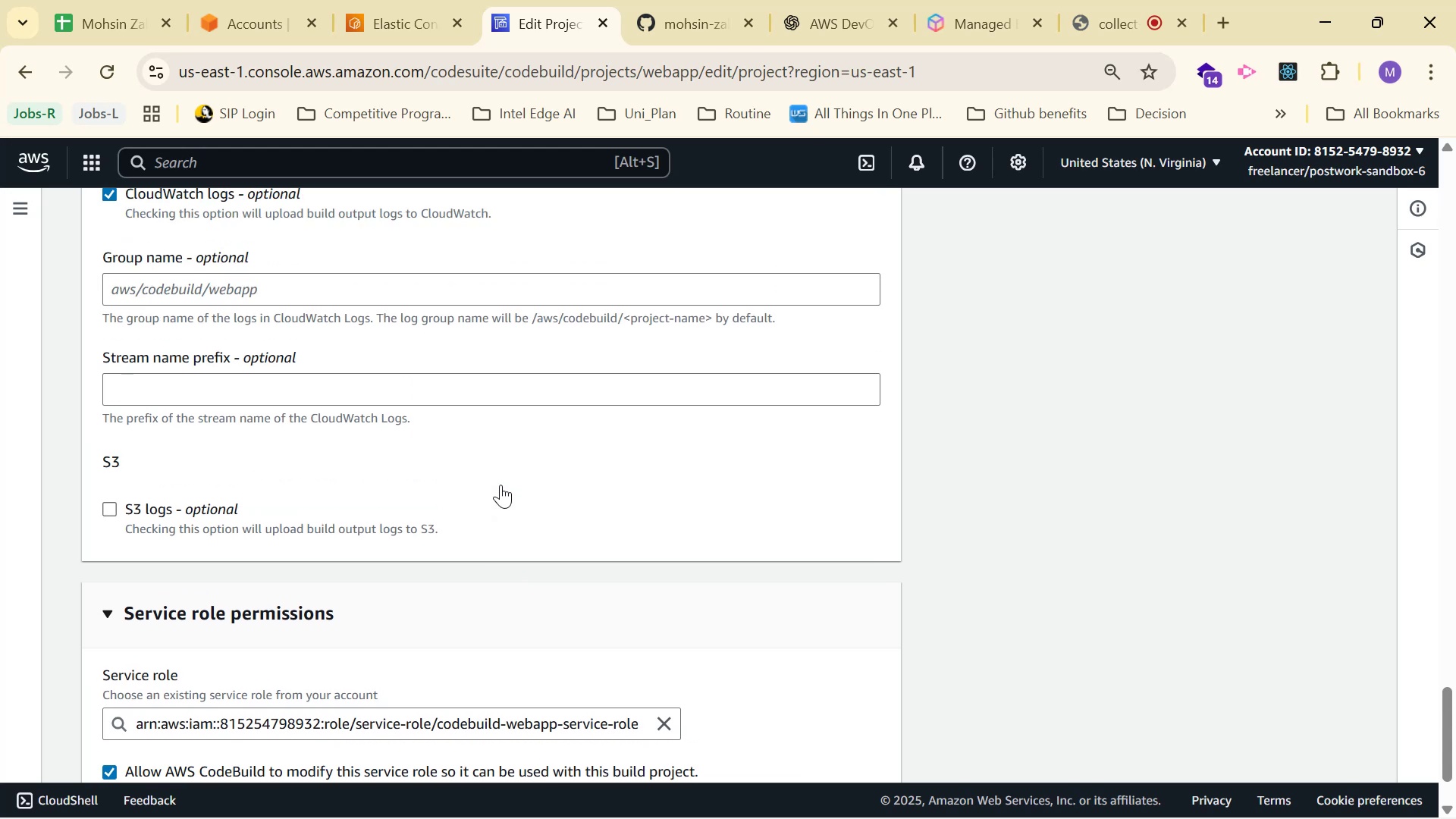 
scroll: coordinate [500, 485], scroll_direction: down, amount: 1.0
 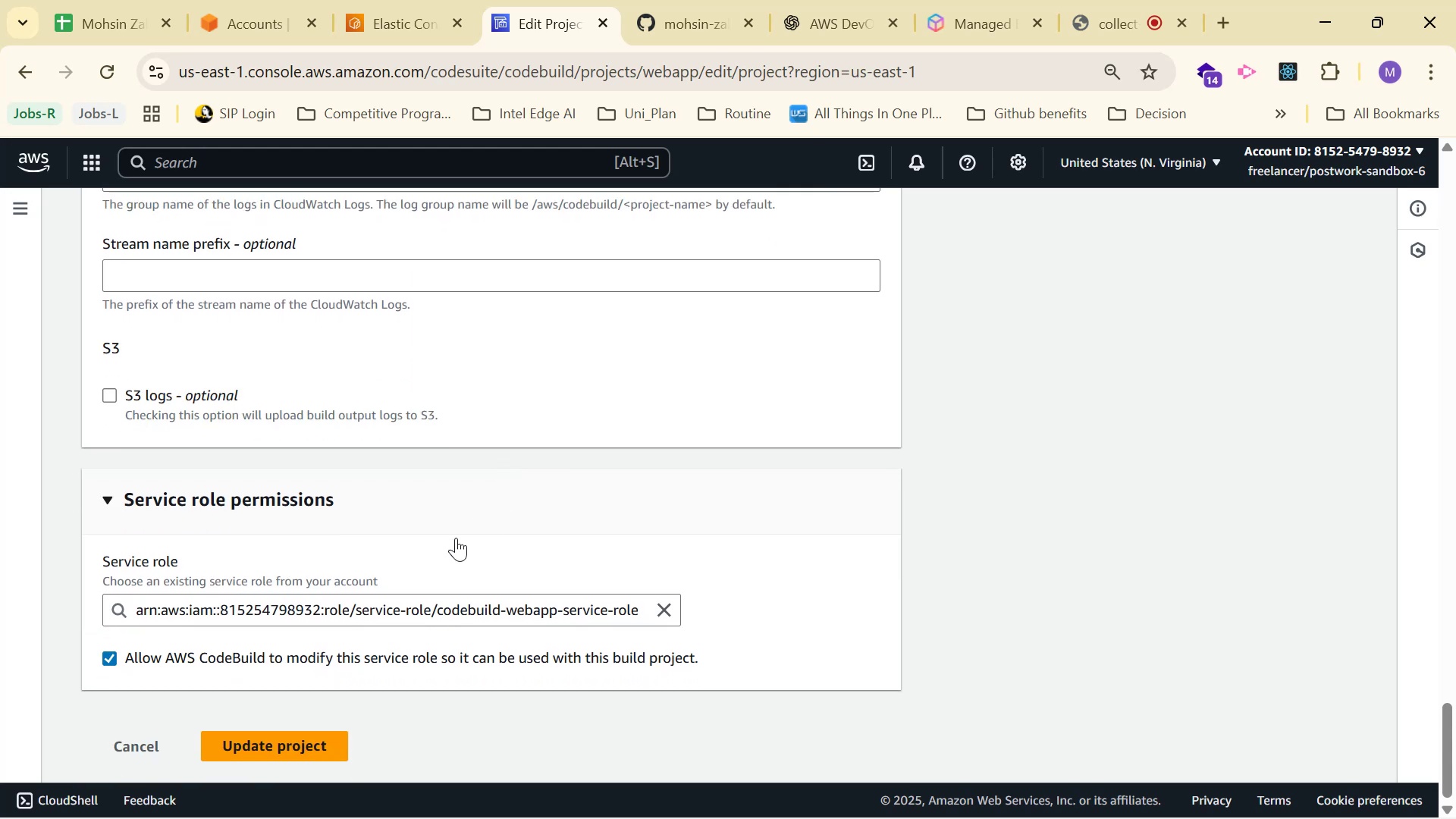 
left_click_drag(start_coordinate=[299, 610], to_coordinate=[752, 612])
 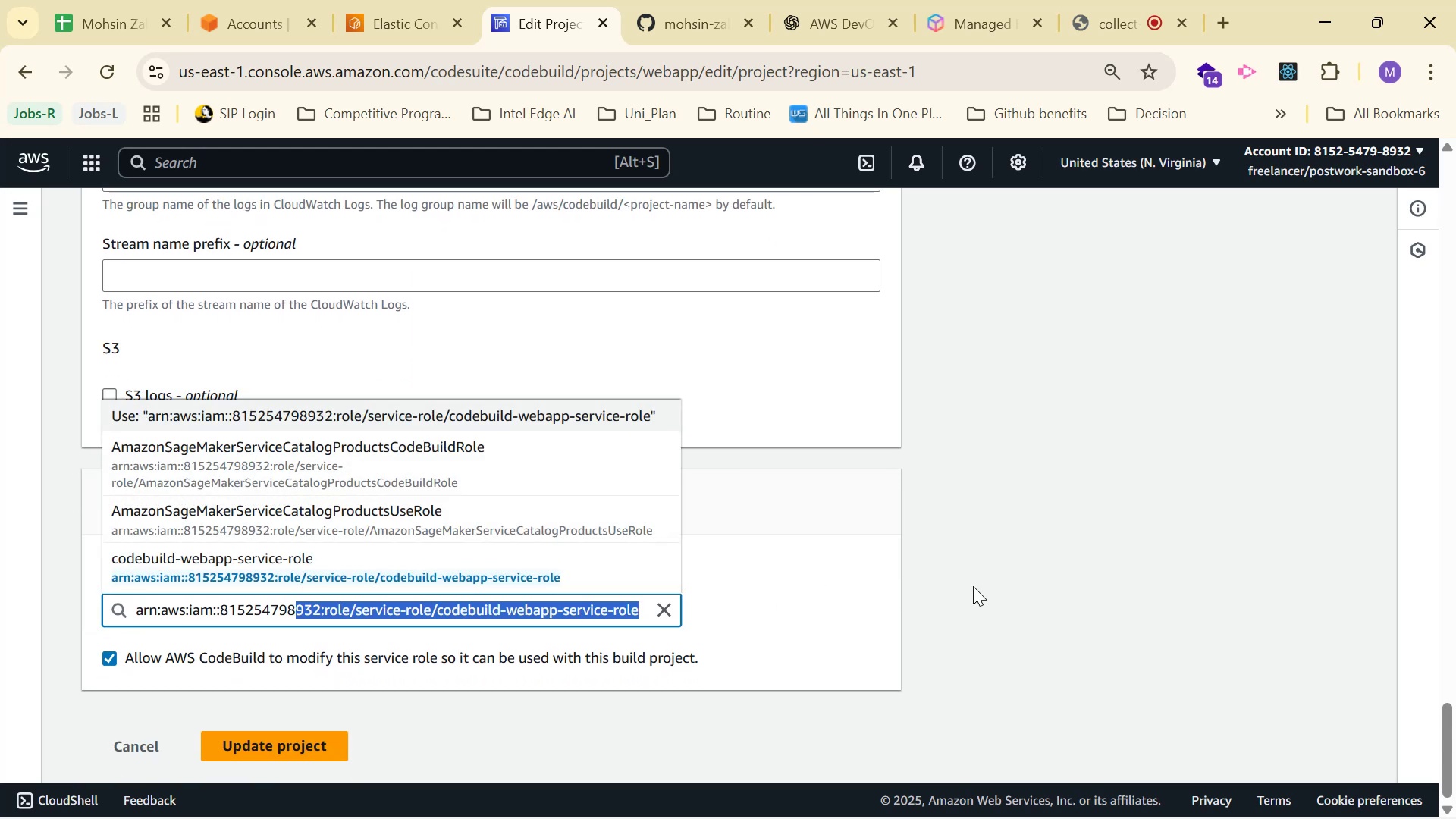 
scroll: coordinate [498, 544], scroll_direction: down, amount: 3.0
 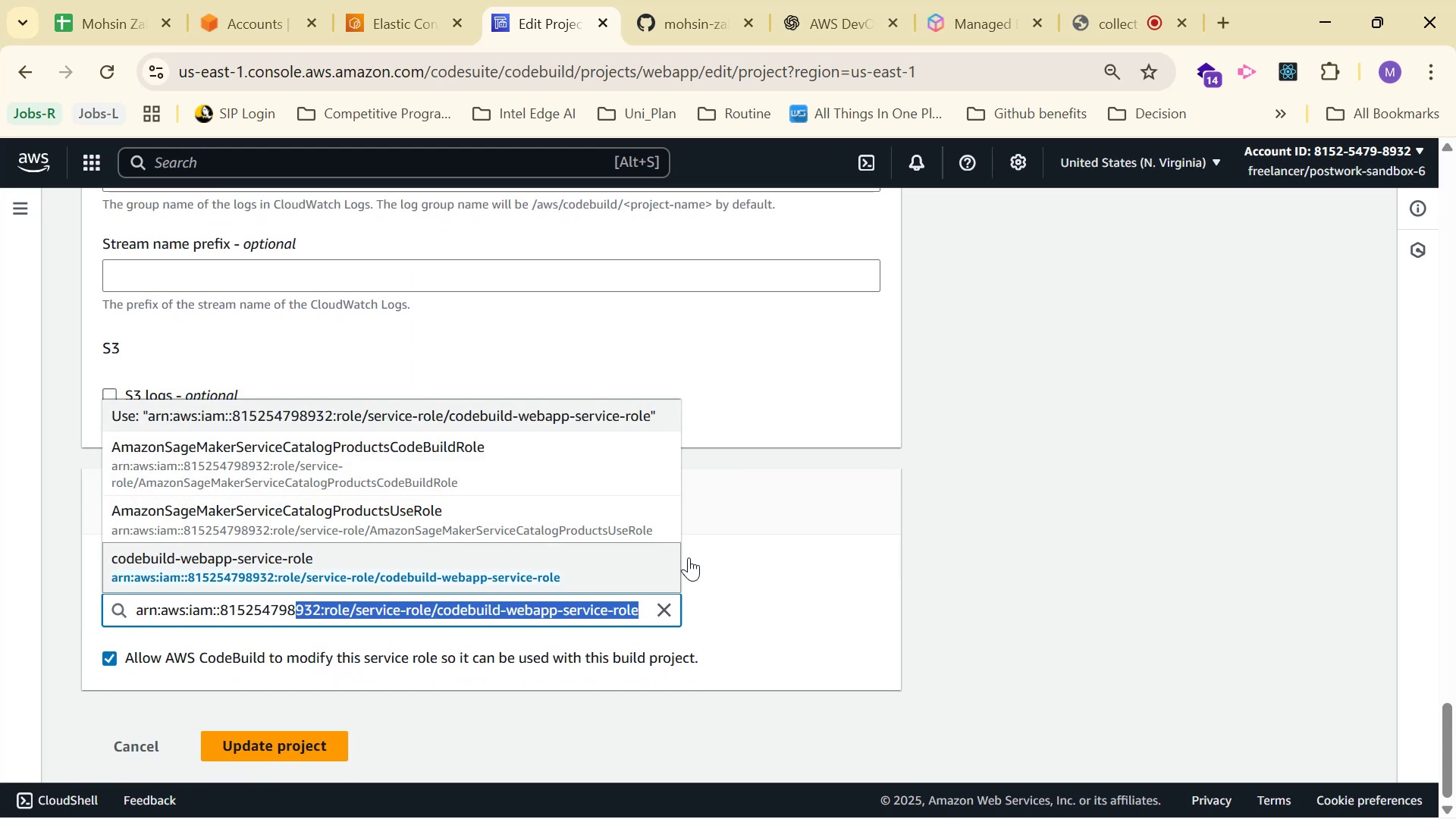 
left_click([1090, 521])
 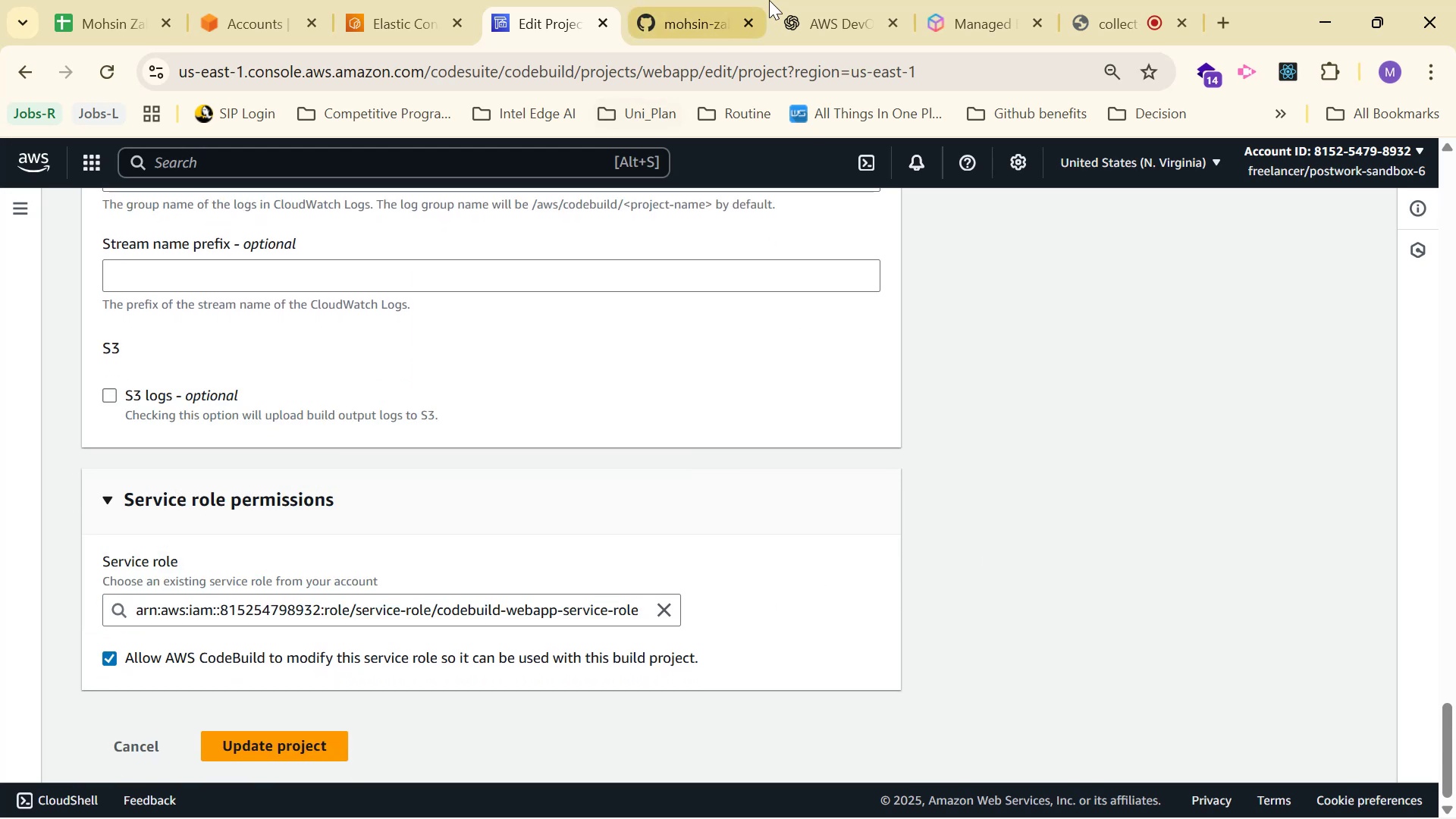 
left_click([814, 0])
 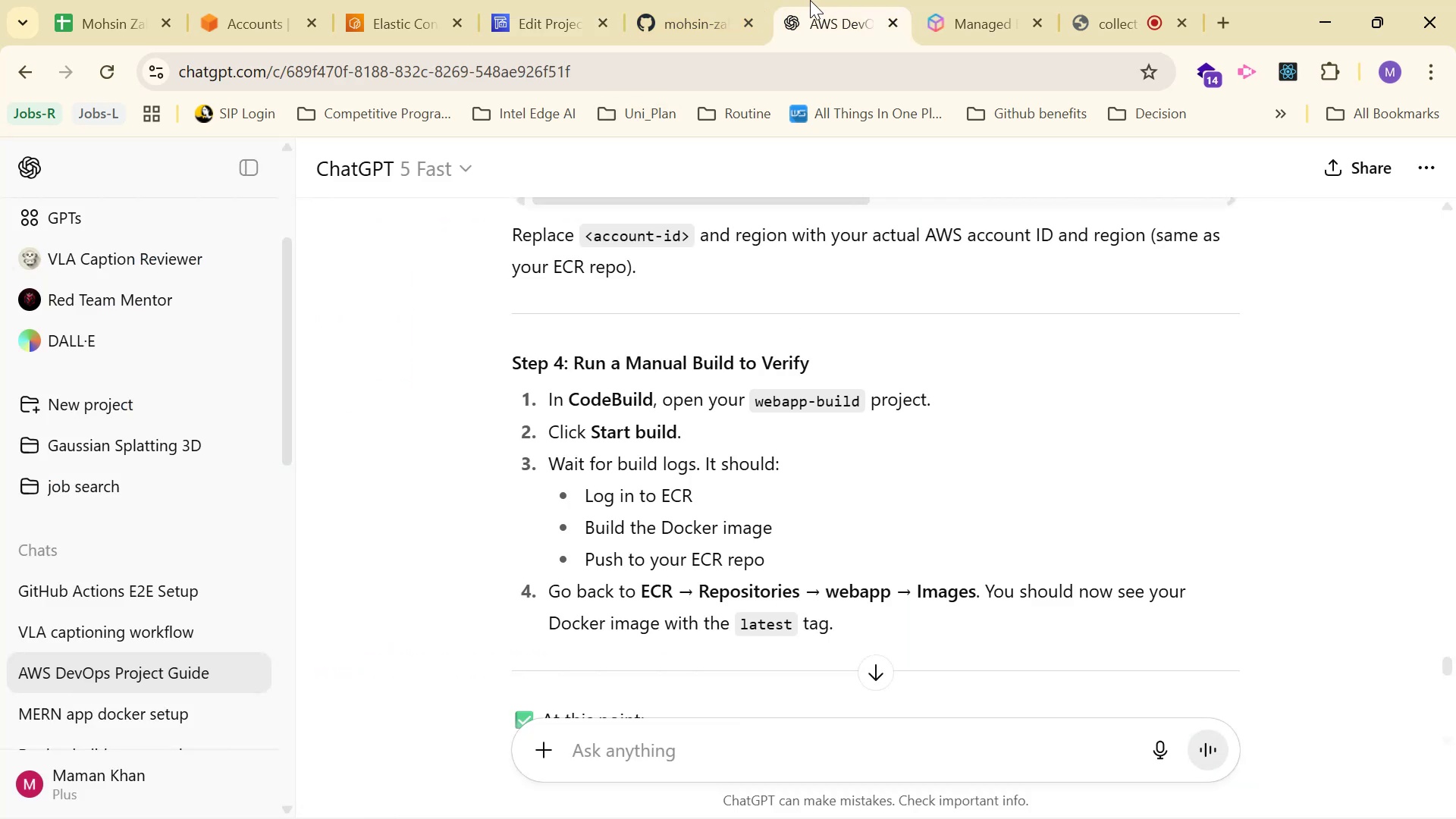 
scroll: coordinate [800, 346], scroll_direction: up, amount: 12.0
 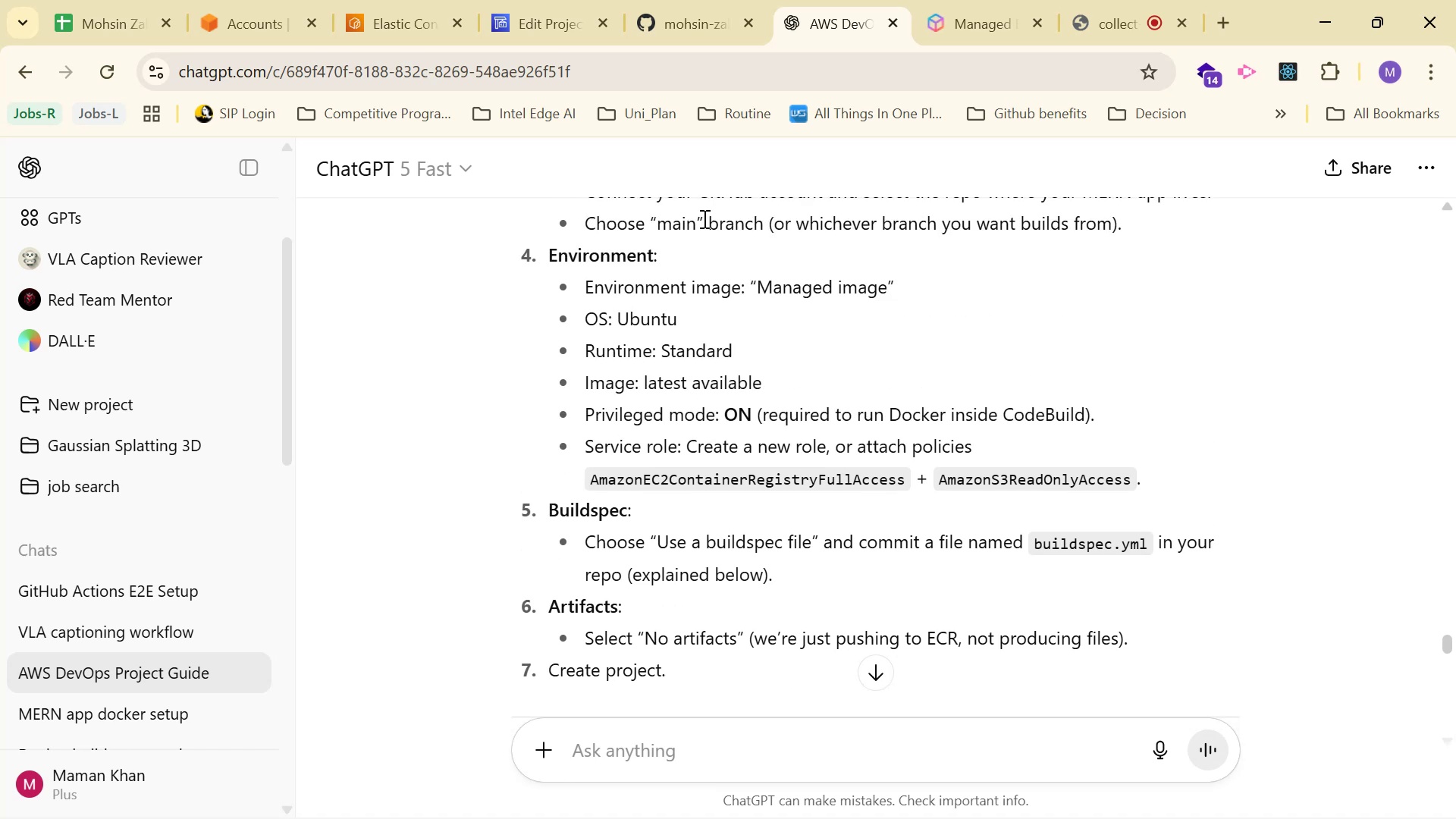 
left_click([523, 39])
 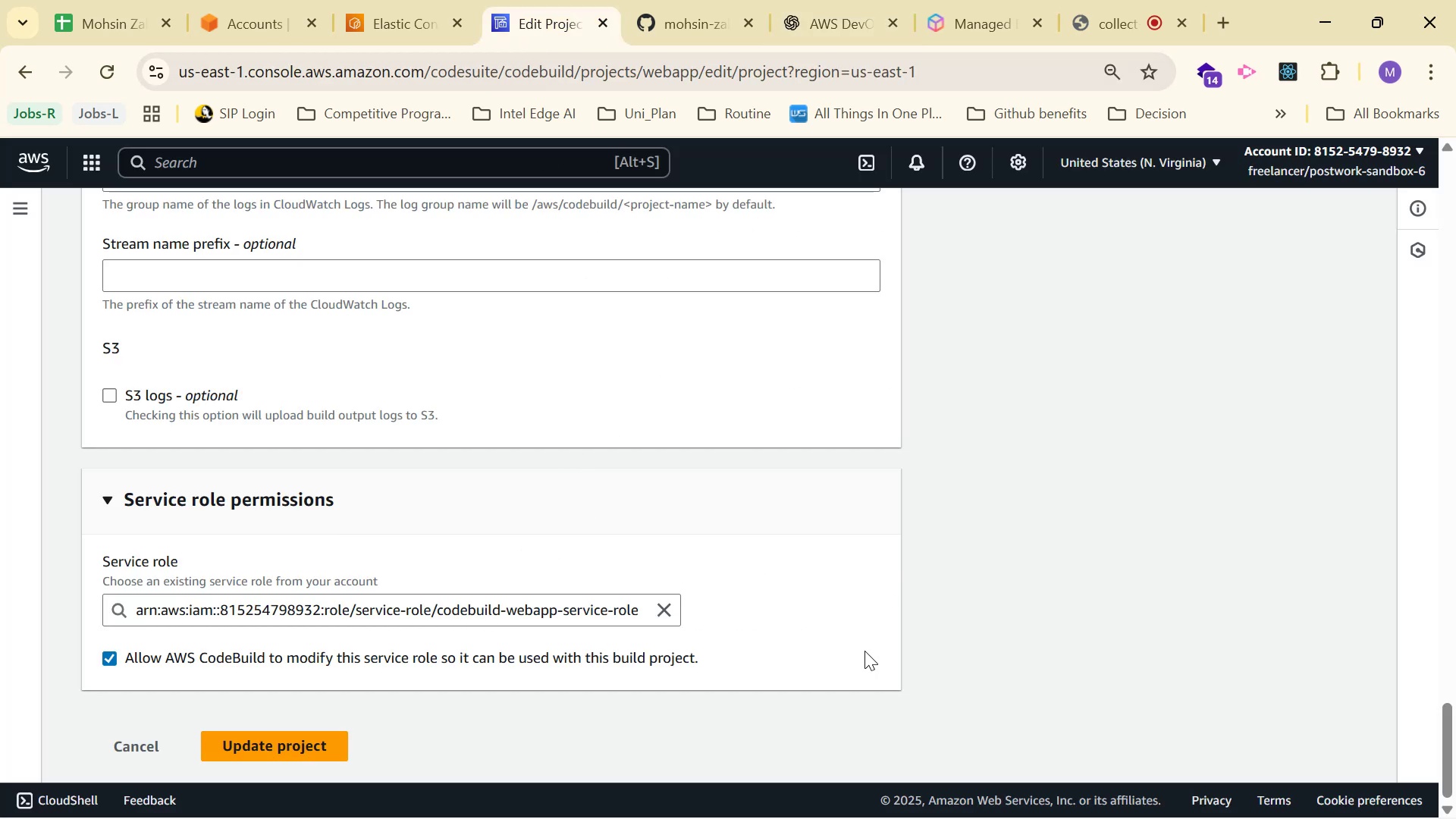 
scroll: coordinate [843, 639], scroll_direction: up, amount: 13.0
 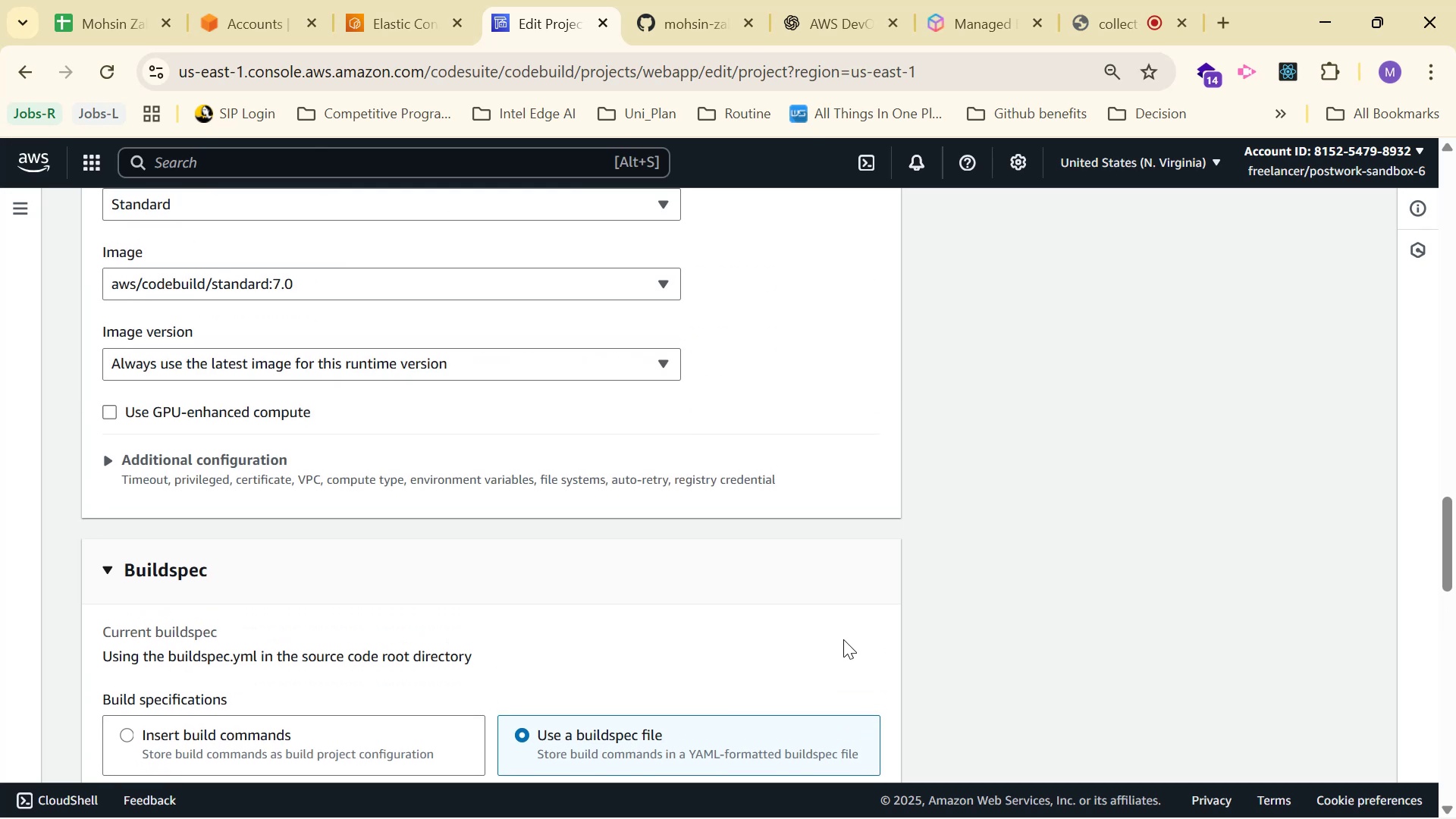 
scroll: coordinate [813, 635], scroll_direction: up, amount: 20.0
 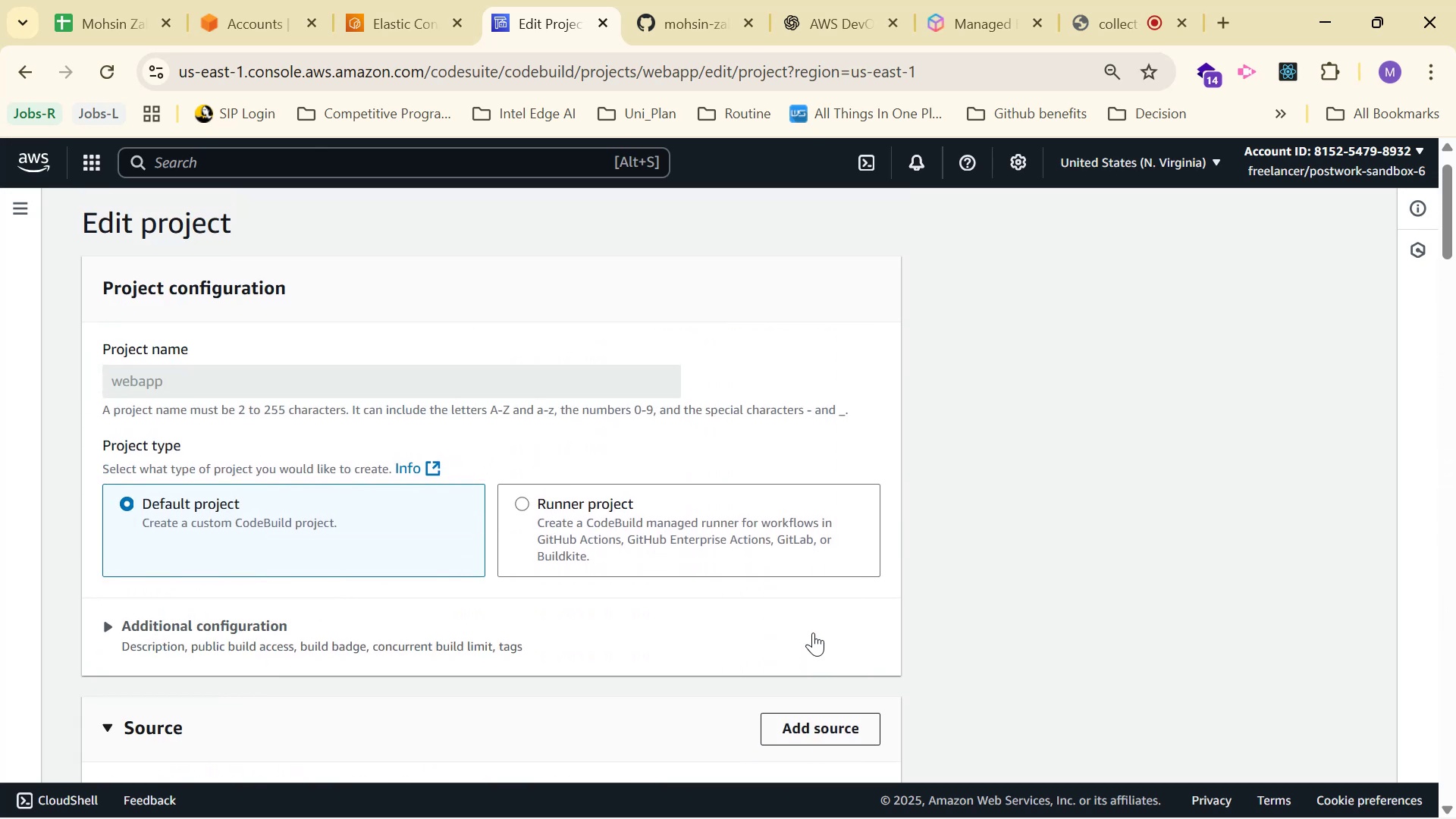 
scroll: coordinate [588, 593], scroll_direction: down, amount: 32.0
 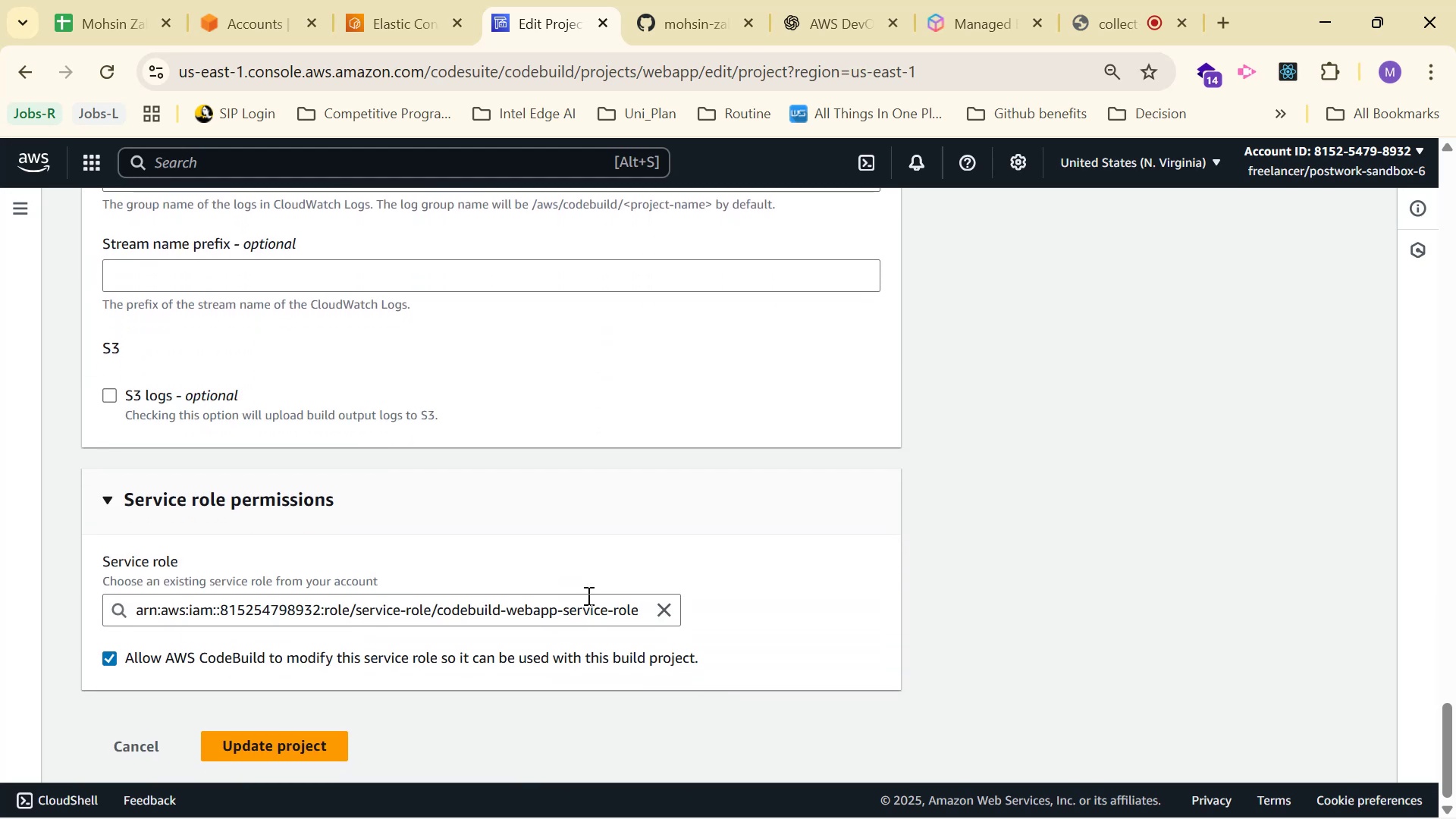 
scroll: coordinate [579, 587], scroll_direction: up, amount: 14.0
 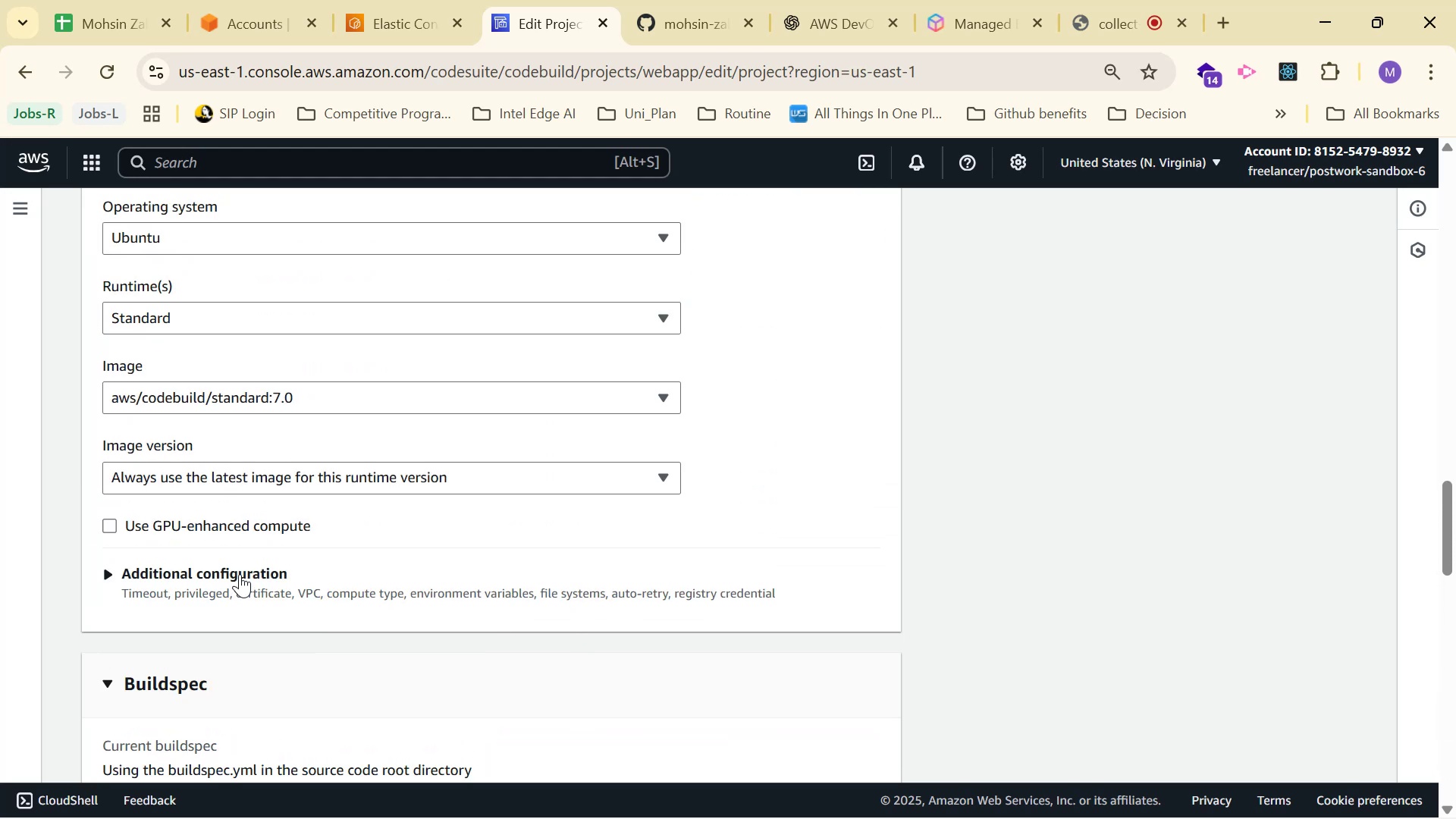 
left_click([249, 560])
 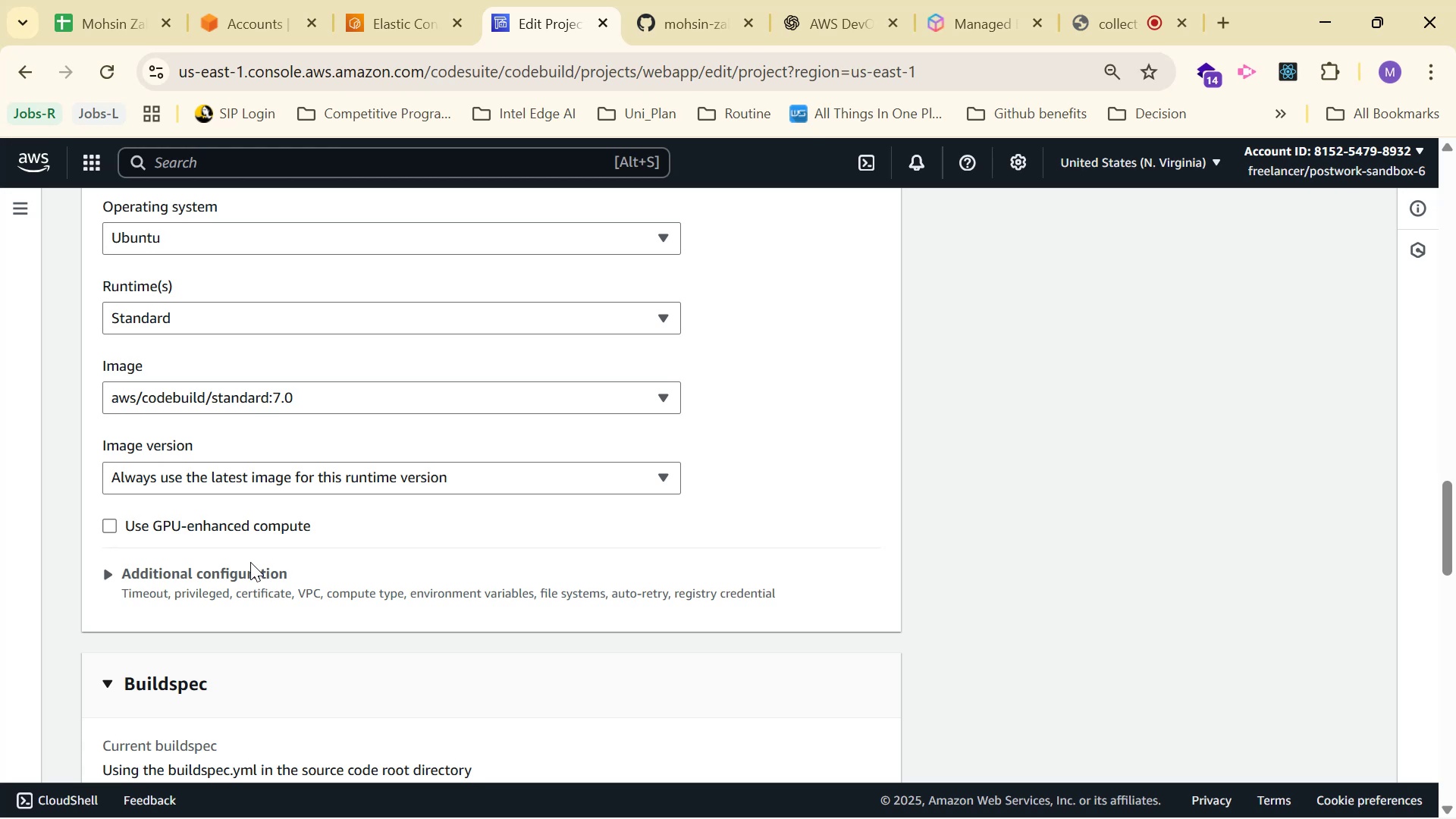 
scroll: coordinate [688, 522], scroll_direction: up, amount: 13.0
 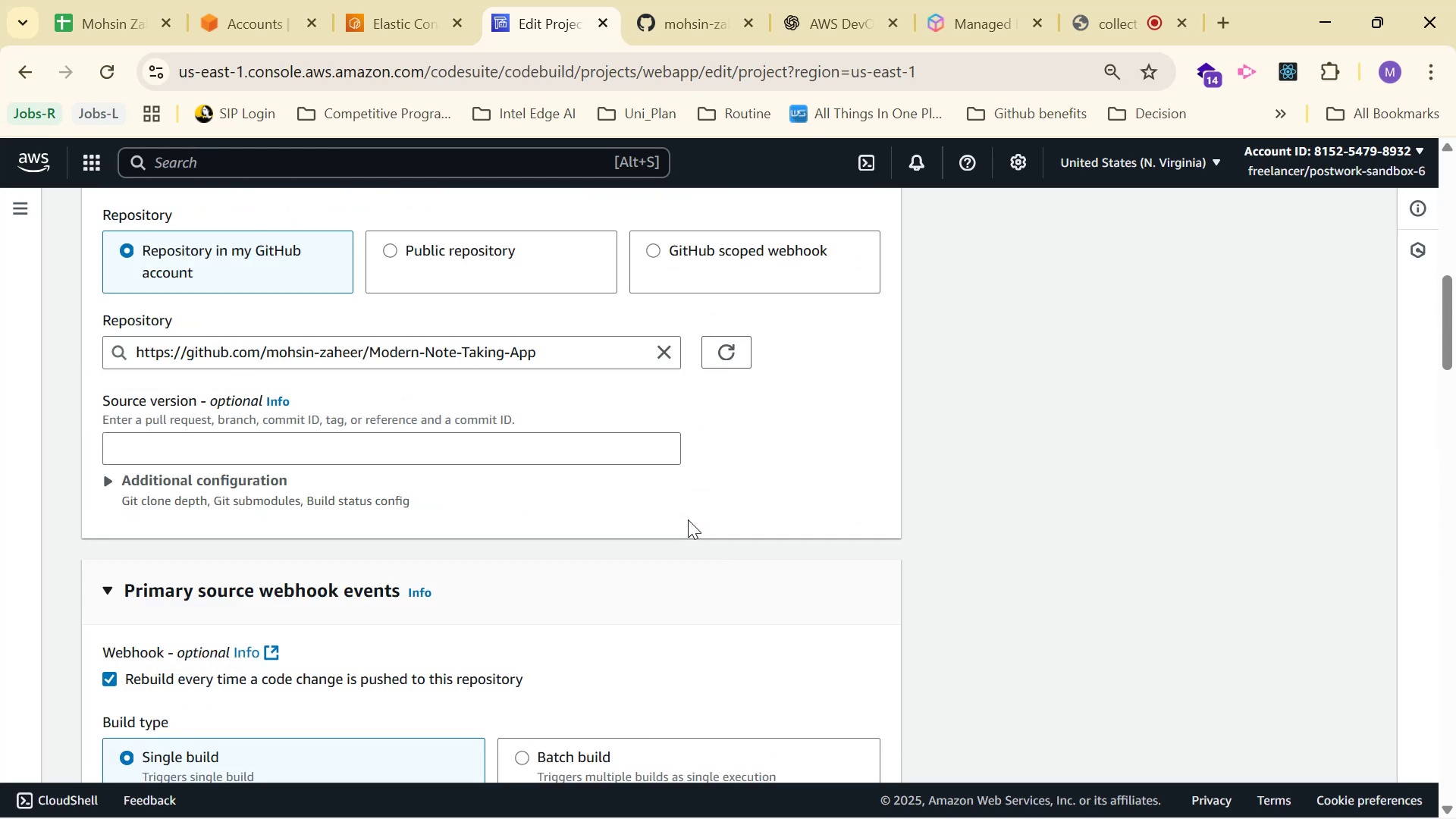 
scroll: coordinate [698, 514], scroll_direction: down, amount: 29.0
 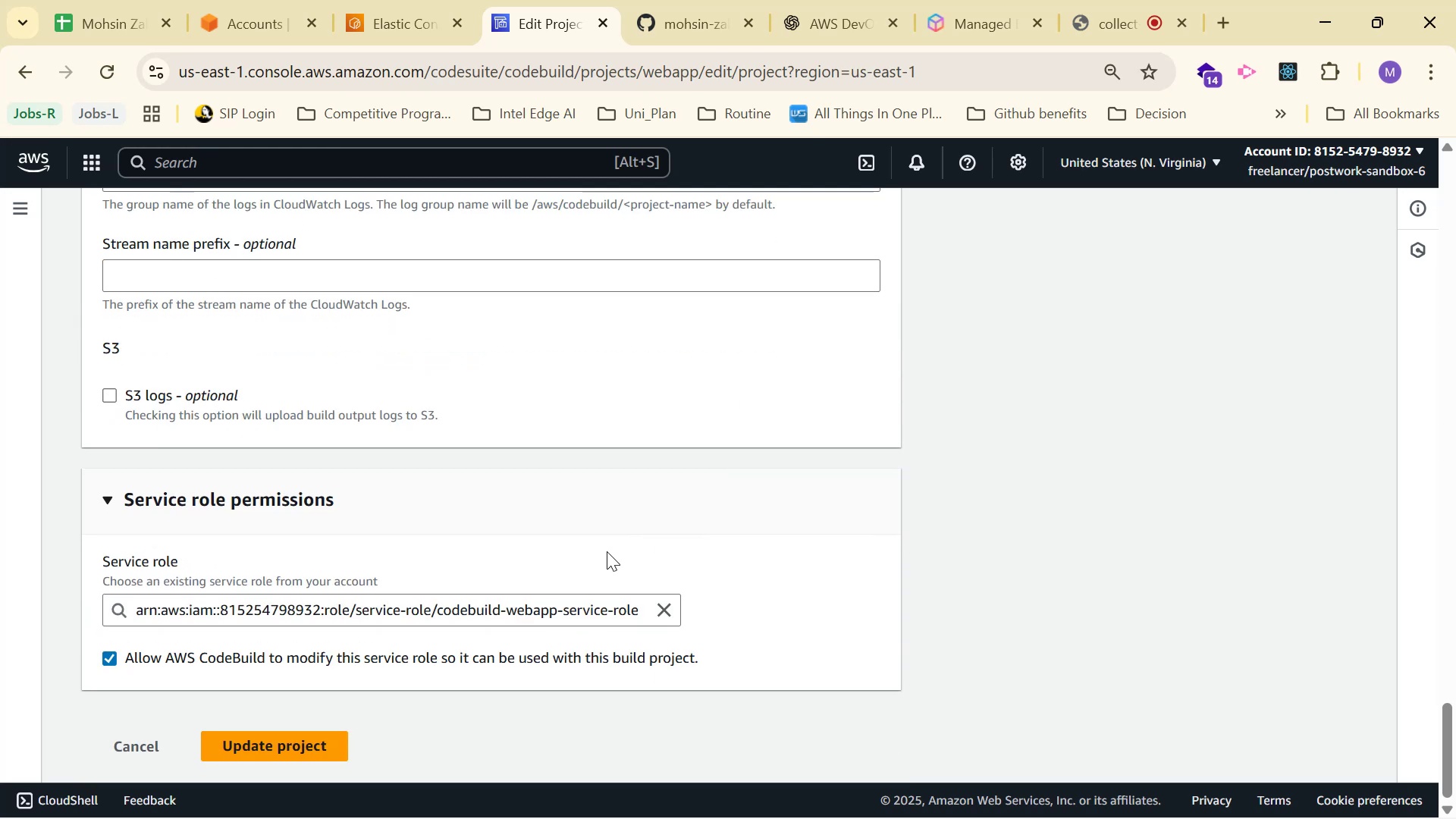 
scroll: coordinate [1448, 565], scroll_direction: up, amount: 15.0
 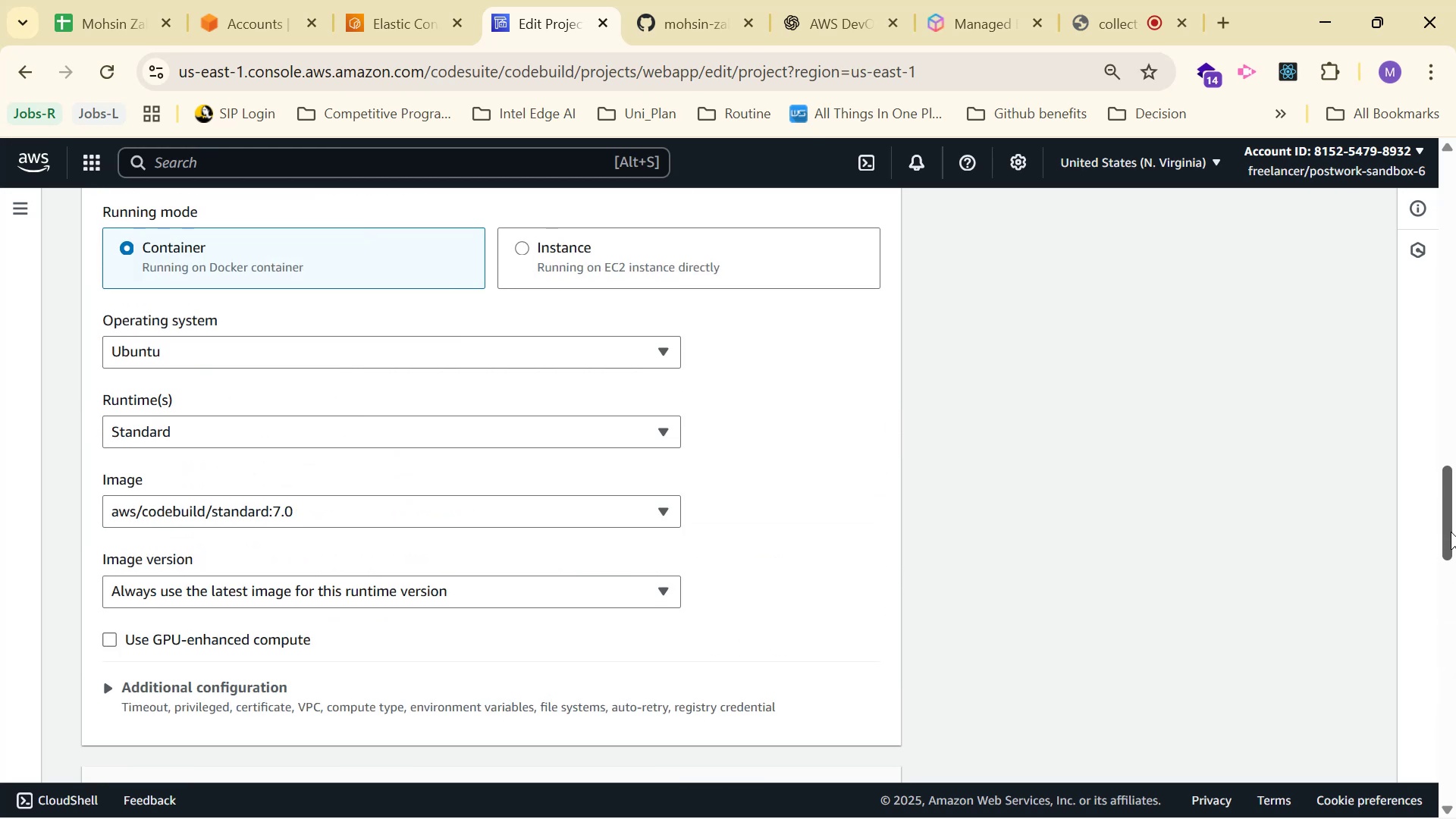 
left_click_drag(start_coordinate=[1455, 526], to_coordinate=[1455, 189])
 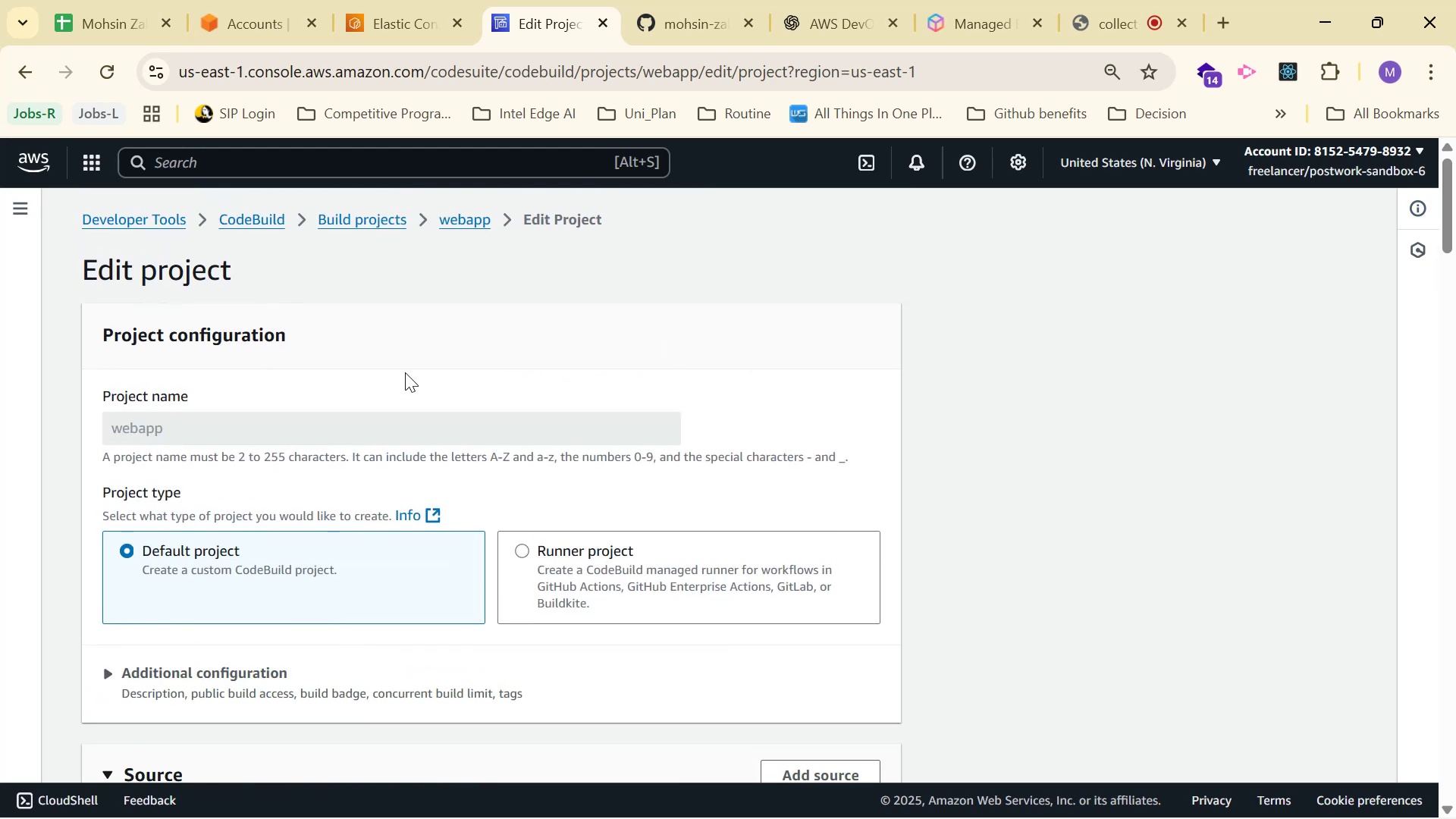 
left_click_drag(start_coordinate=[460, 206], to_coordinate=[461, 211])
 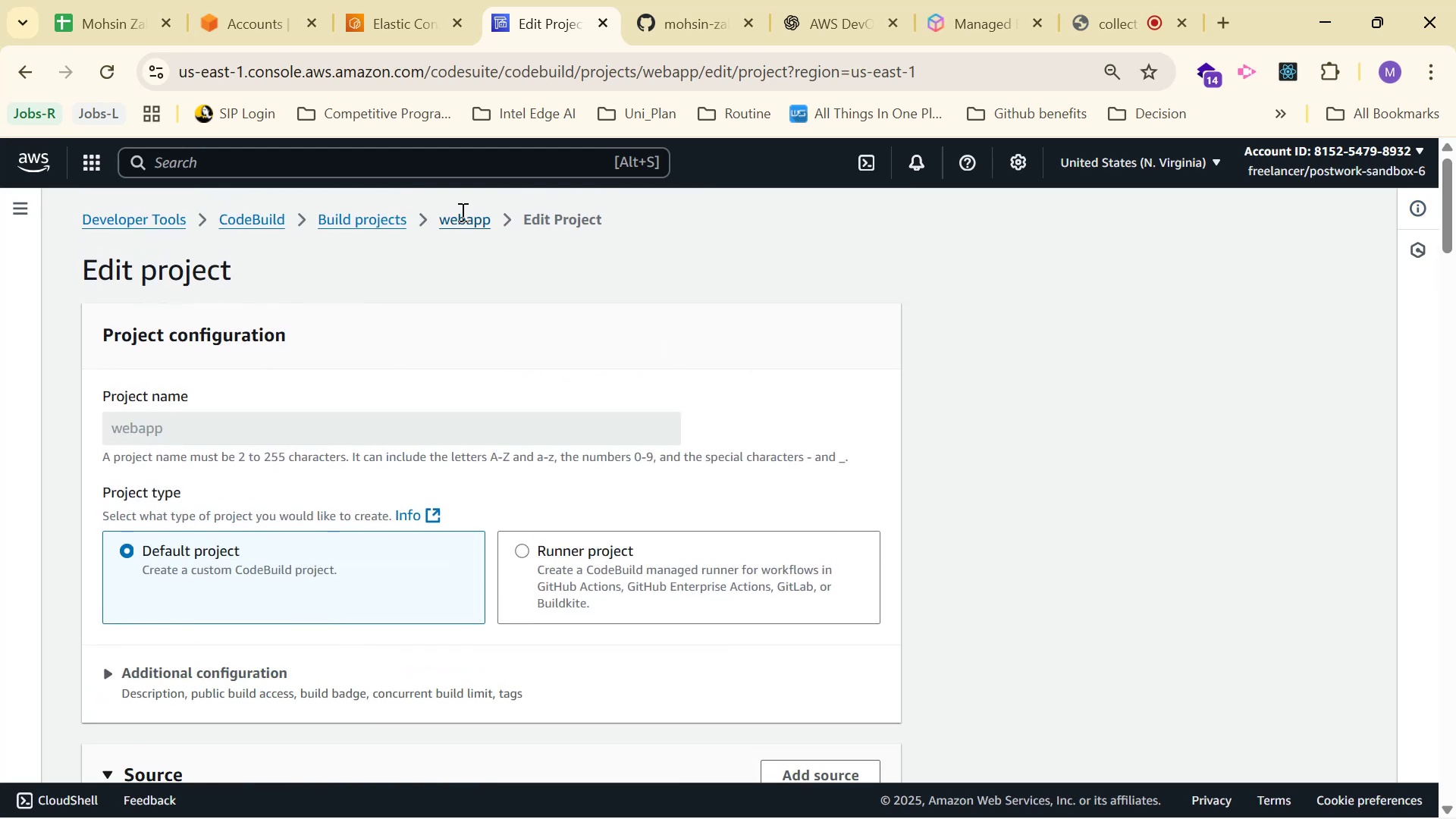 
double_click([463, 219])
 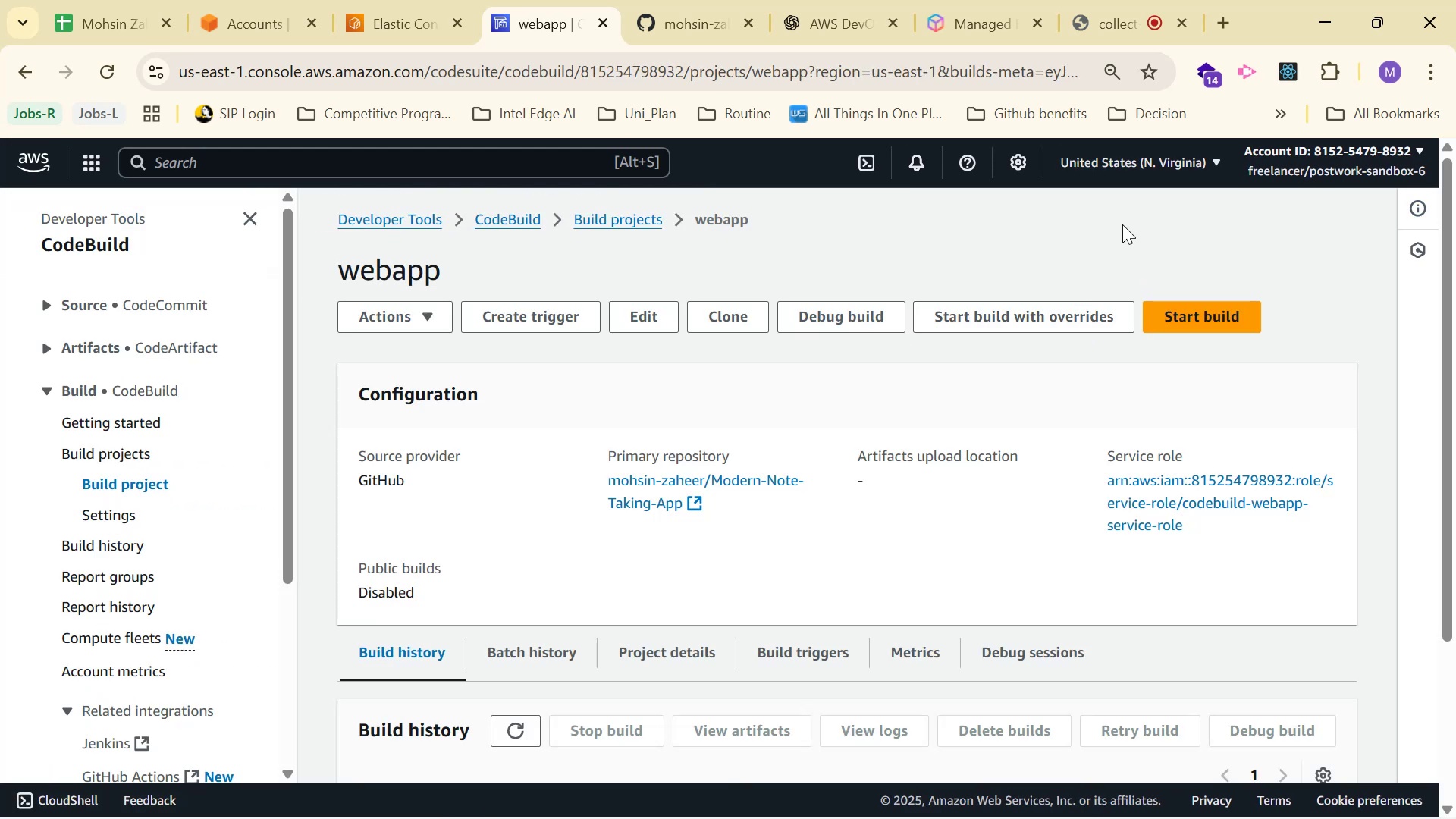 
left_click([1197, 312])
 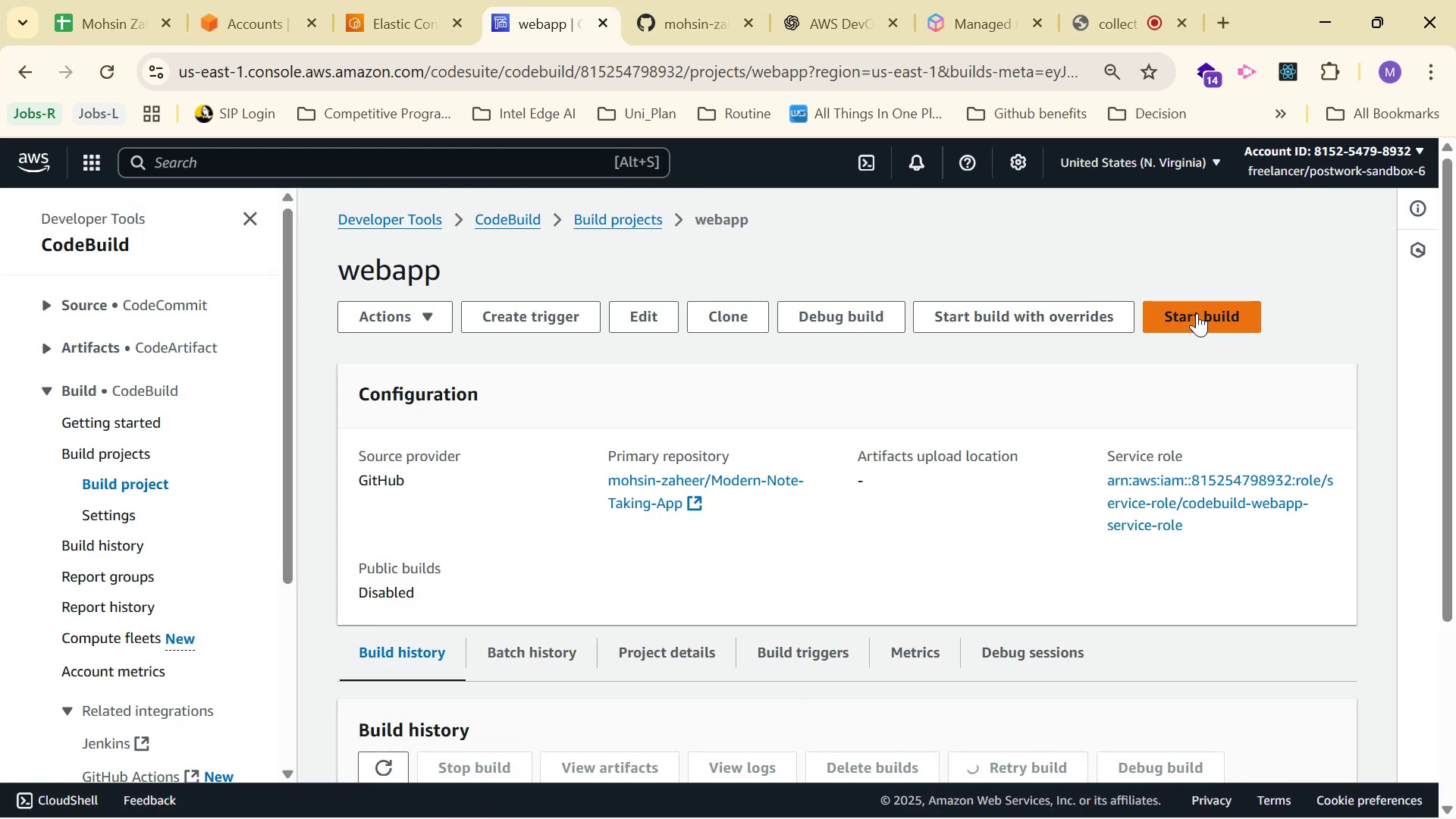 
scroll: coordinate [1065, 353], scroll_direction: down, amount: 9.0
 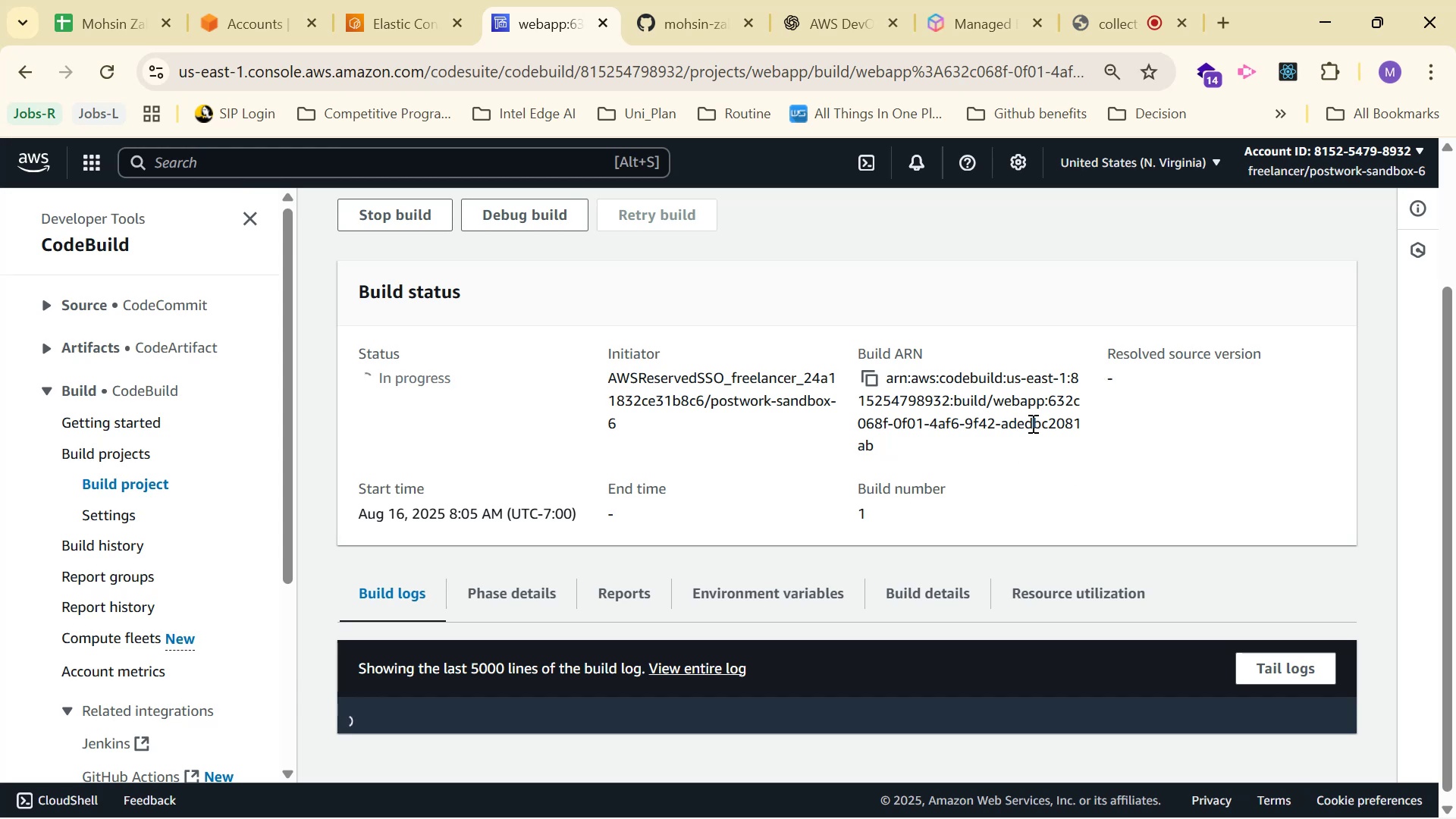 
wait(16.59)
 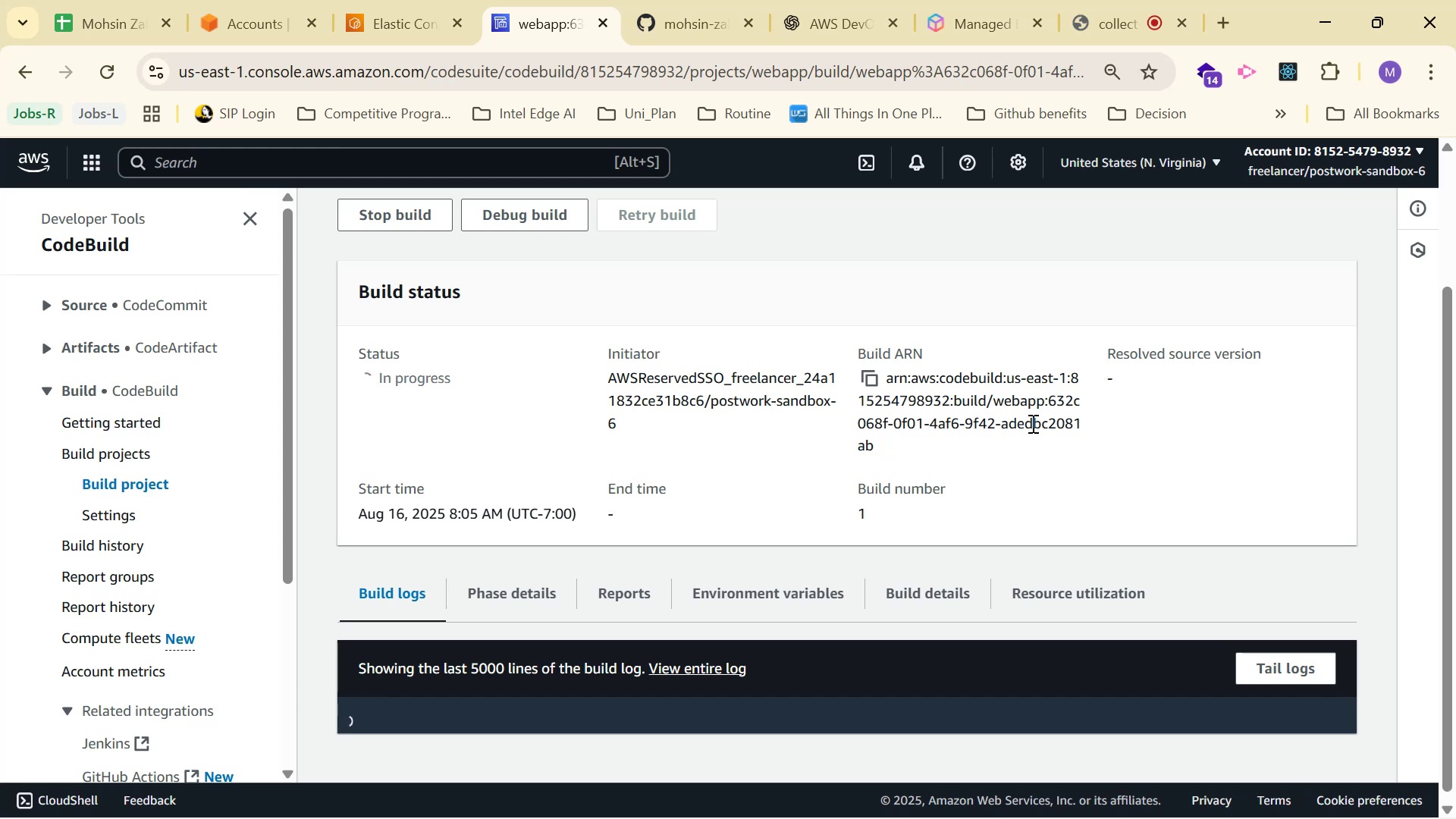 
scroll: coordinate [1235, 422], scroll_direction: down, amount: 8.0
 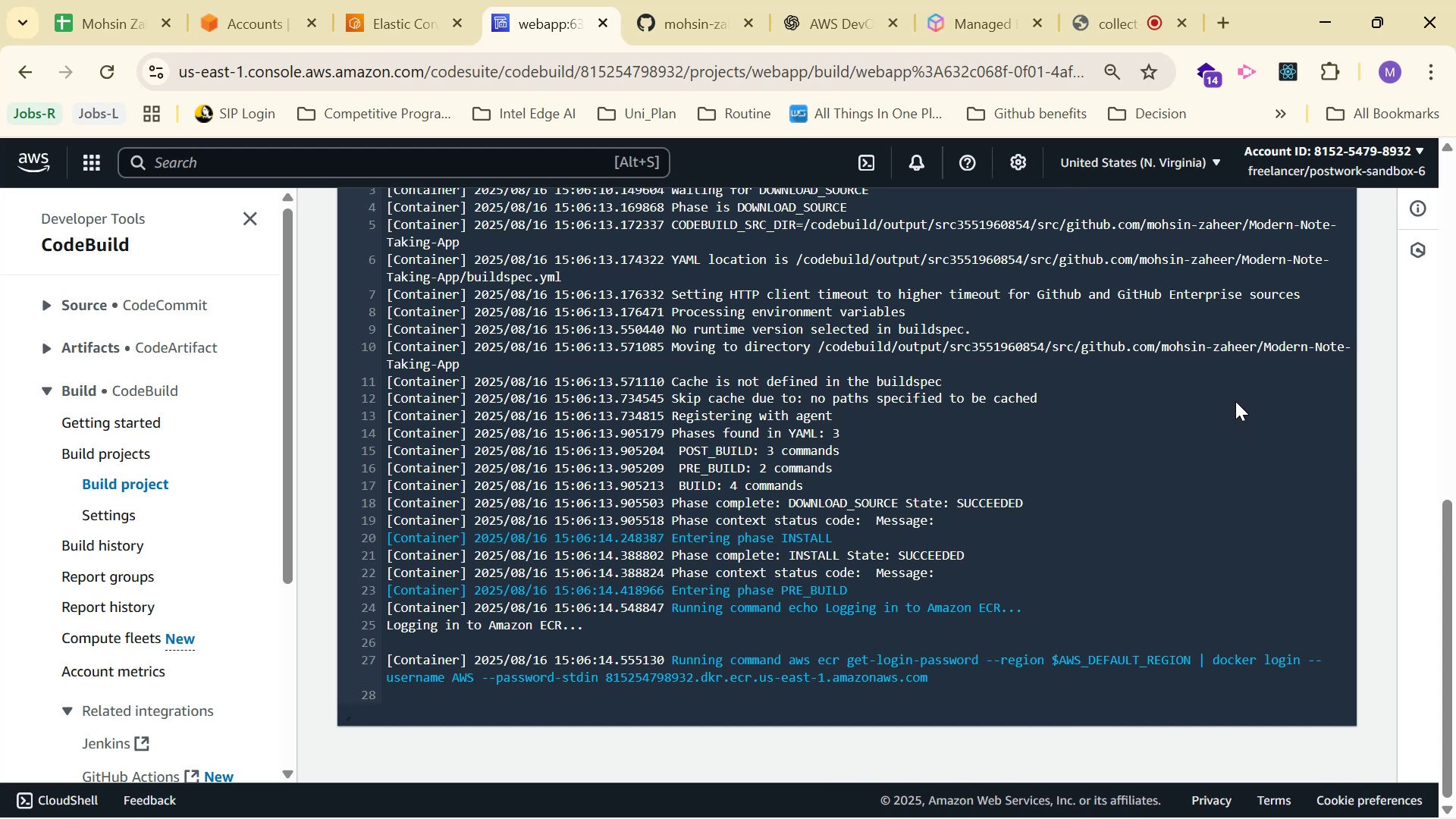 
wait(7.43)
 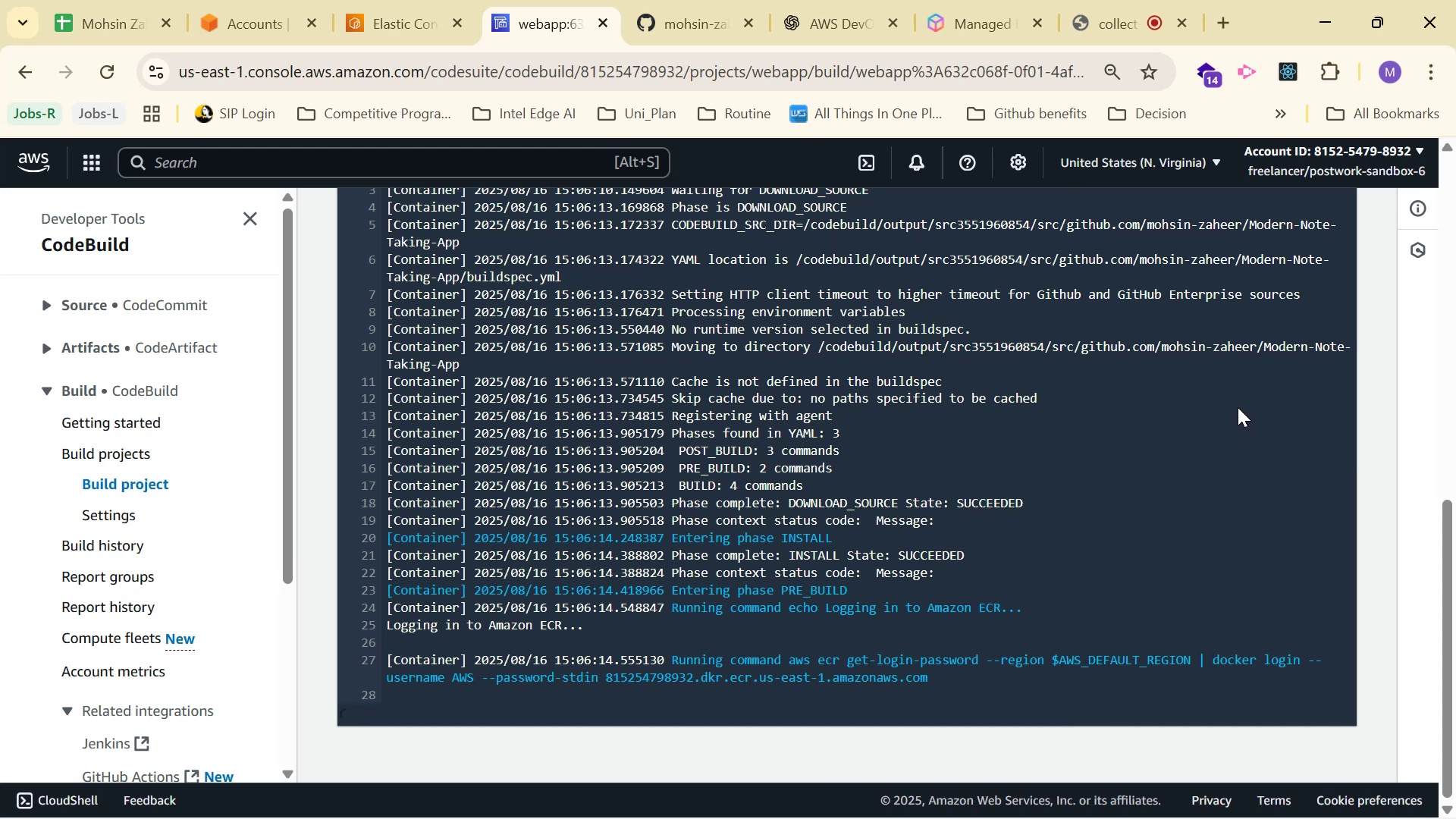 
scroll: coordinate [1238, 407], scroll_direction: up, amount: 3.0
 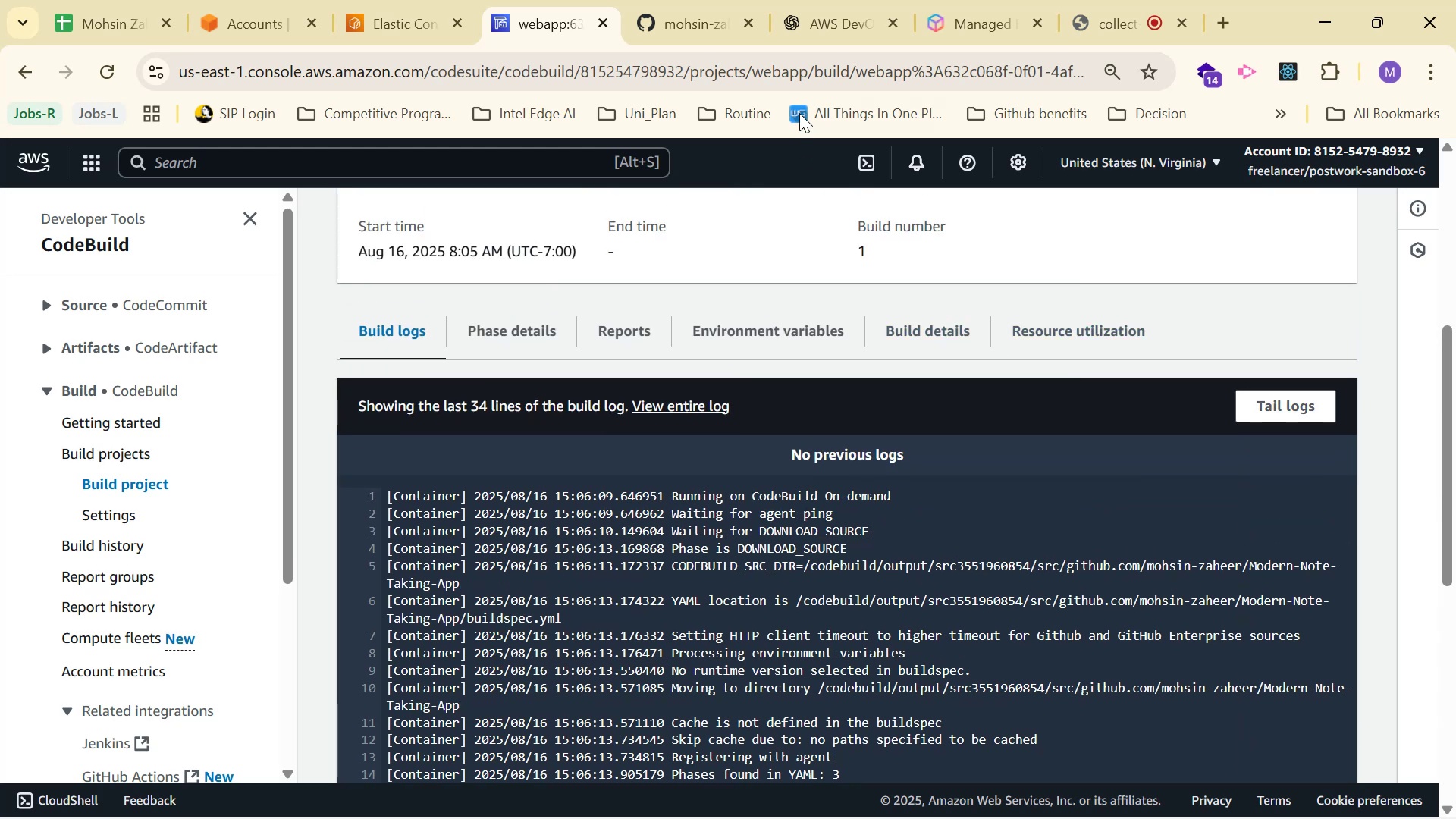 
left_click([834, 11])
 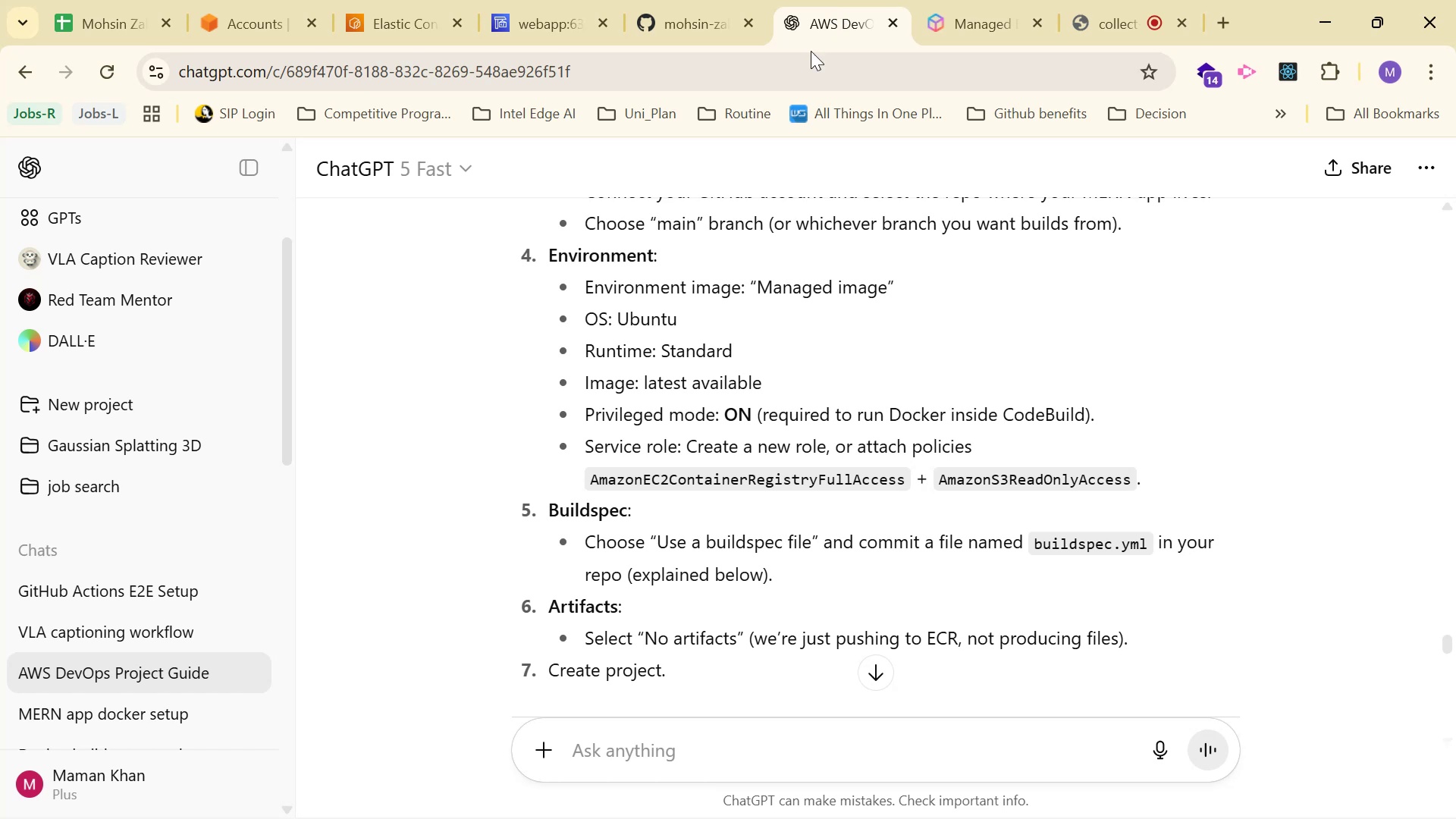 
scroll: coordinate [783, 724], scroll_direction: down, amount: 54.0
 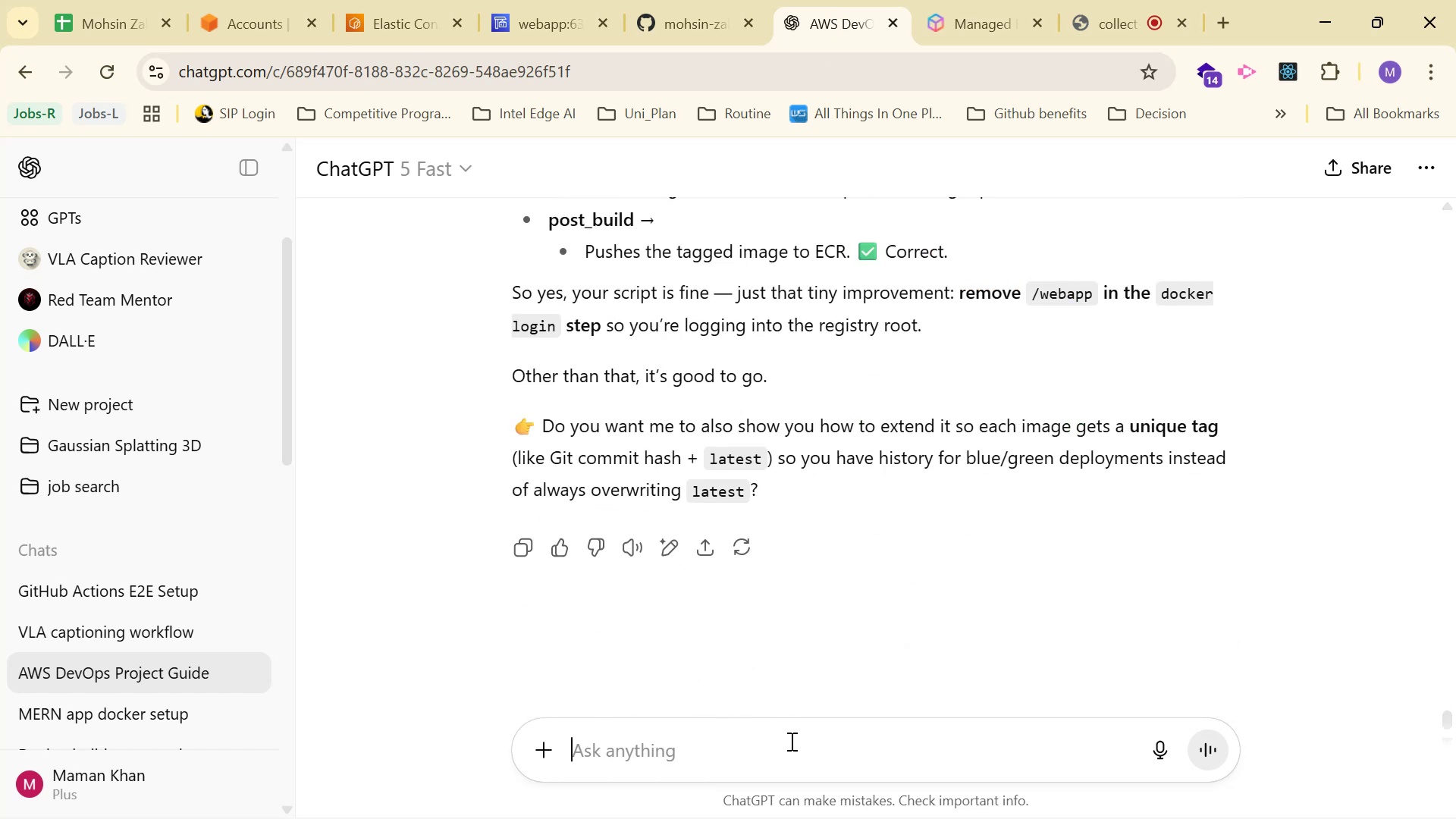 
type(should i add the )
key(Backspace)
type( .ev)
key(Backspace)
type(nv file variable )
key(Backspace)
type(s in the envit)
key(Backspace)
type(roment variable )
key(Backspace)
type(s o)
key(Backspace)
 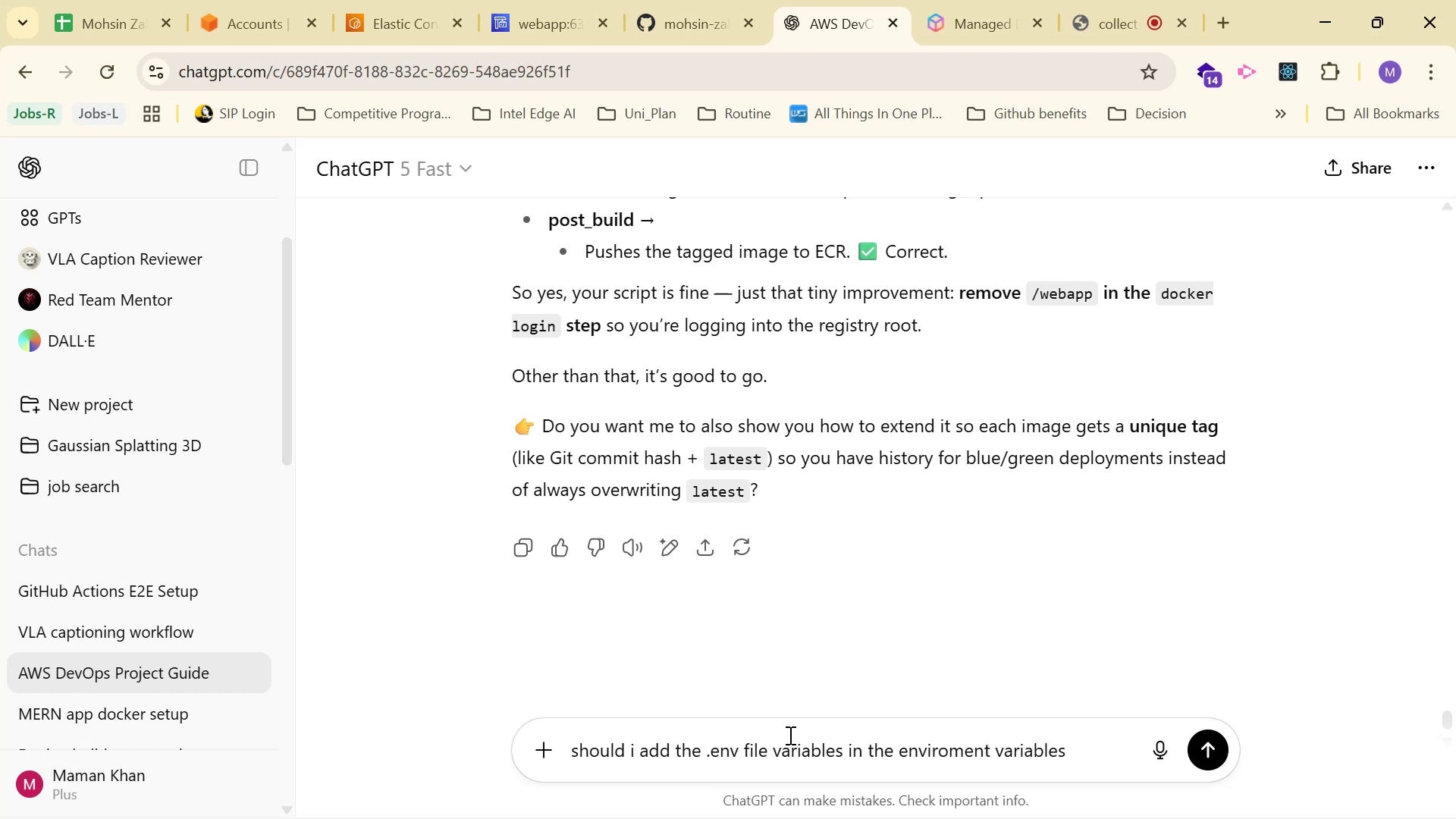 
type(in cou)
key(Backspace)
type(debuild)
 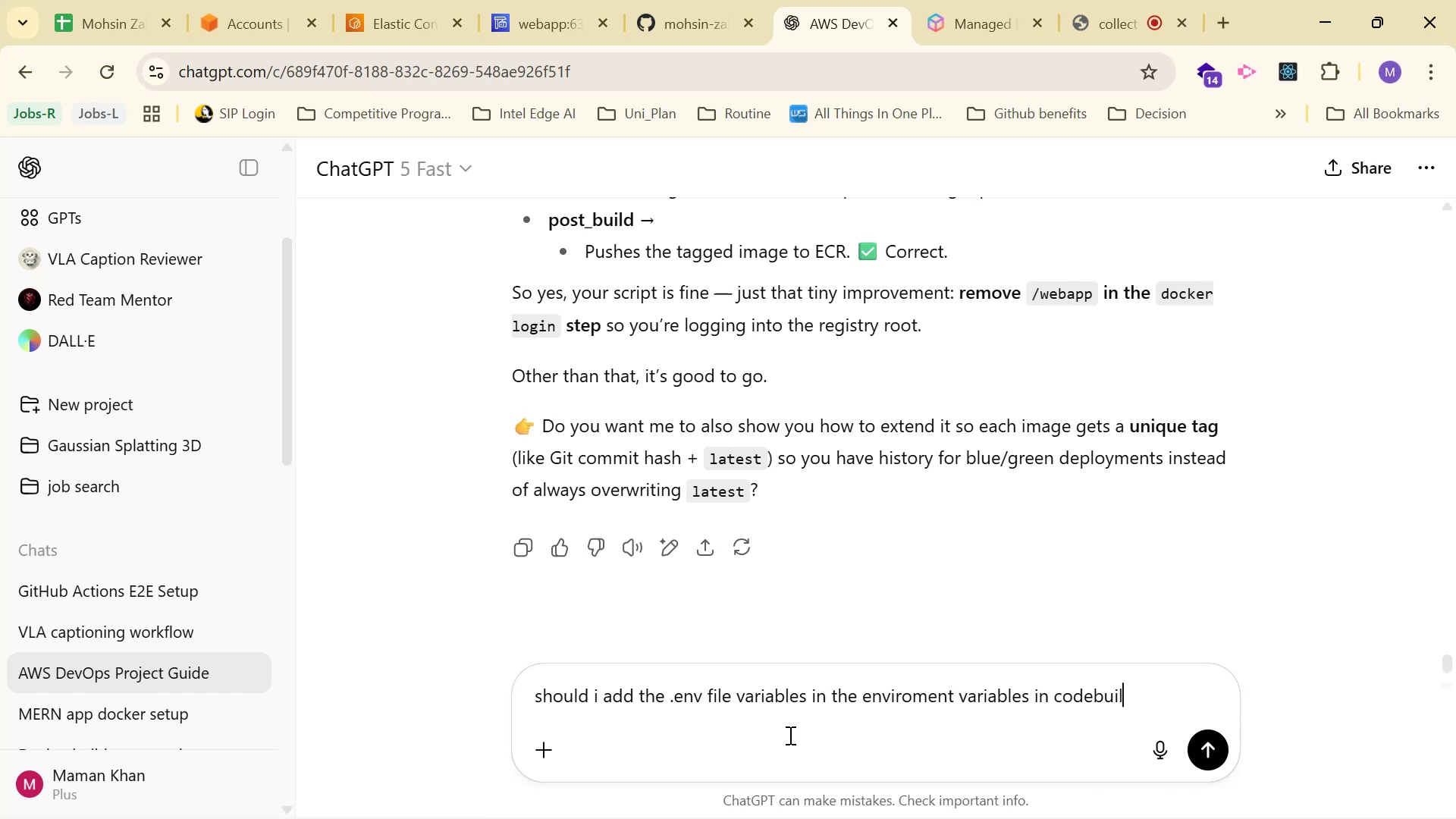 
key(Enter)
 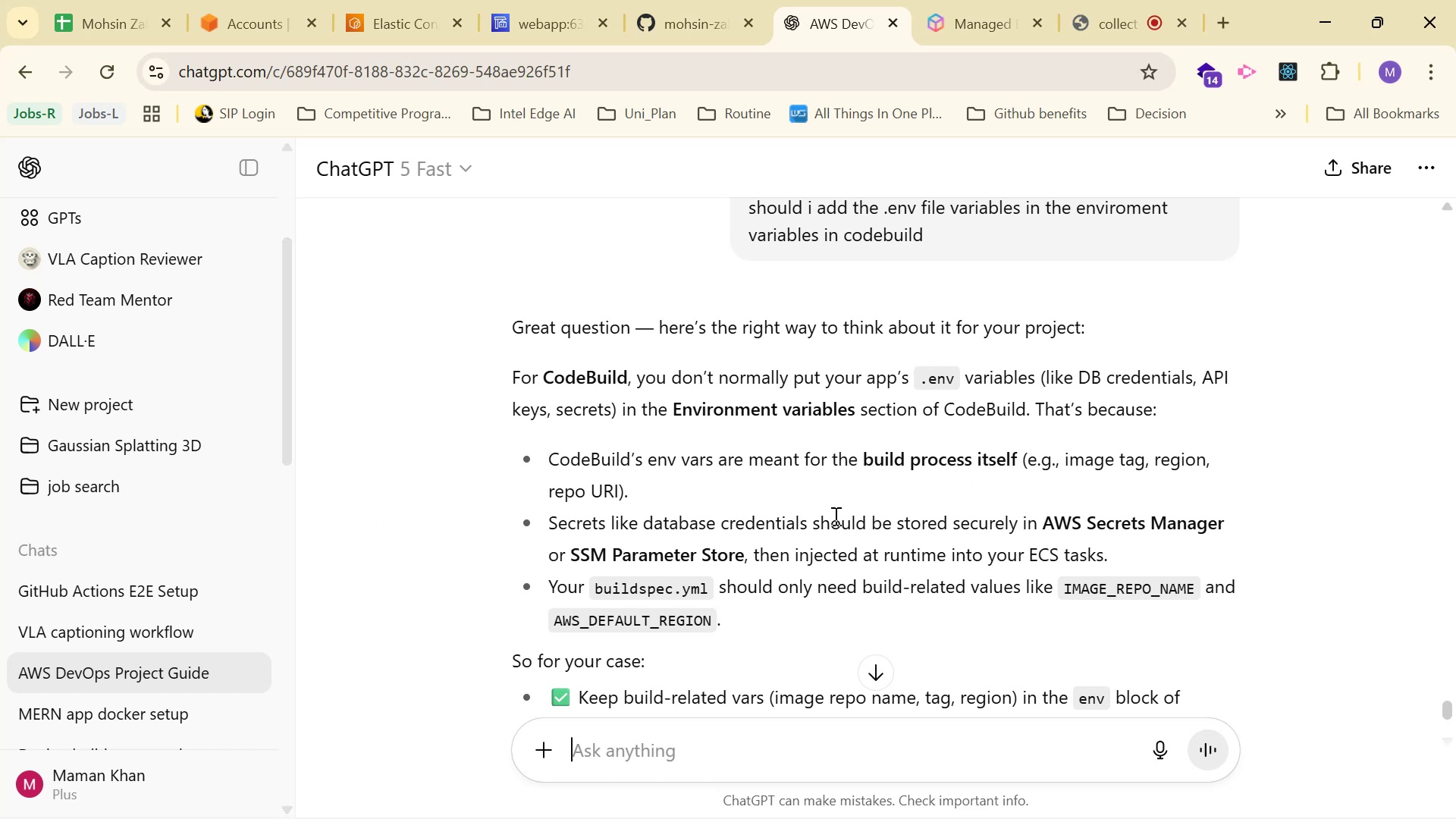 
wait(19.75)
 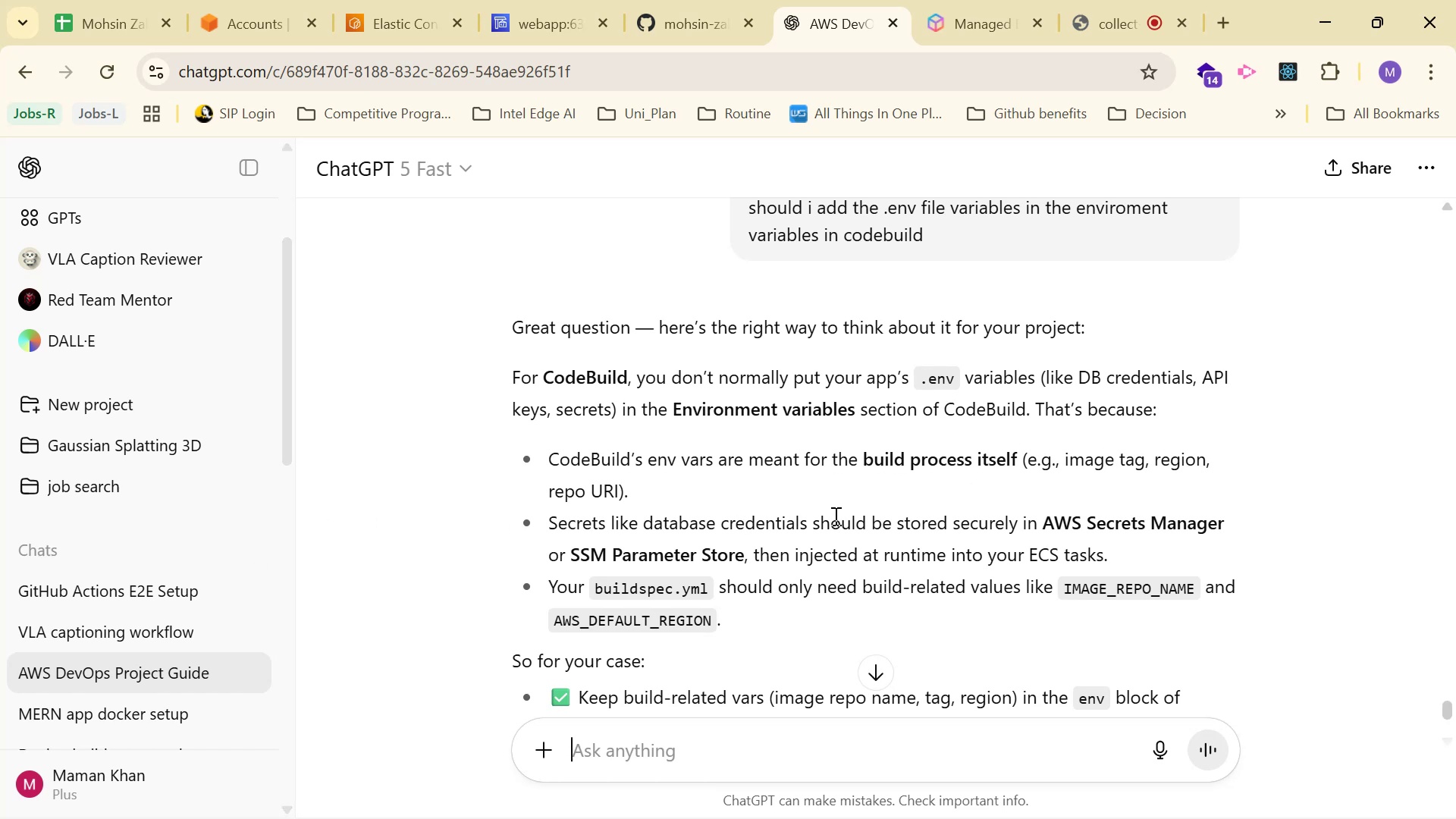 
scroll: coordinate [1183, 485], scroll_direction: down, amount: 3.0
 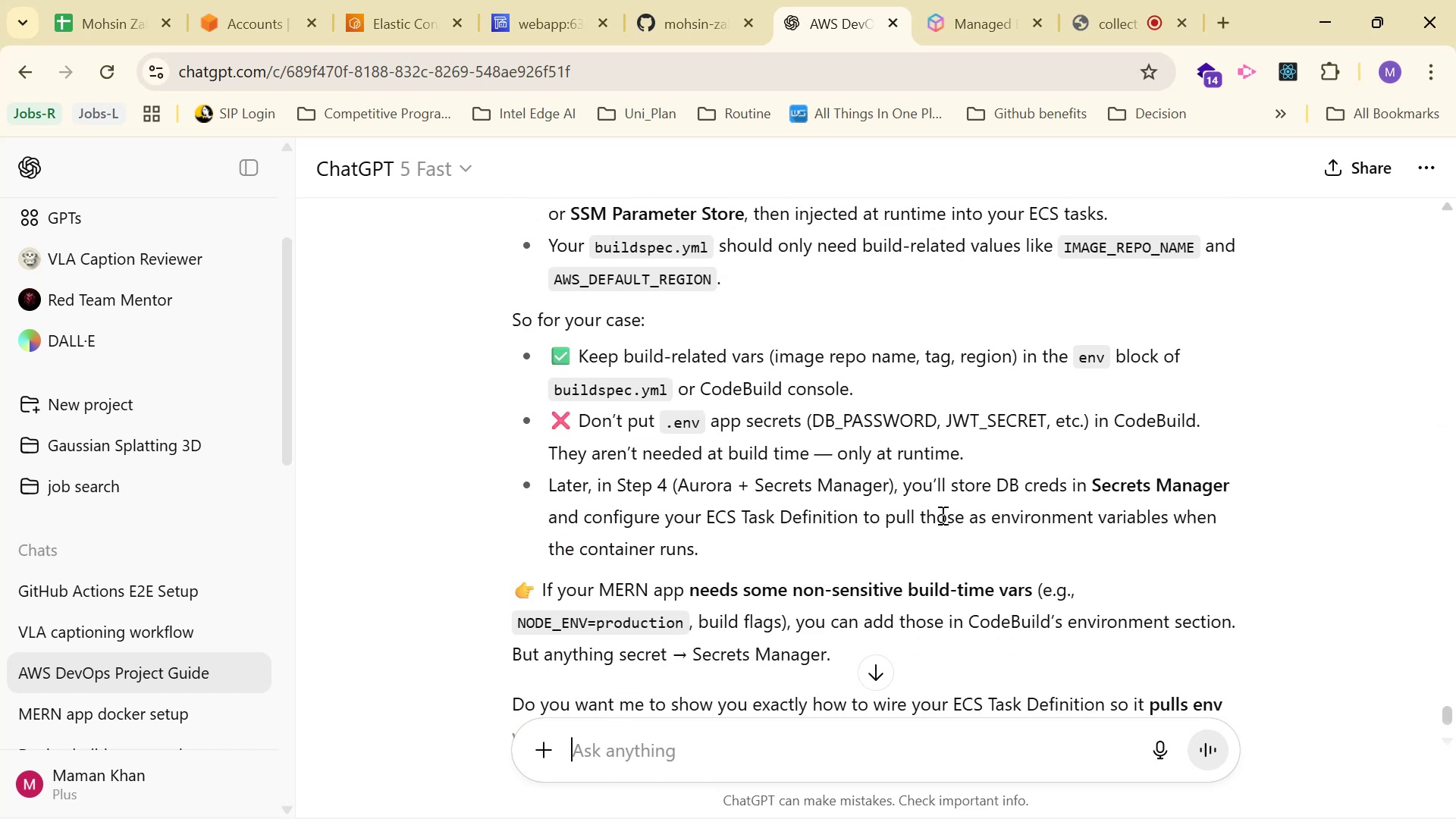 
wait(7.35)
 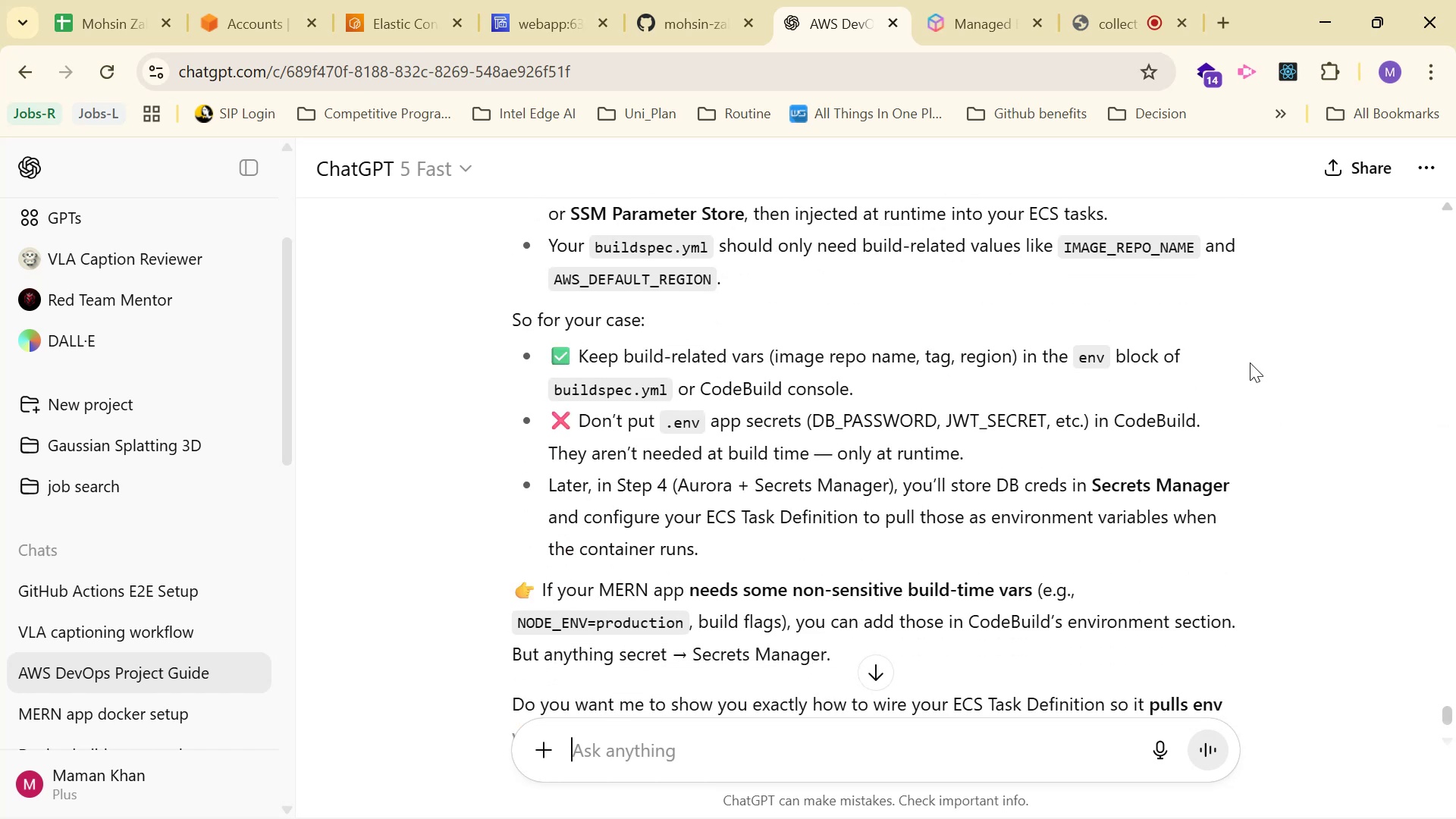 
scroll: coordinate [1053, 451], scroll_direction: down, amount: 4.0
 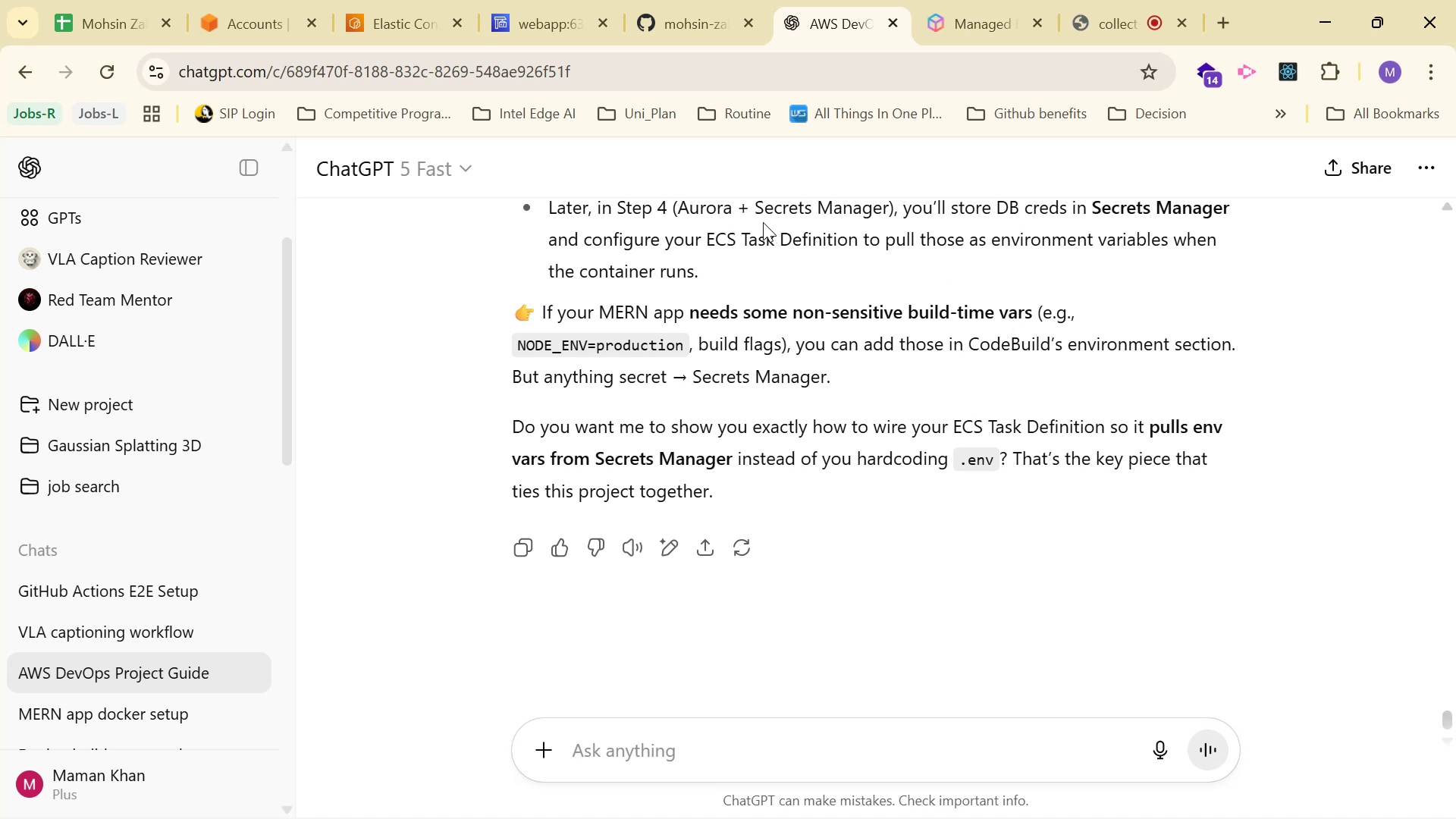 
wait(5.14)
 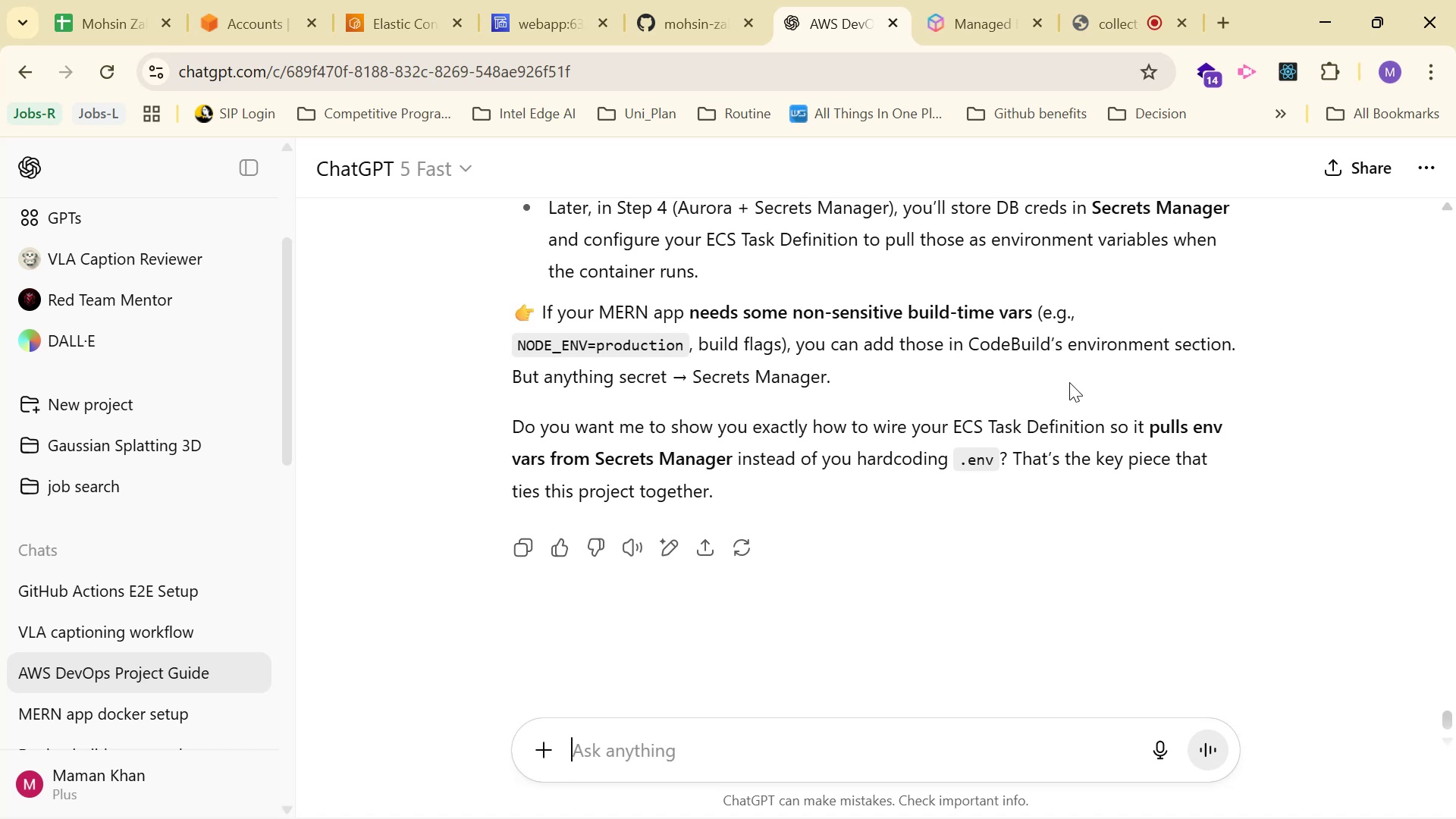 
left_click_drag(start_coordinate=[656, 2], to_coordinate=[651, 3])
 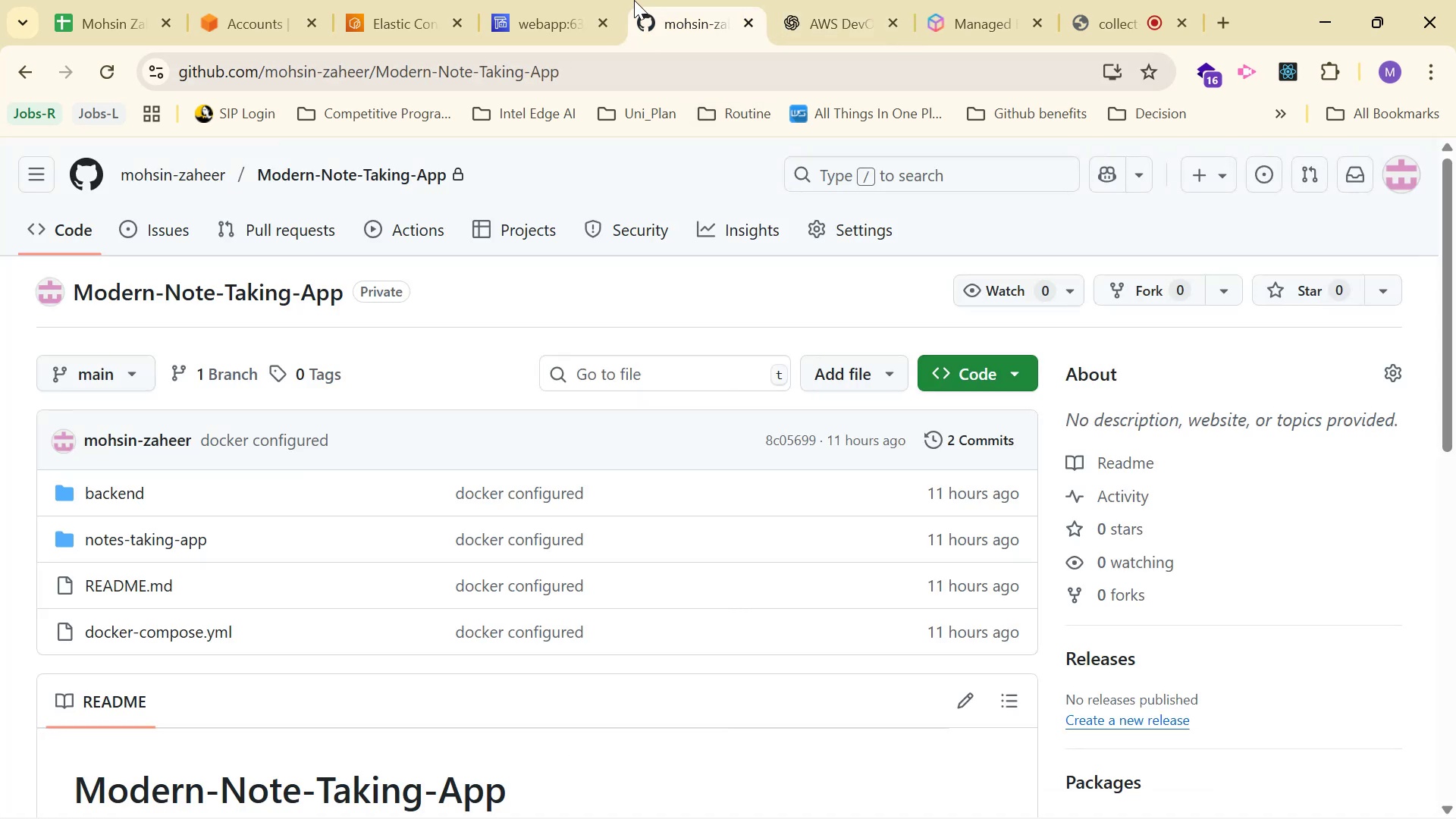 
left_click([497, 0])
 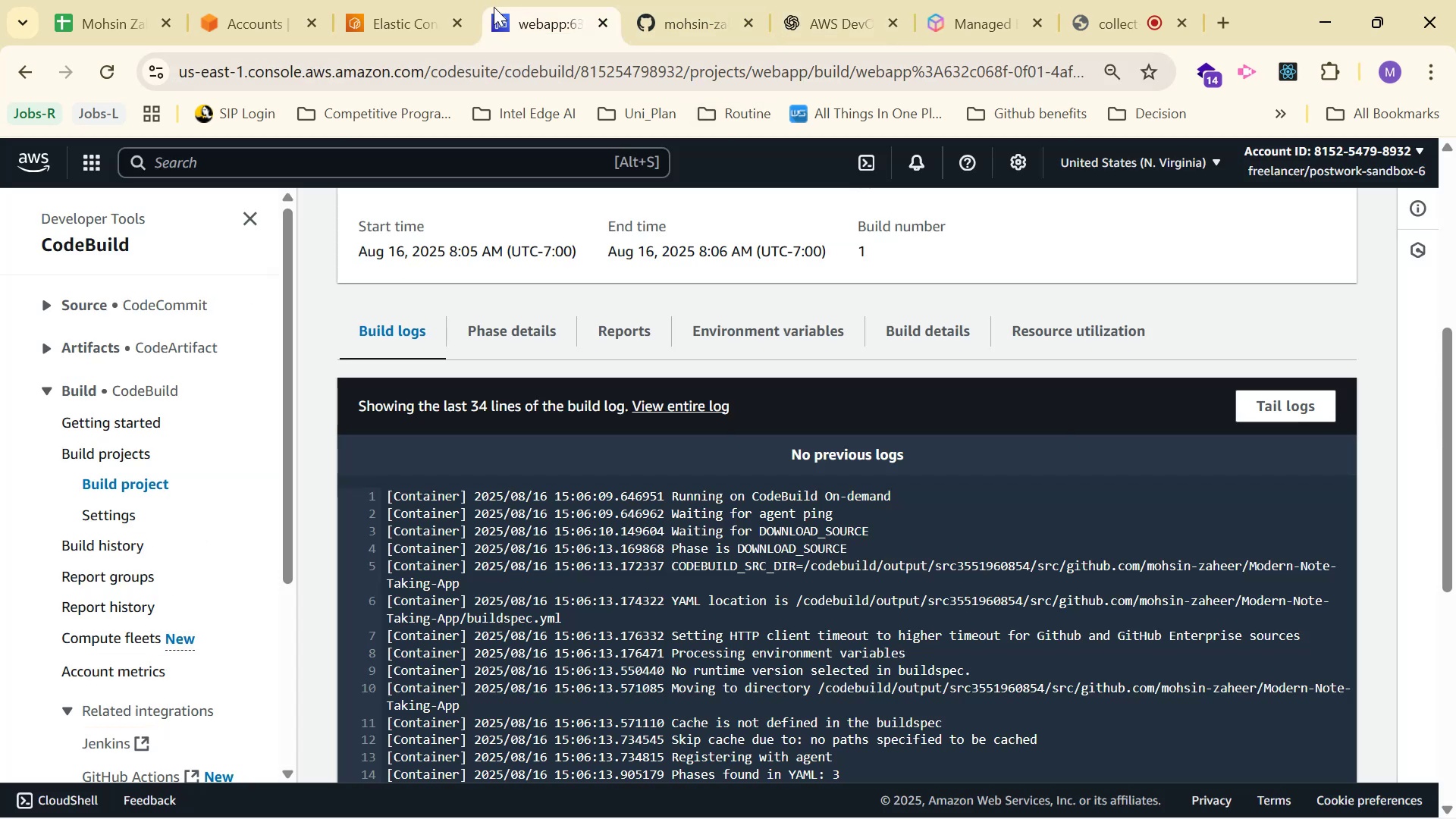 
scroll: coordinate [1084, 468], scroll_direction: down, amount: 12.0
 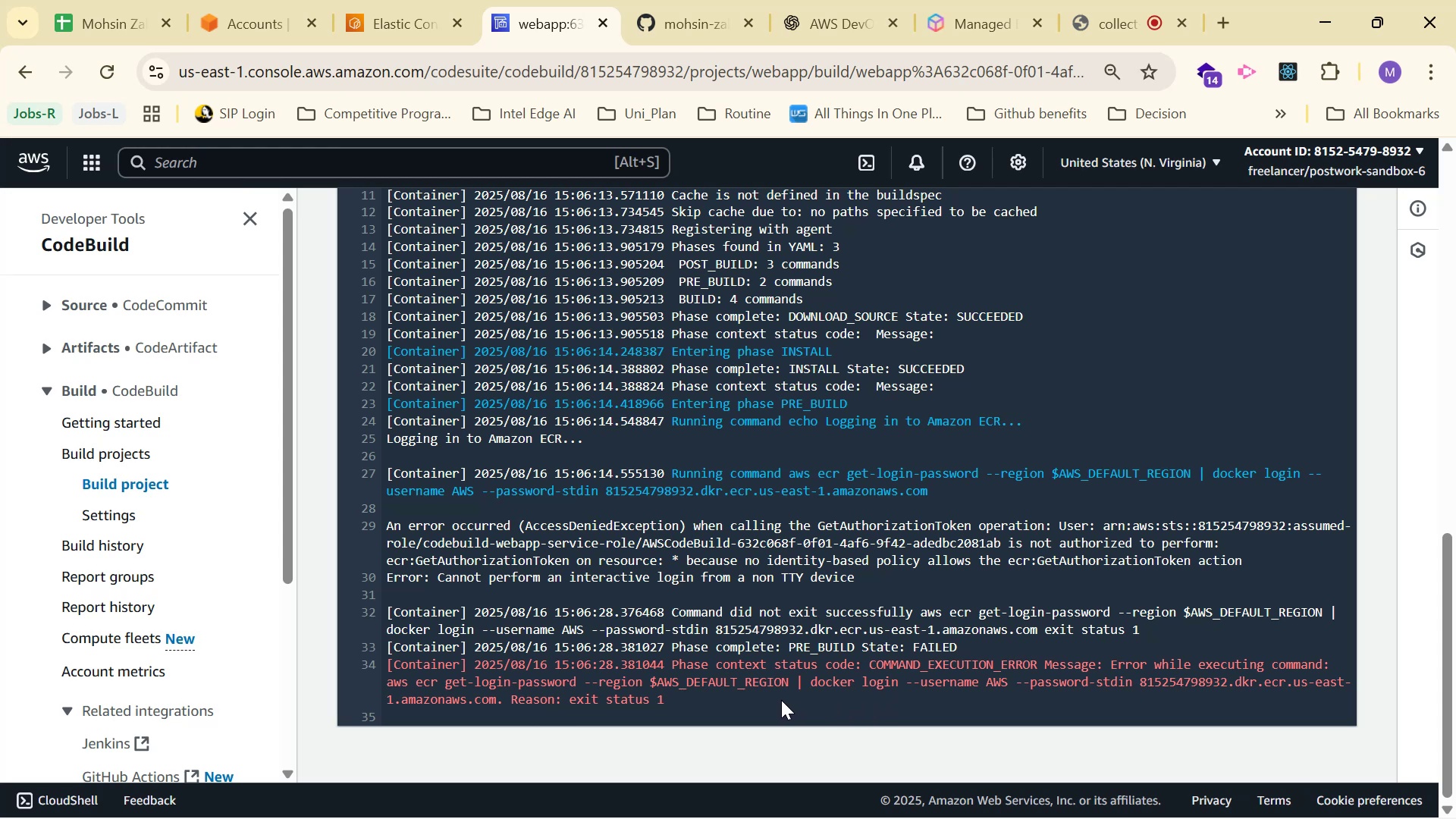 
wait(5.34)
 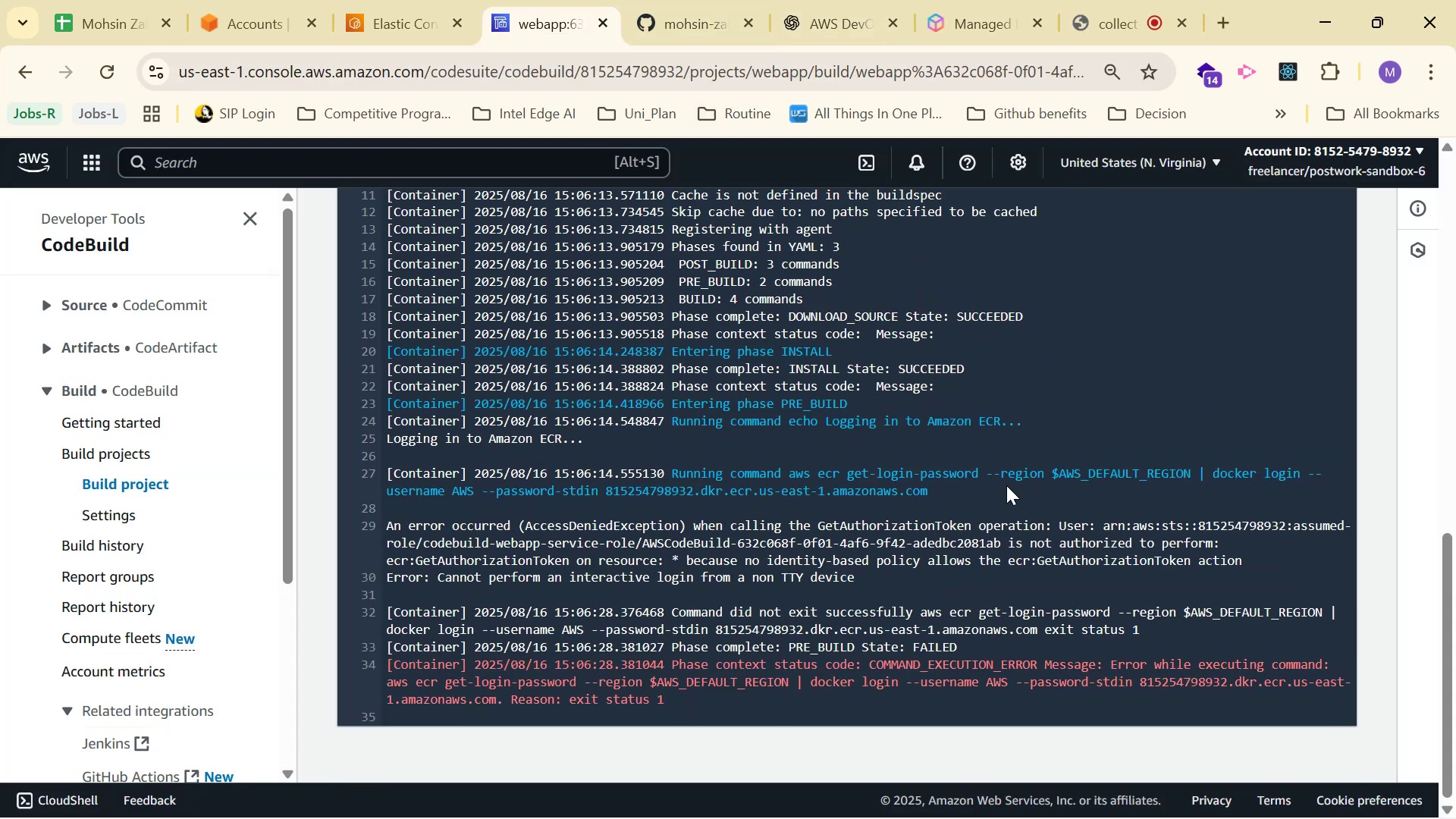 
left_click_drag(start_coordinate=[777, 700], to_coordinate=[353, 628])
 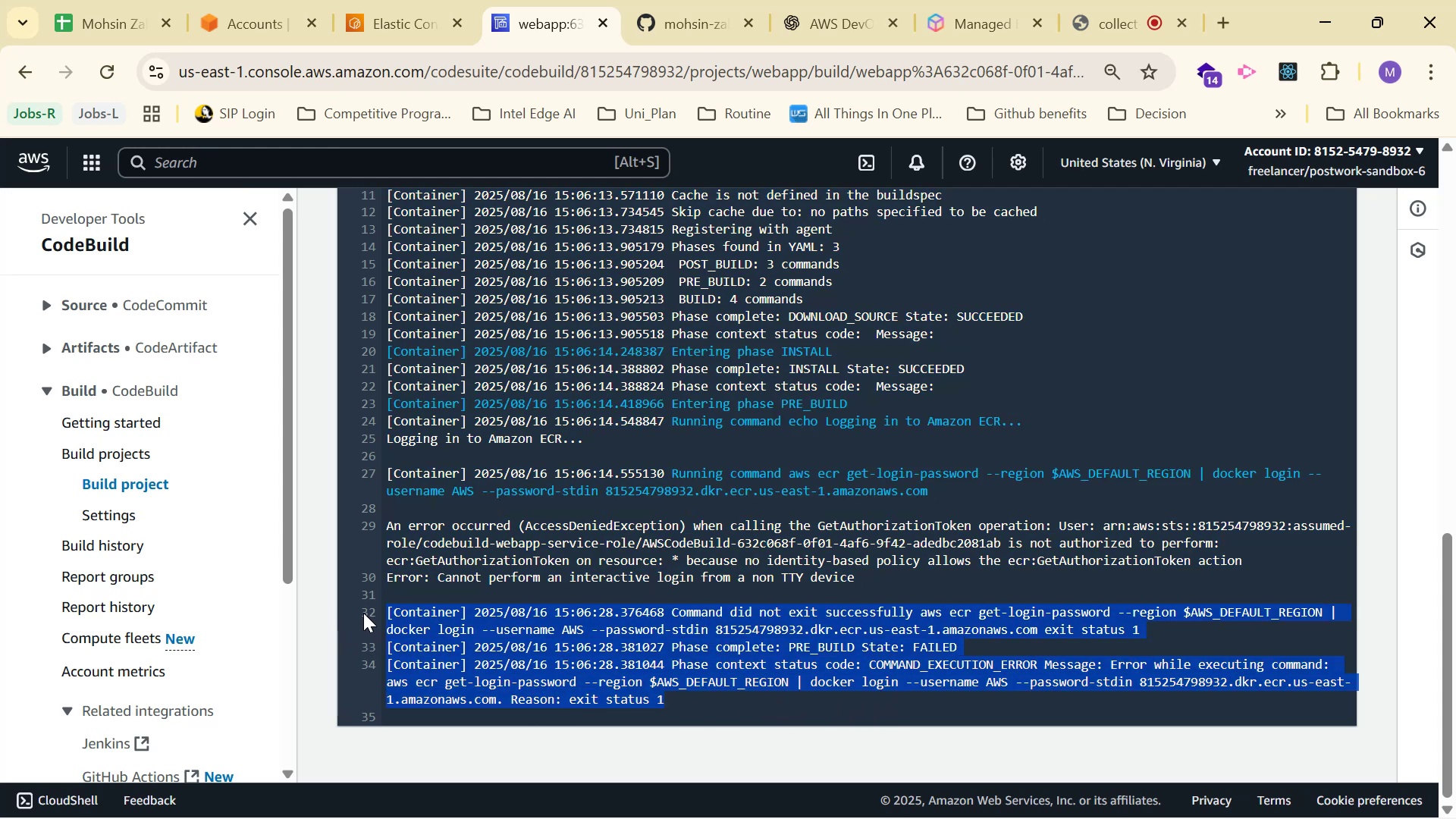 
key(Control+C)
 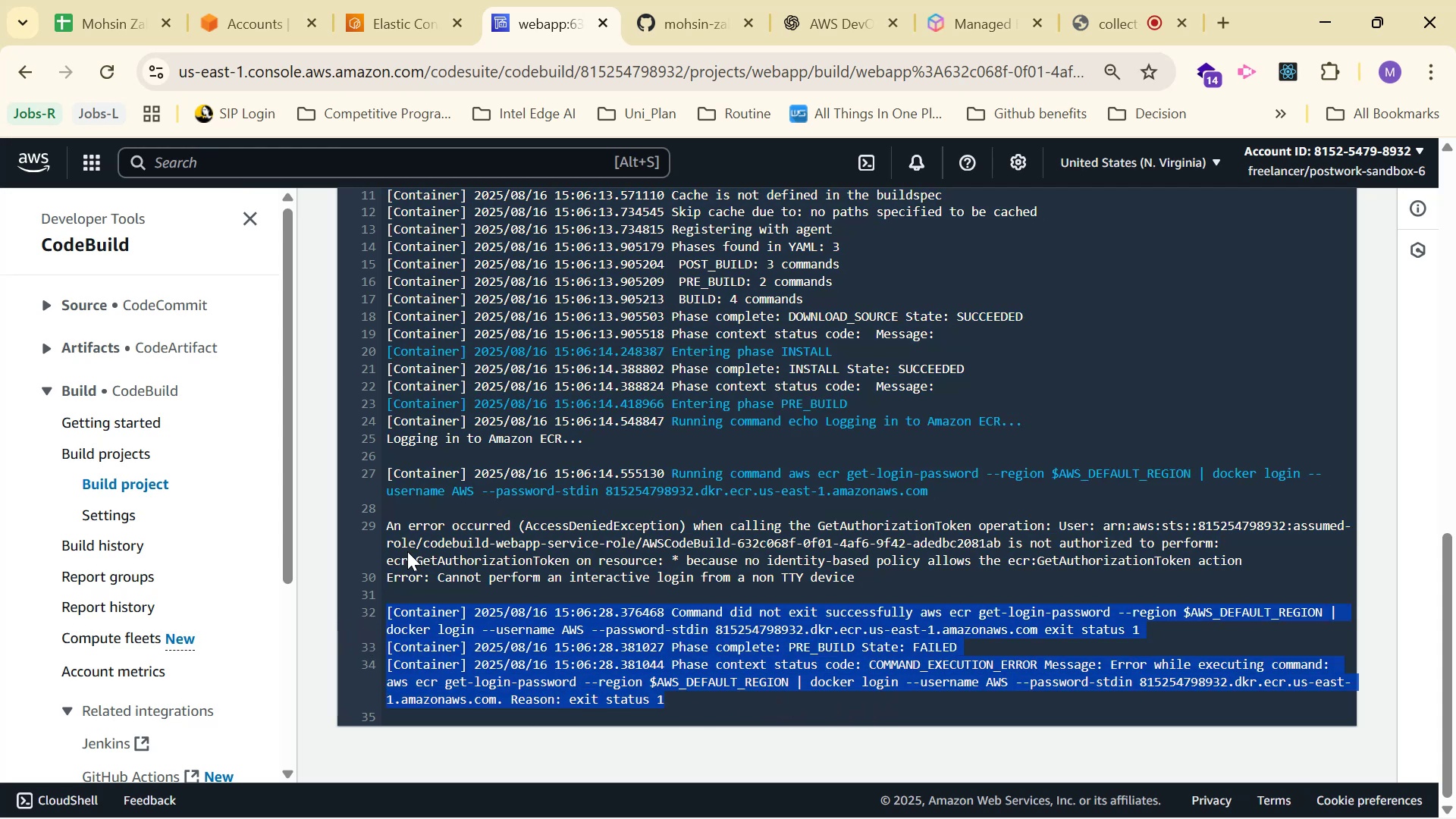 
key(Control+C)
 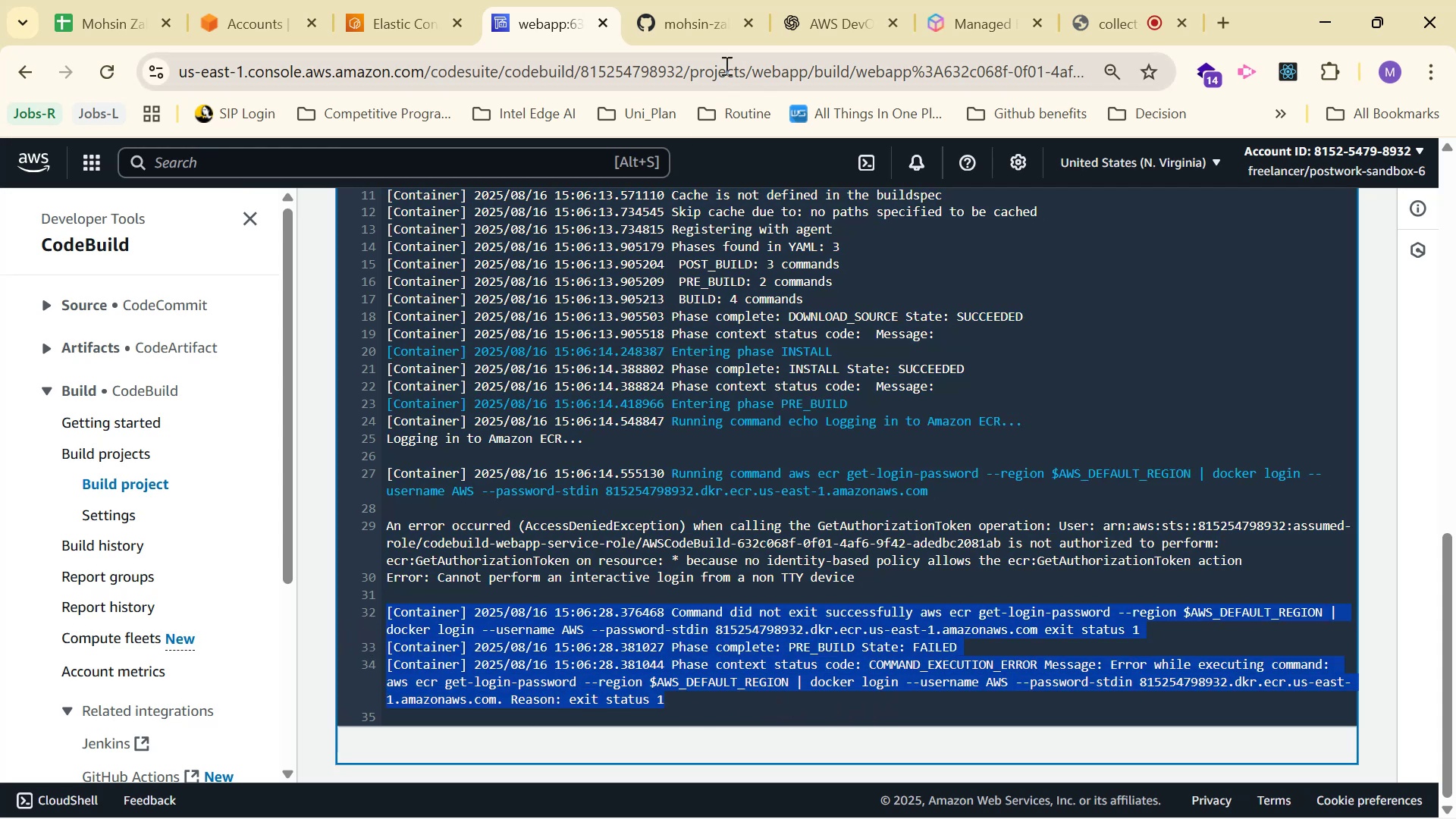 
key(Control+C)
 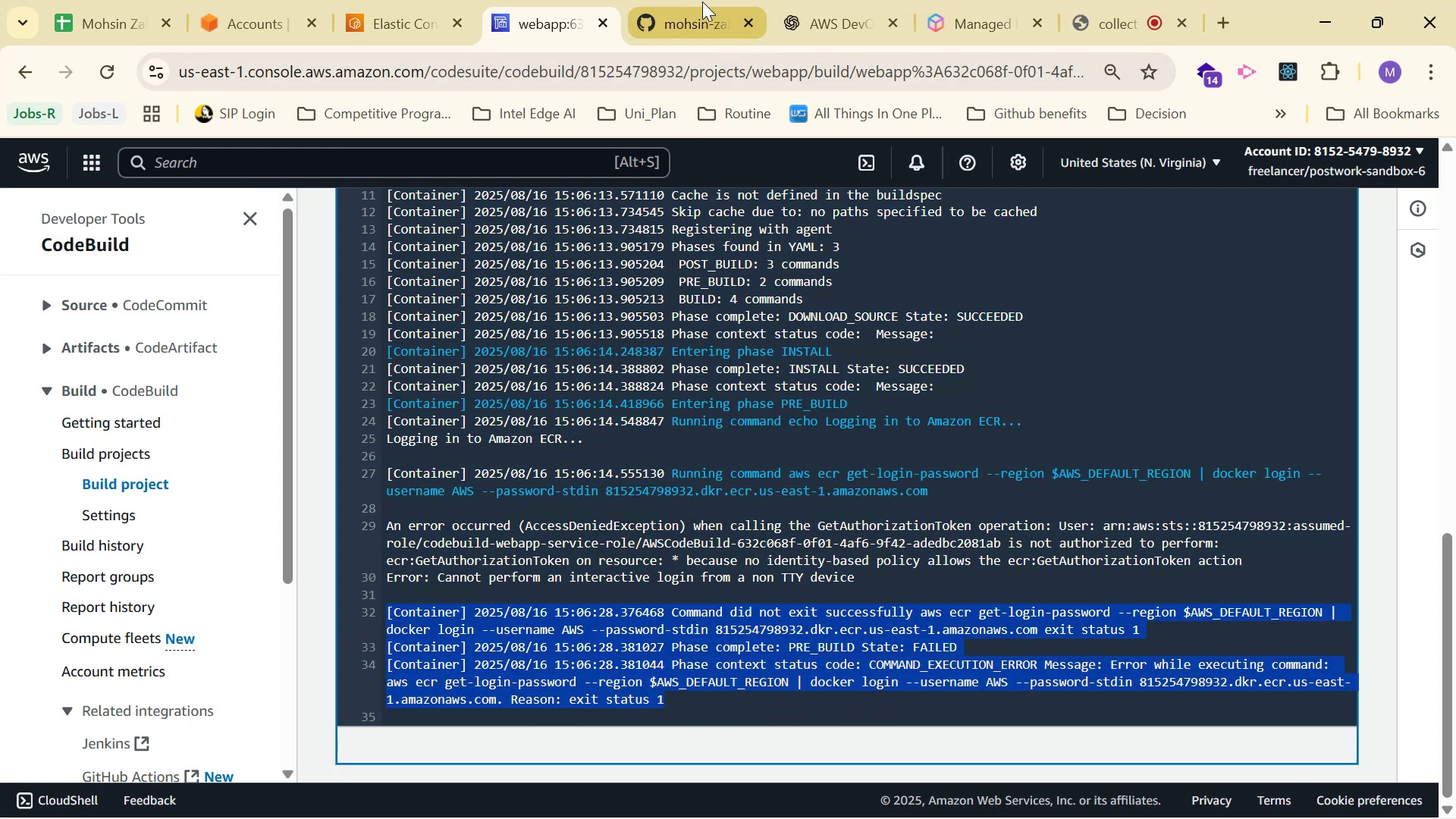 
key(Control+C)
 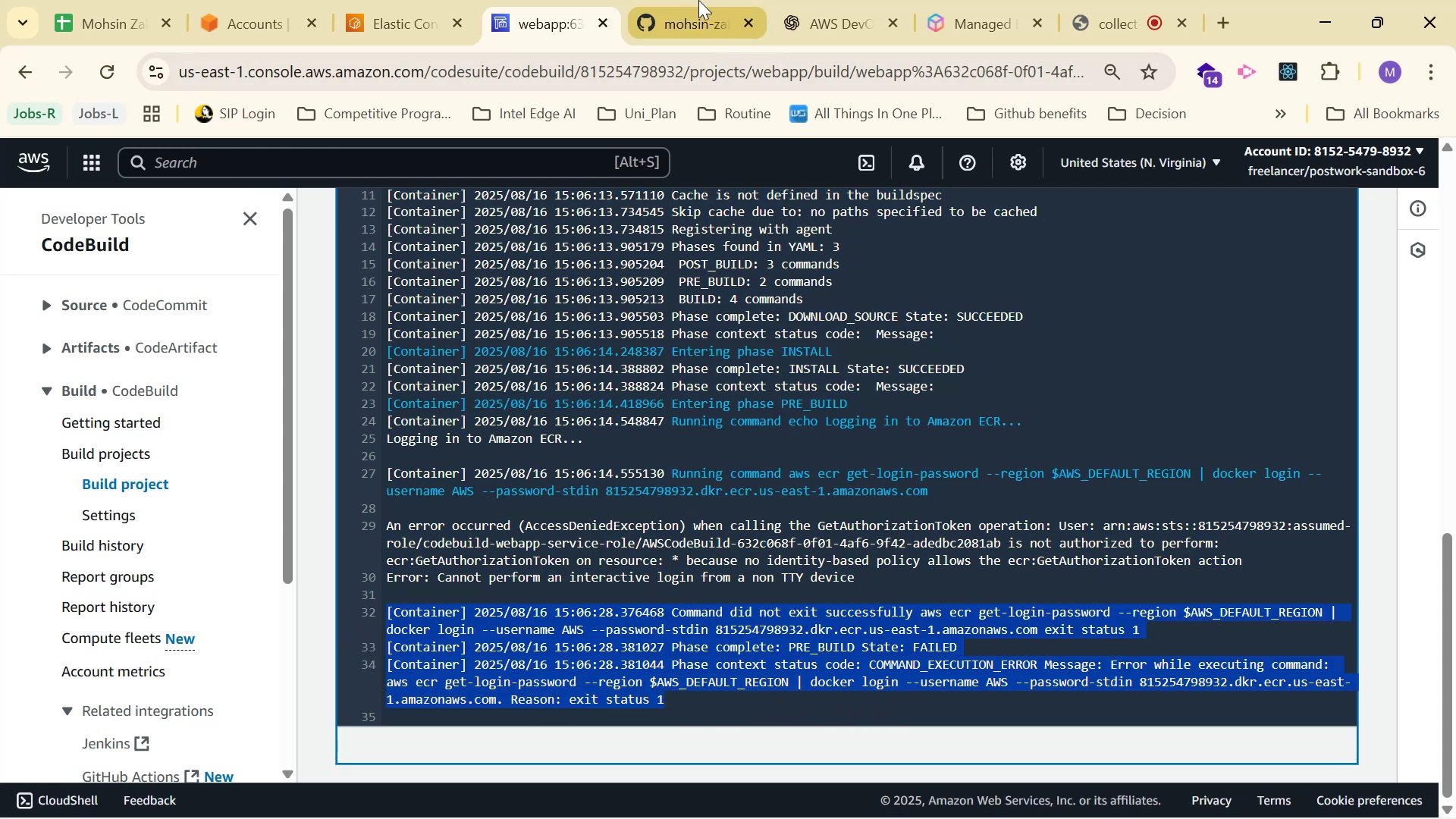 
key(Control+C)
 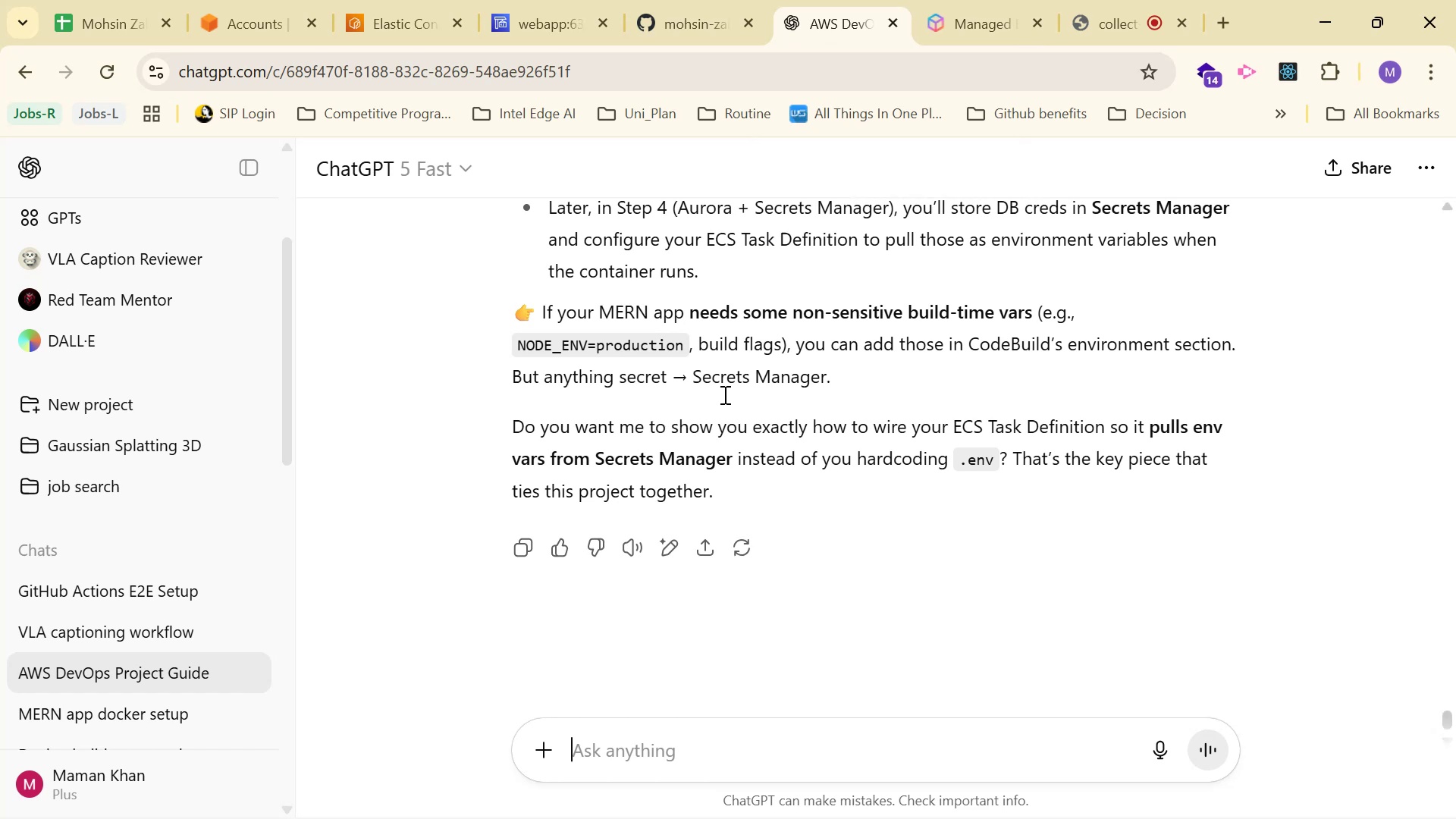 
key(Control+ControlLeft)
 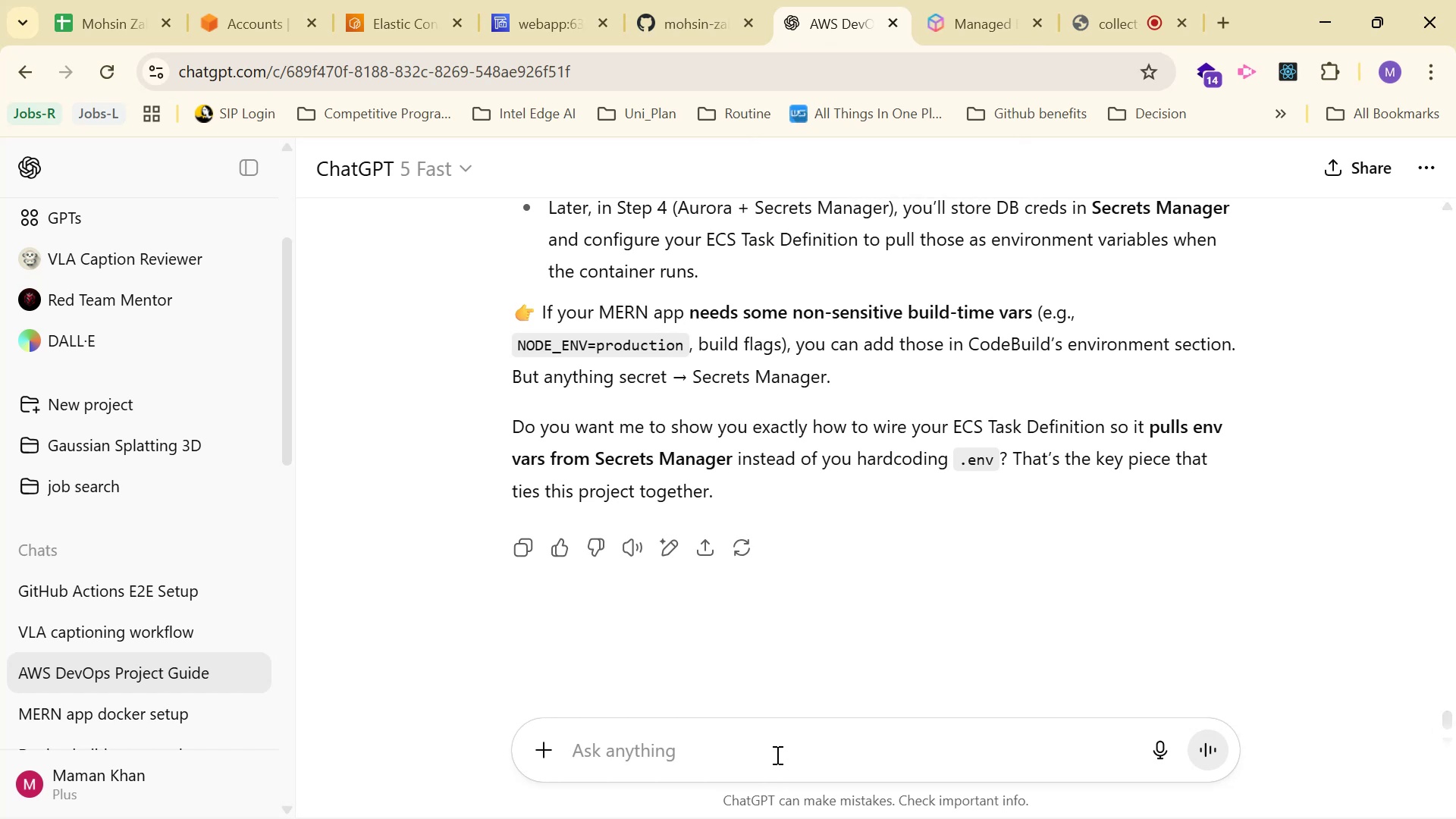 
key(Control+V)
 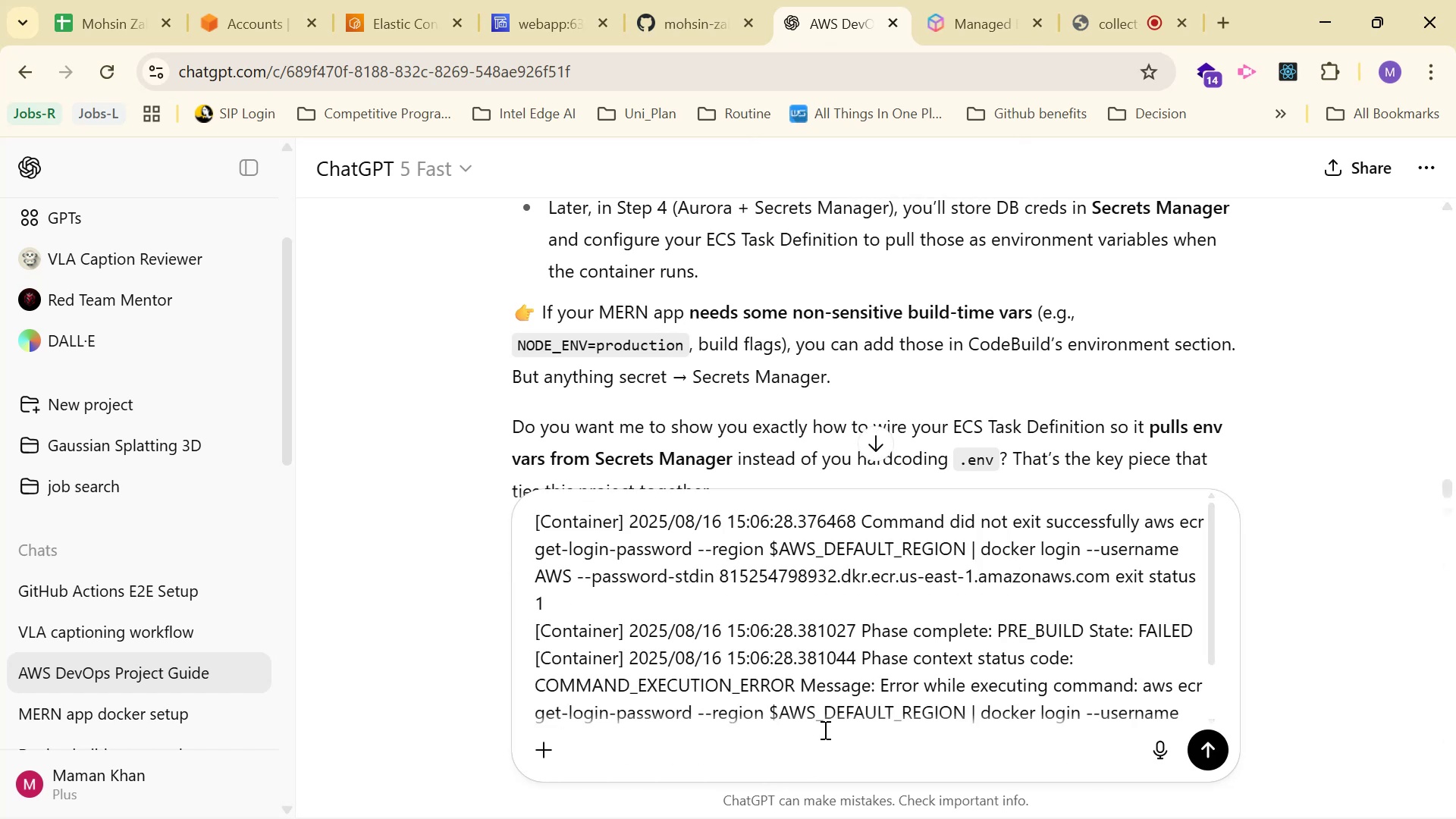 
key(Enter)
 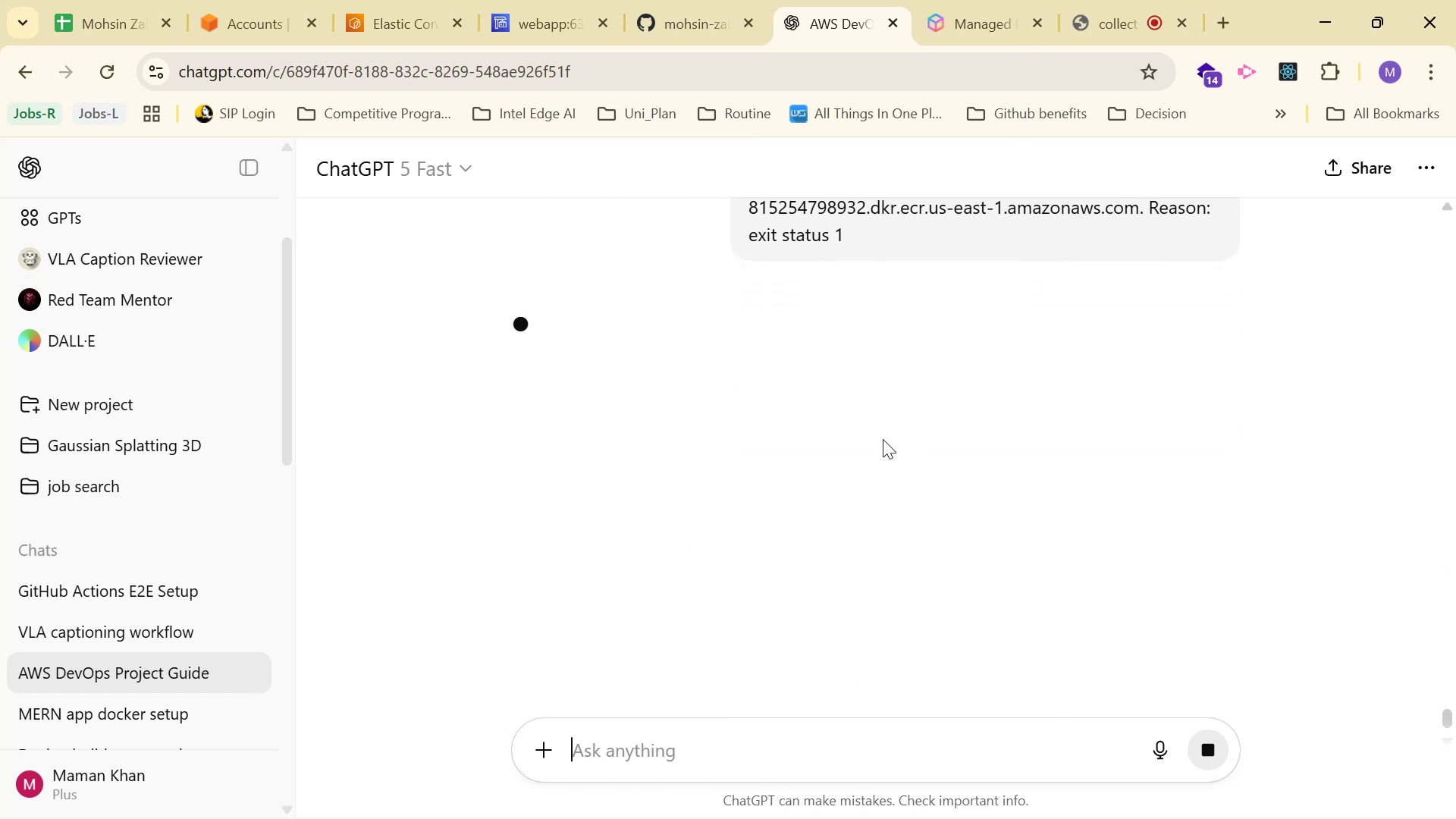 
wait(9.48)
 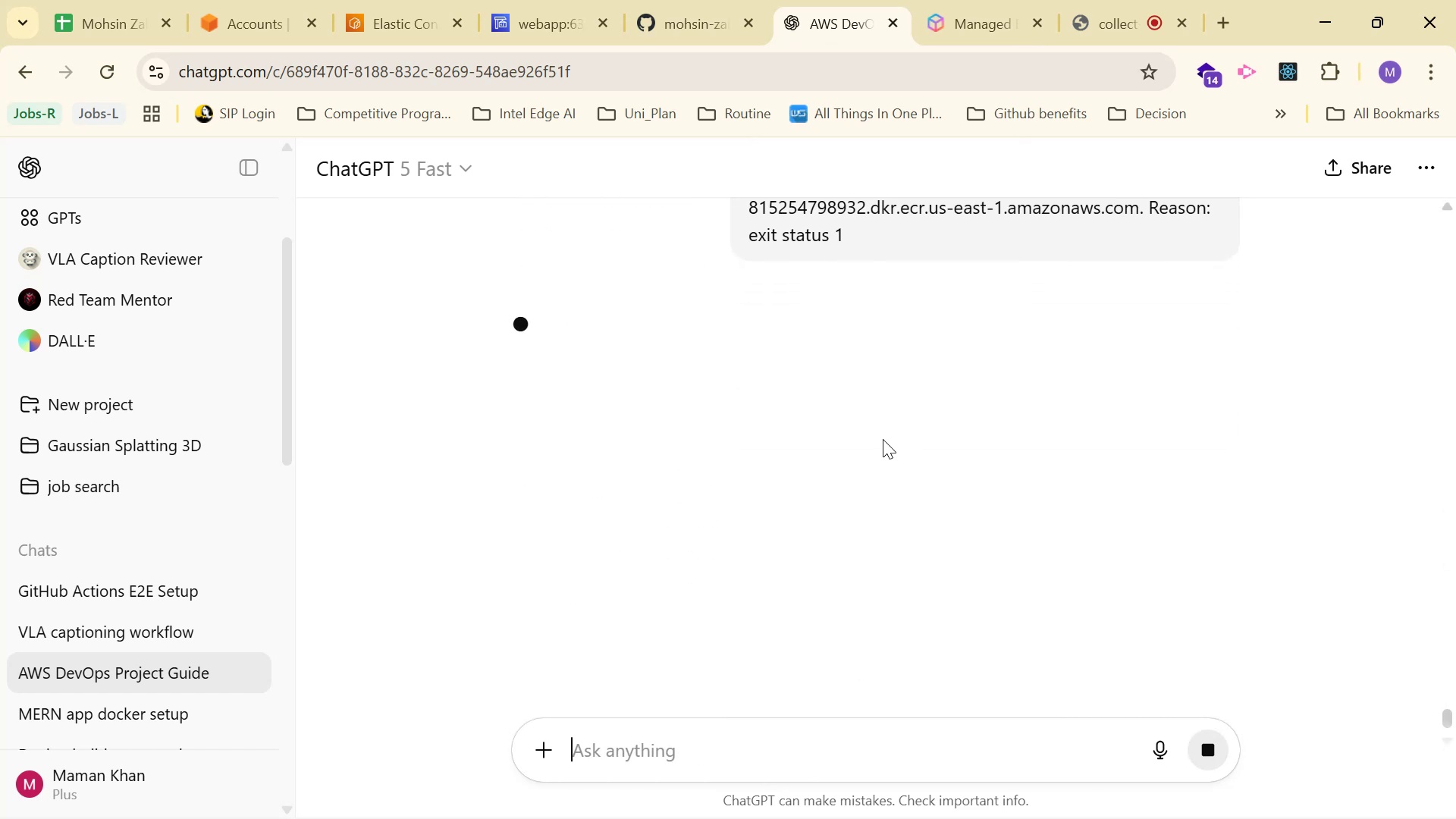 
left_click_drag(start_coordinate=[522, 353], to_coordinate=[1262, 350])
 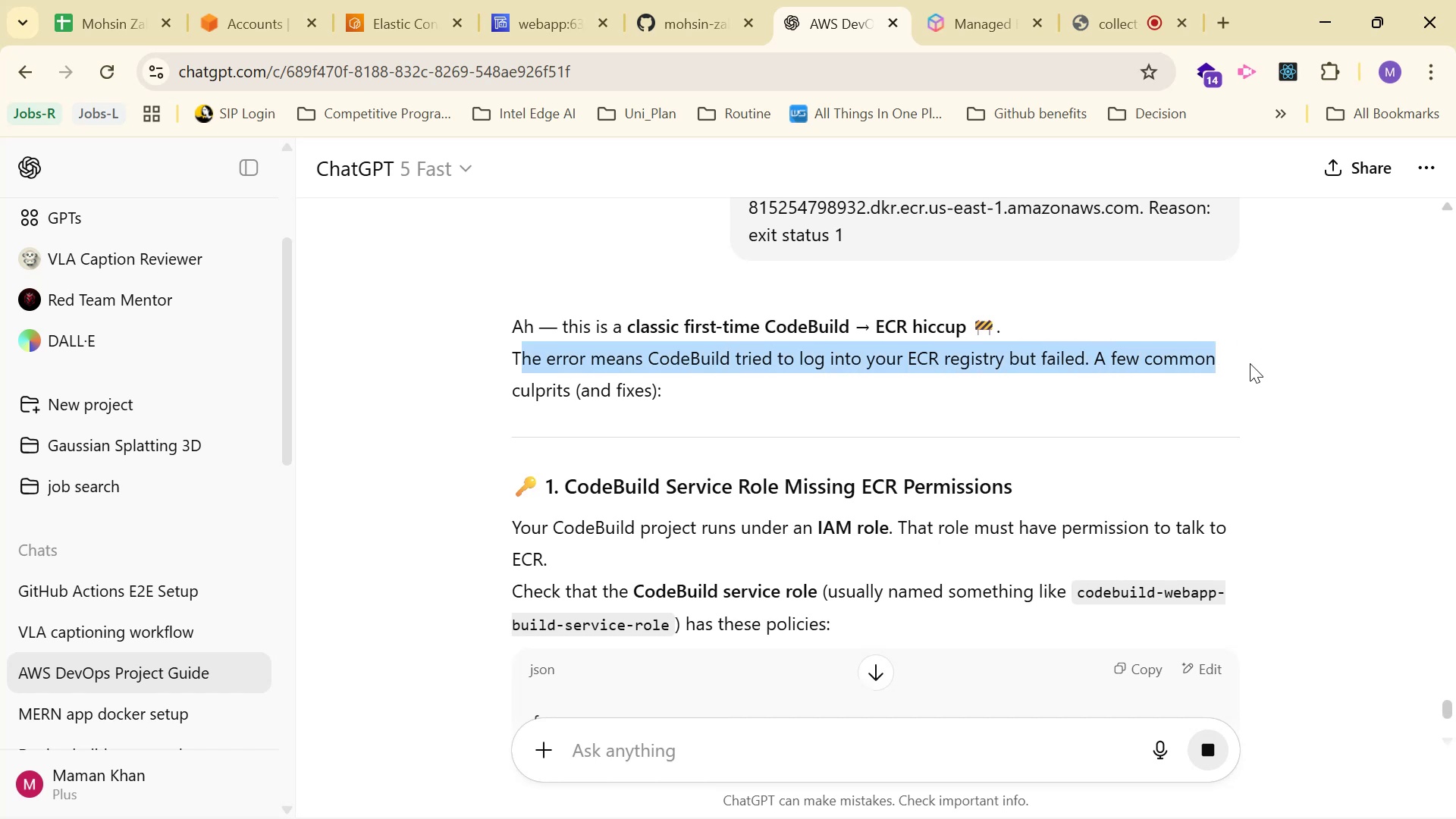 
scroll: coordinate [1096, 398], scroll_direction: down, amount: 3.0
 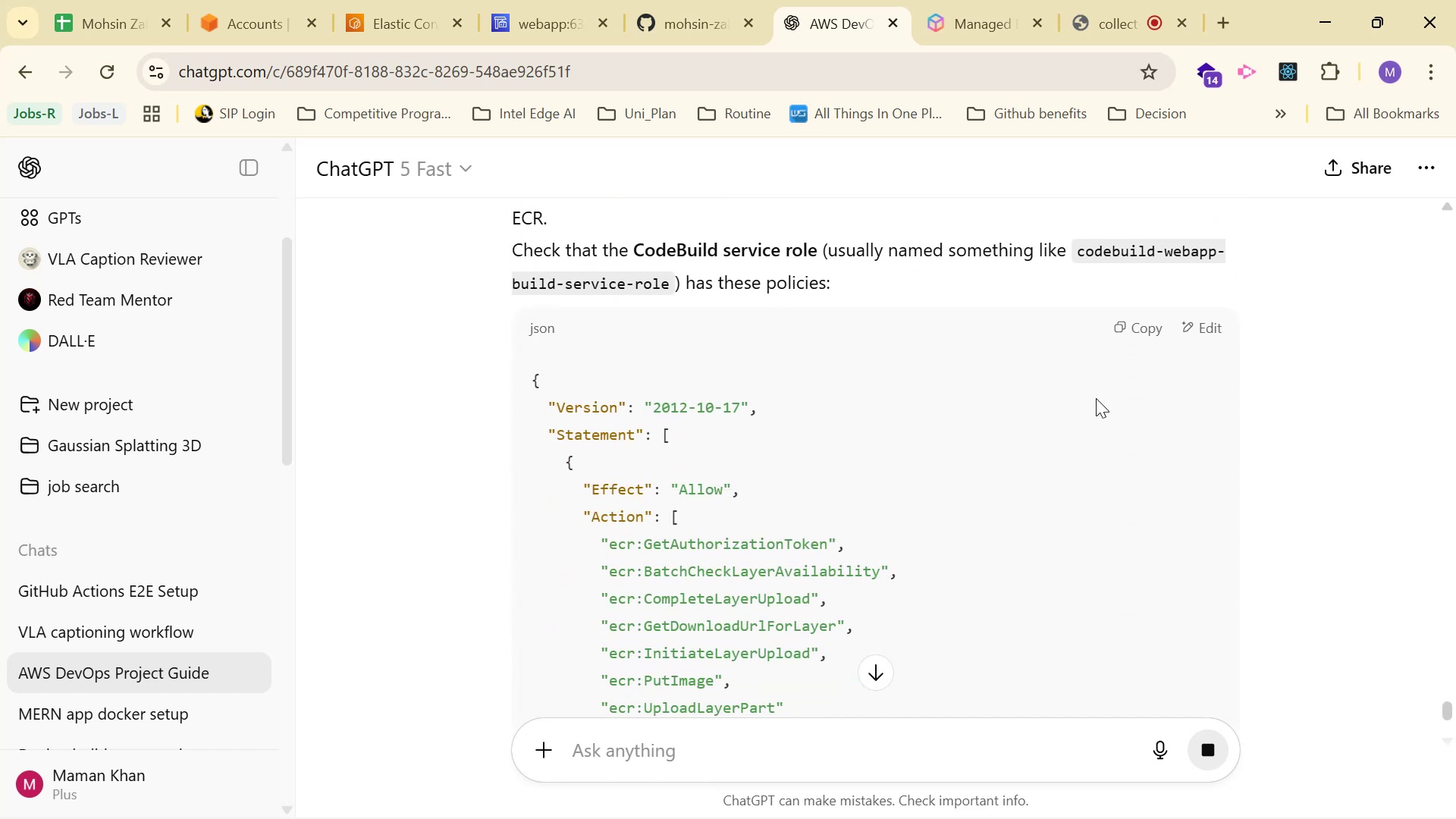 
scroll: coordinate [1093, 400], scroll_direction: up, amount: 1.0
 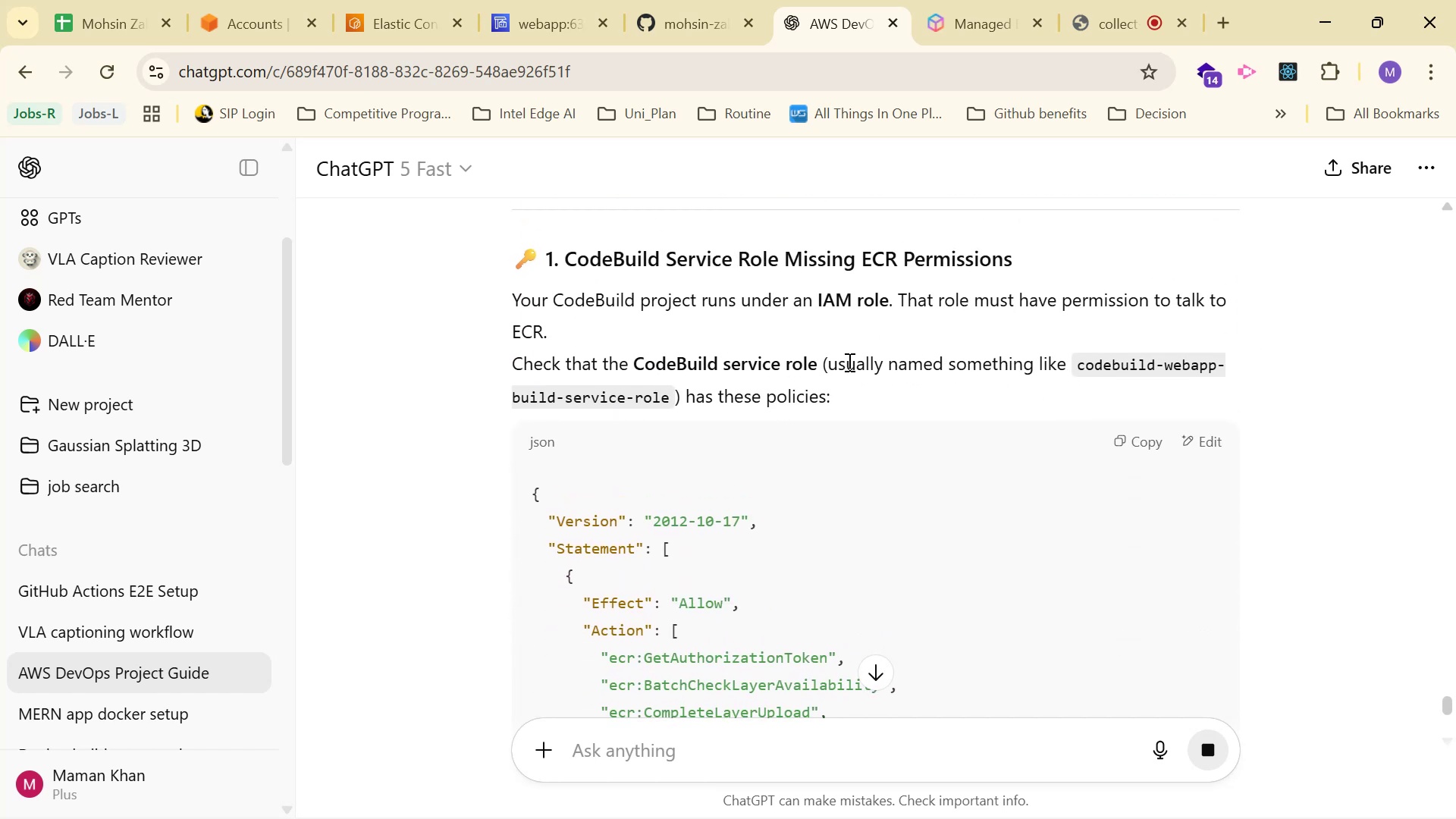 
left_click_drag(start_coordinate=[823, 360], to_coordinate=[1056, 382])
 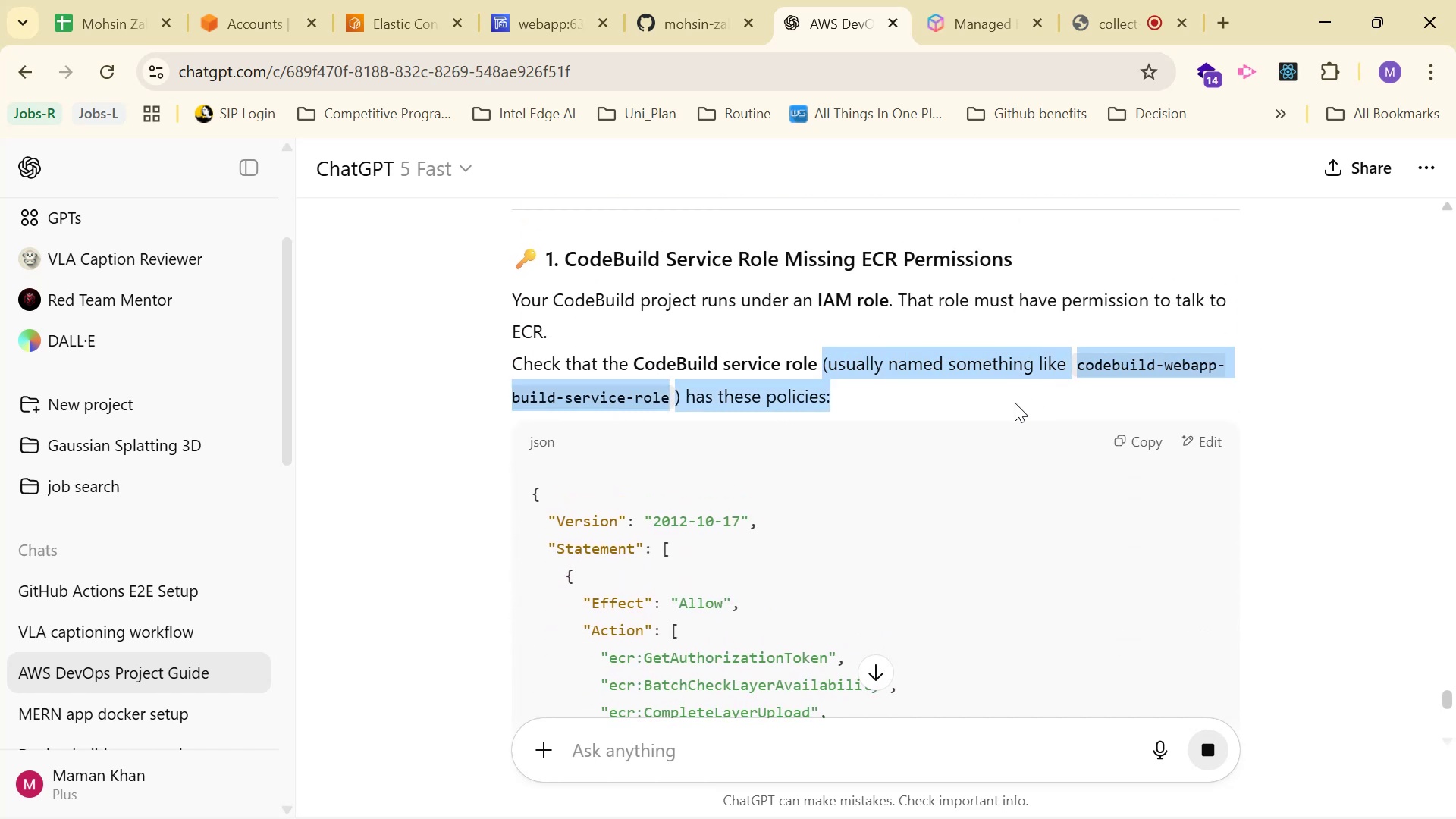 
scroll: coordinate [883, 375], scroll_direction: down, amount: 6.0
 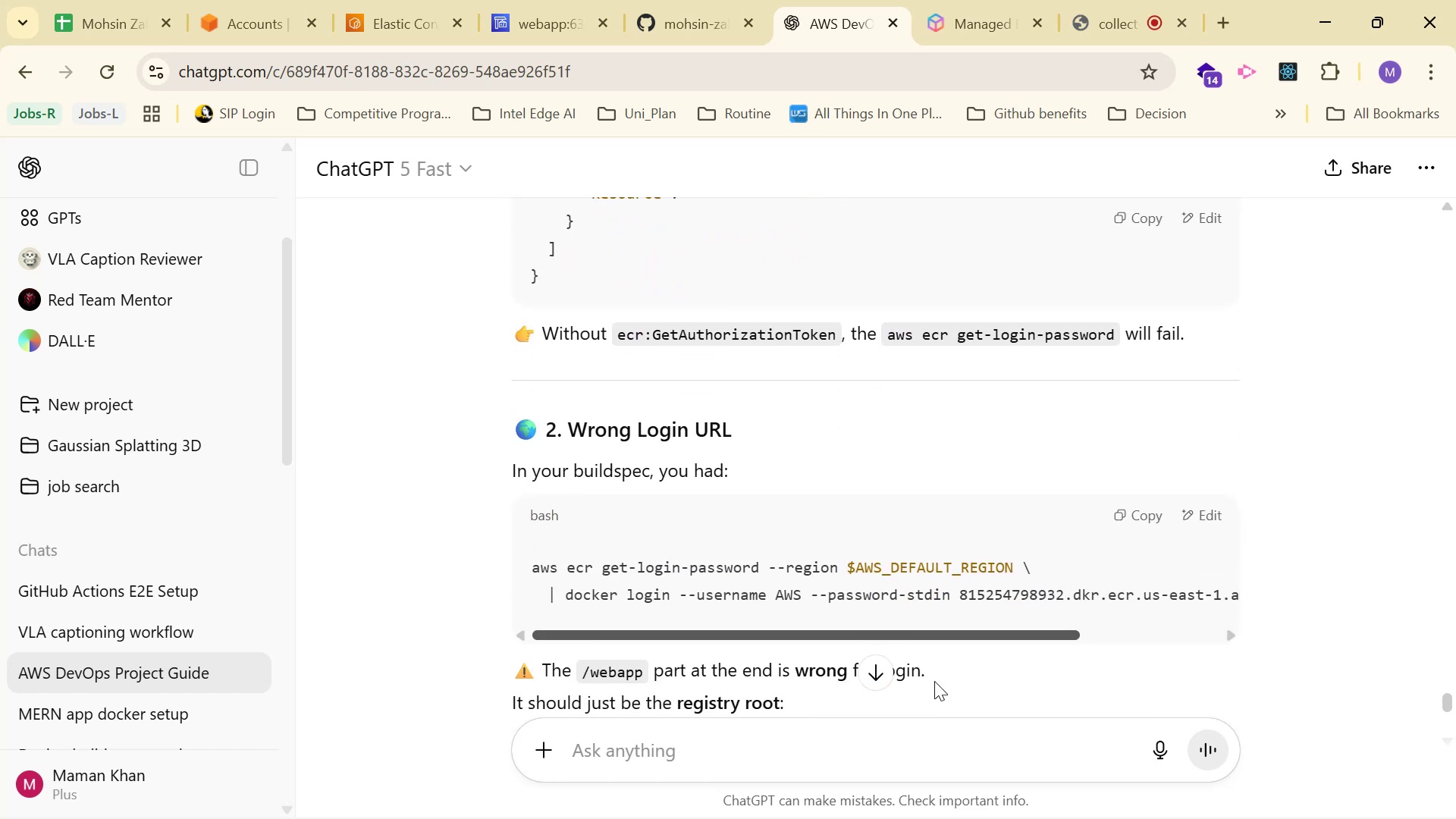 
left_click([967, 743])
 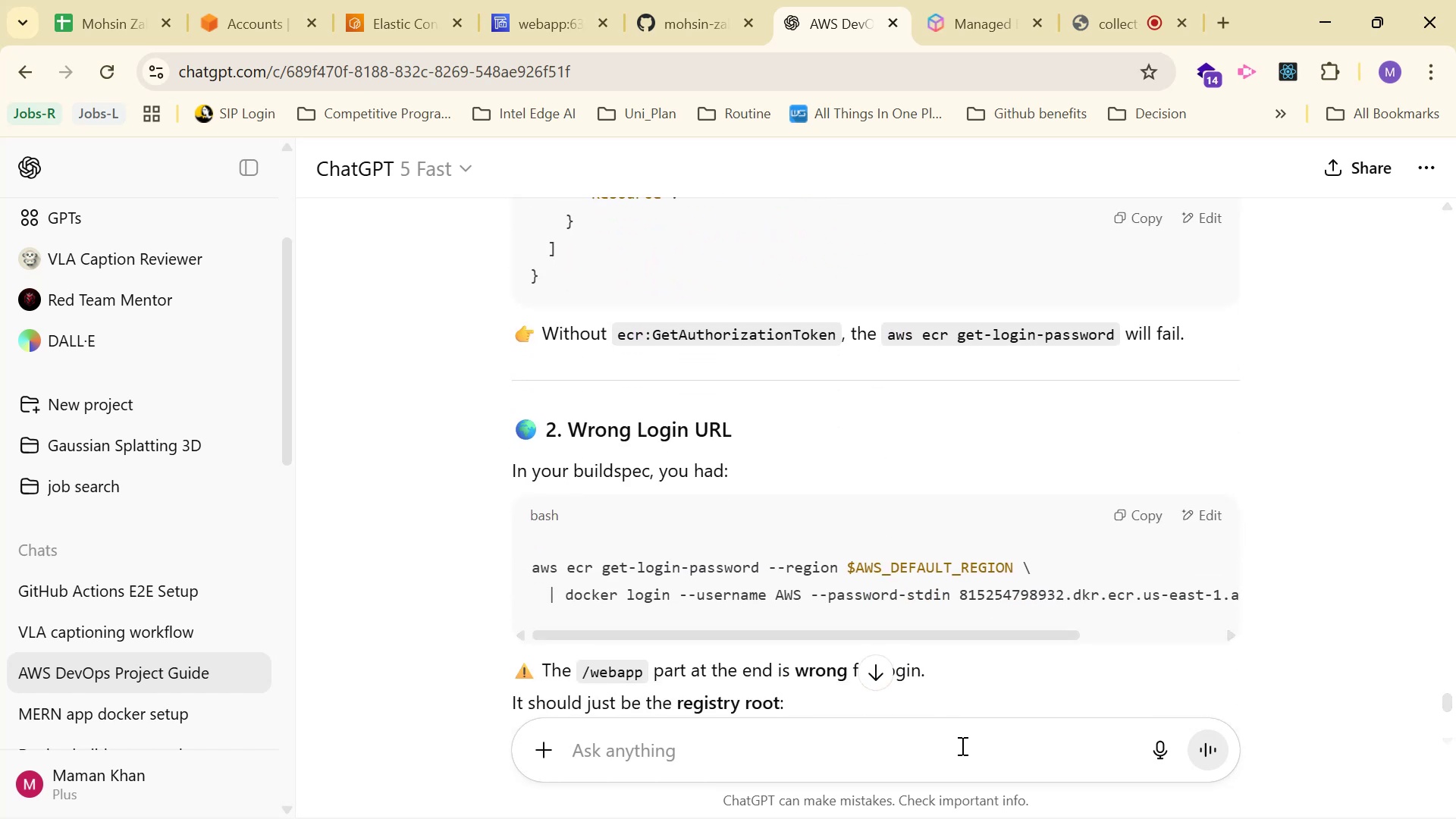 
type(I forgot to add service roles)
 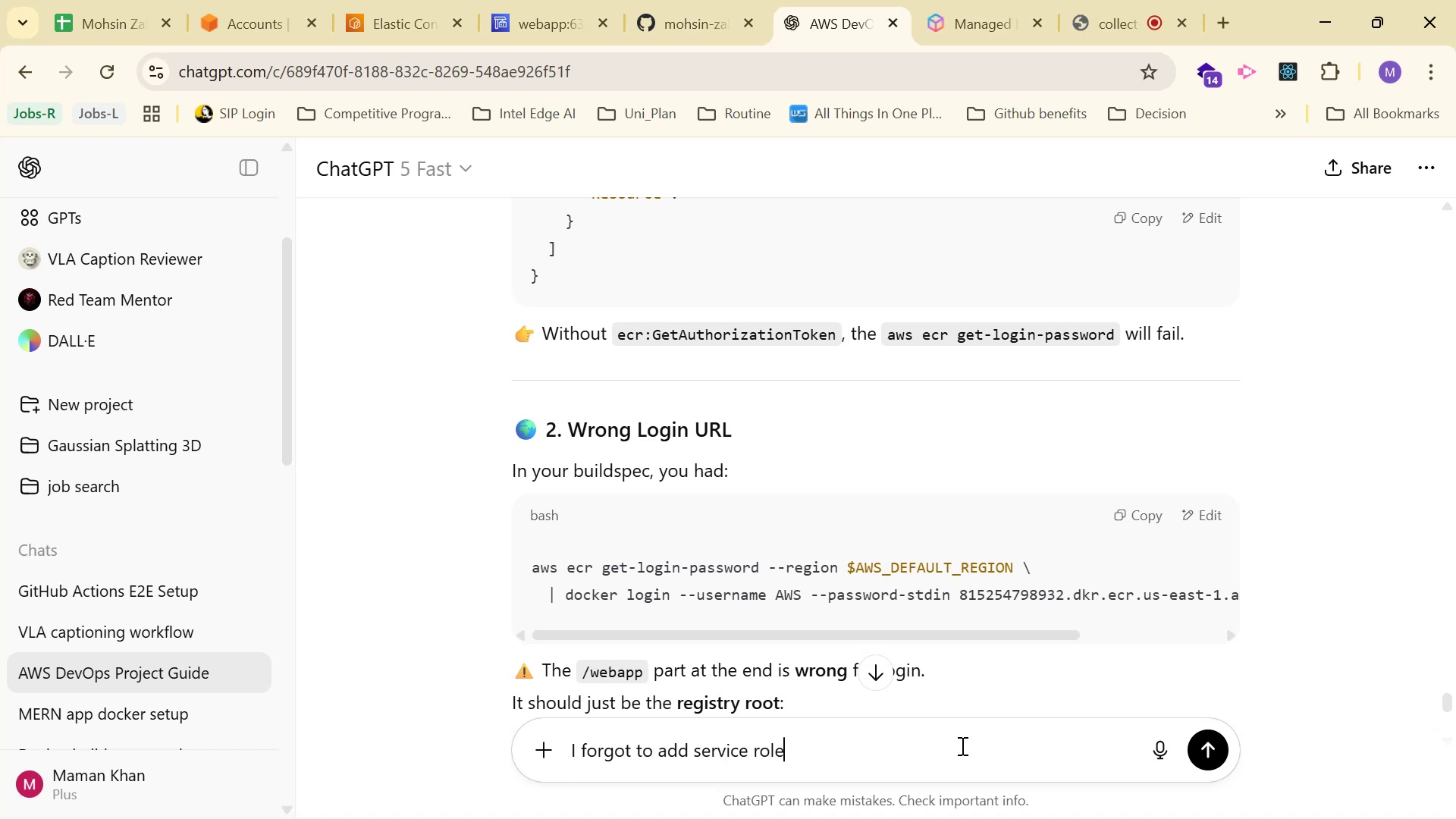 
key(Enter)
 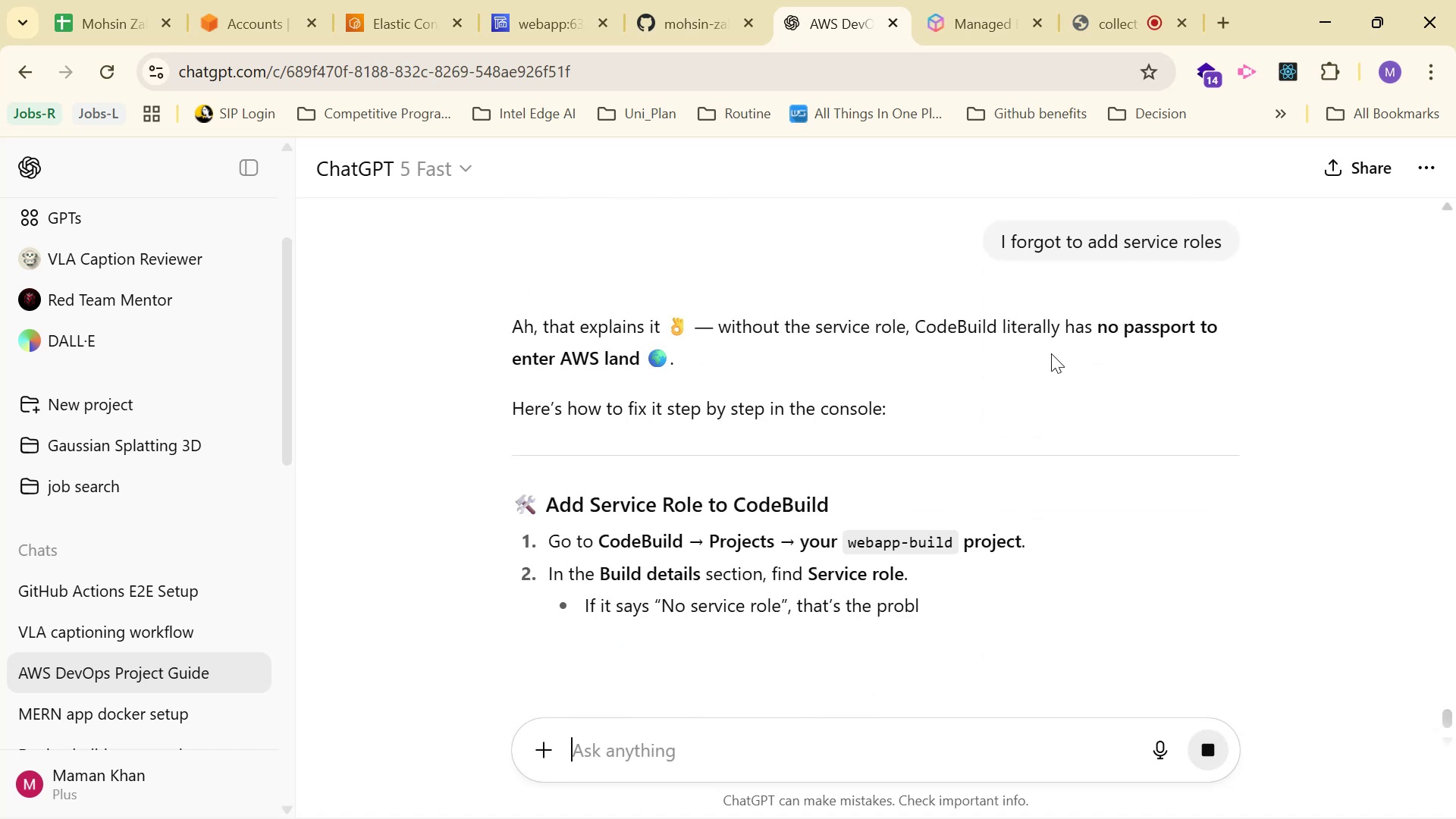 
wait(5.77)
 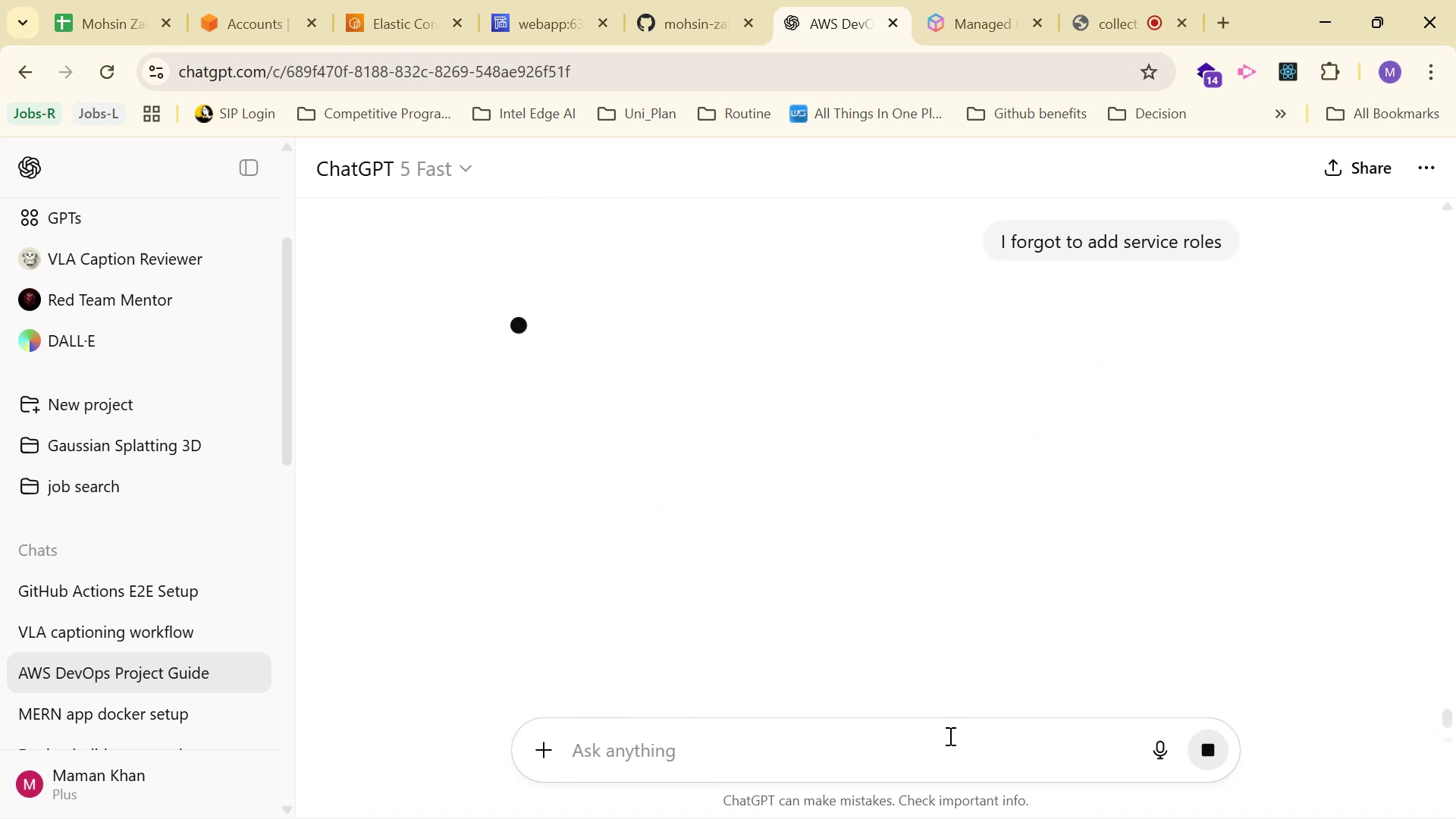 
scroll: coordinate [808, 444], scroll_direction: down, amount: 1.0
 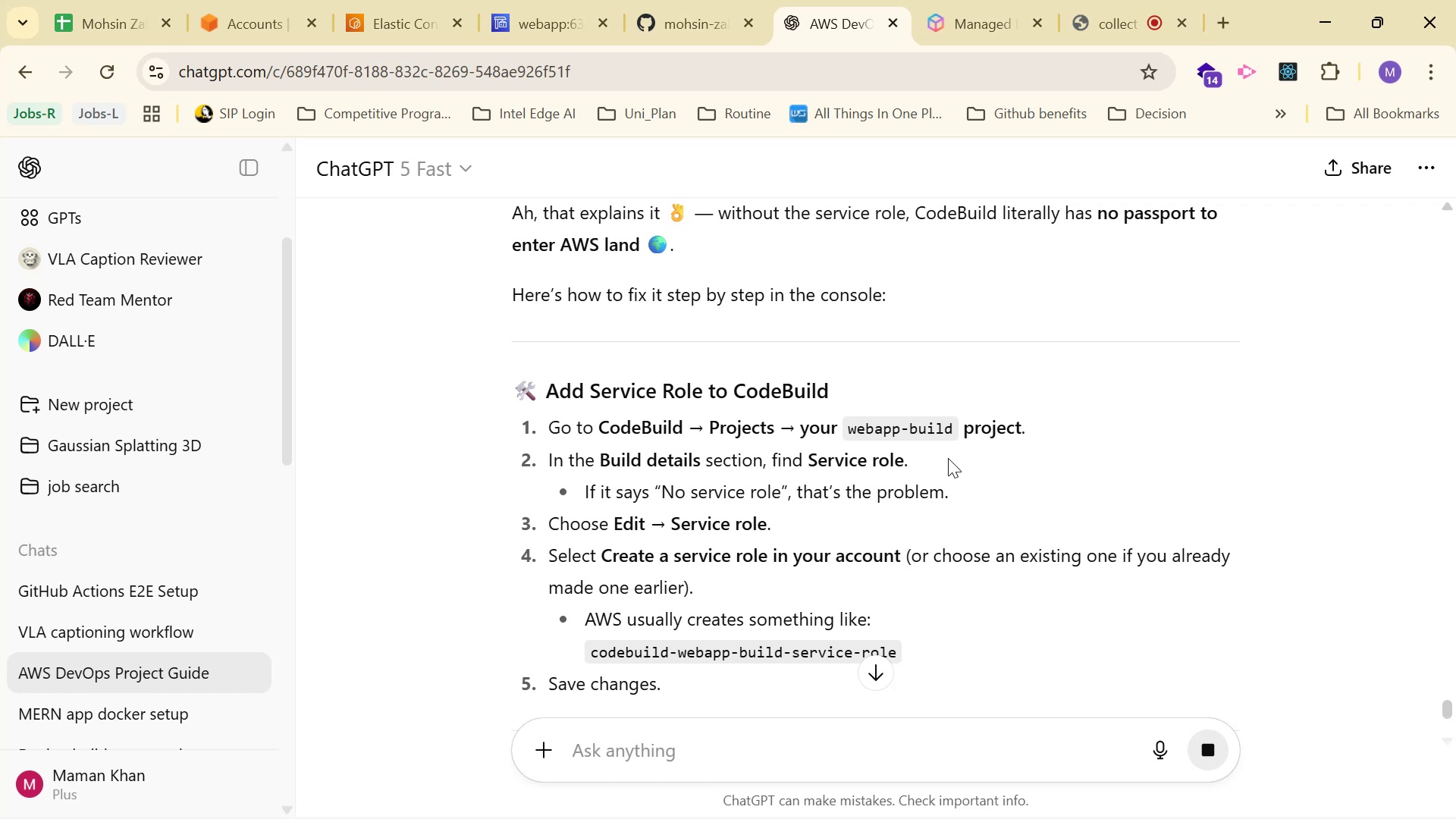 
wait(9.43)
 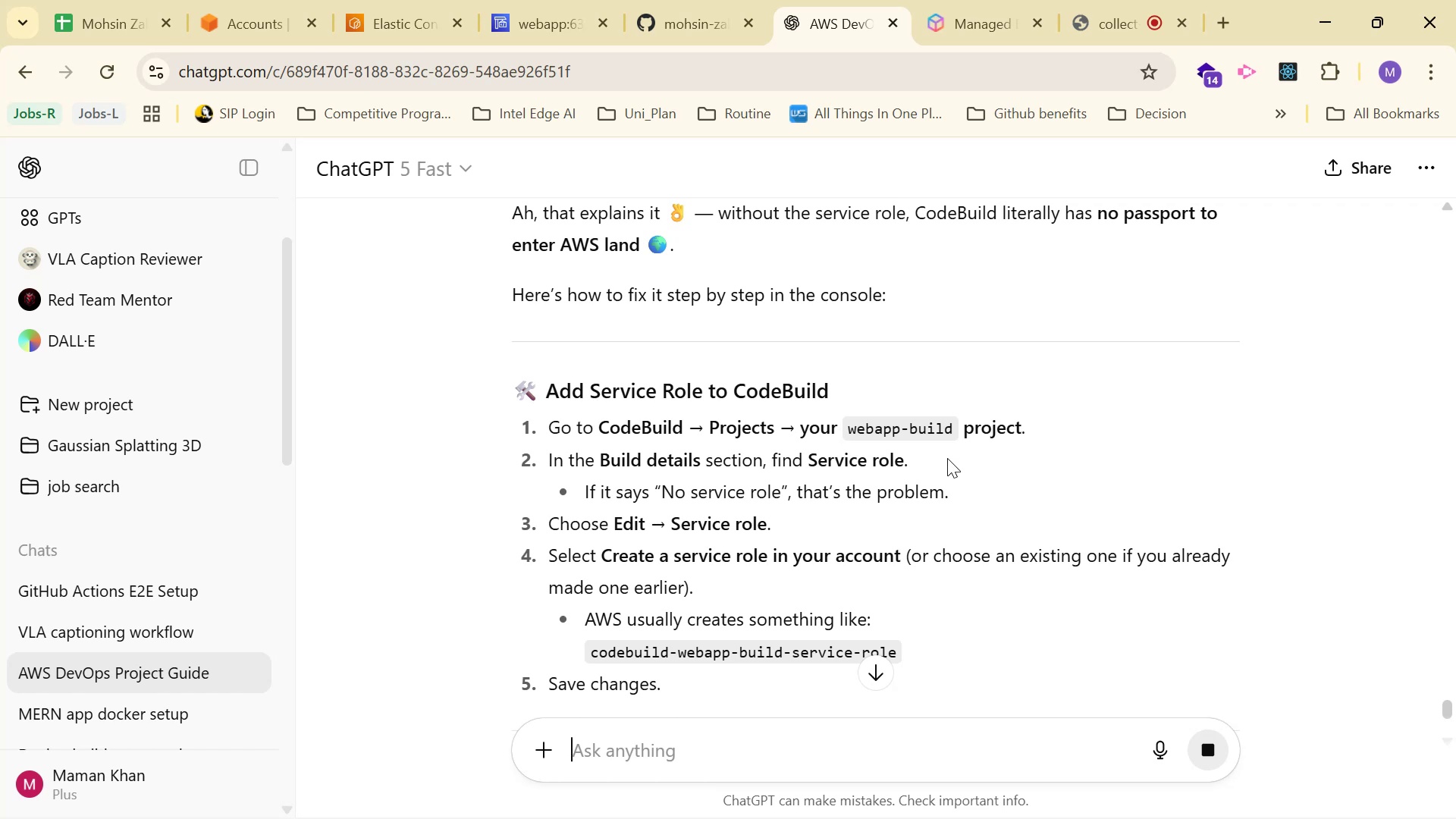 
key(Alt+Tab)
 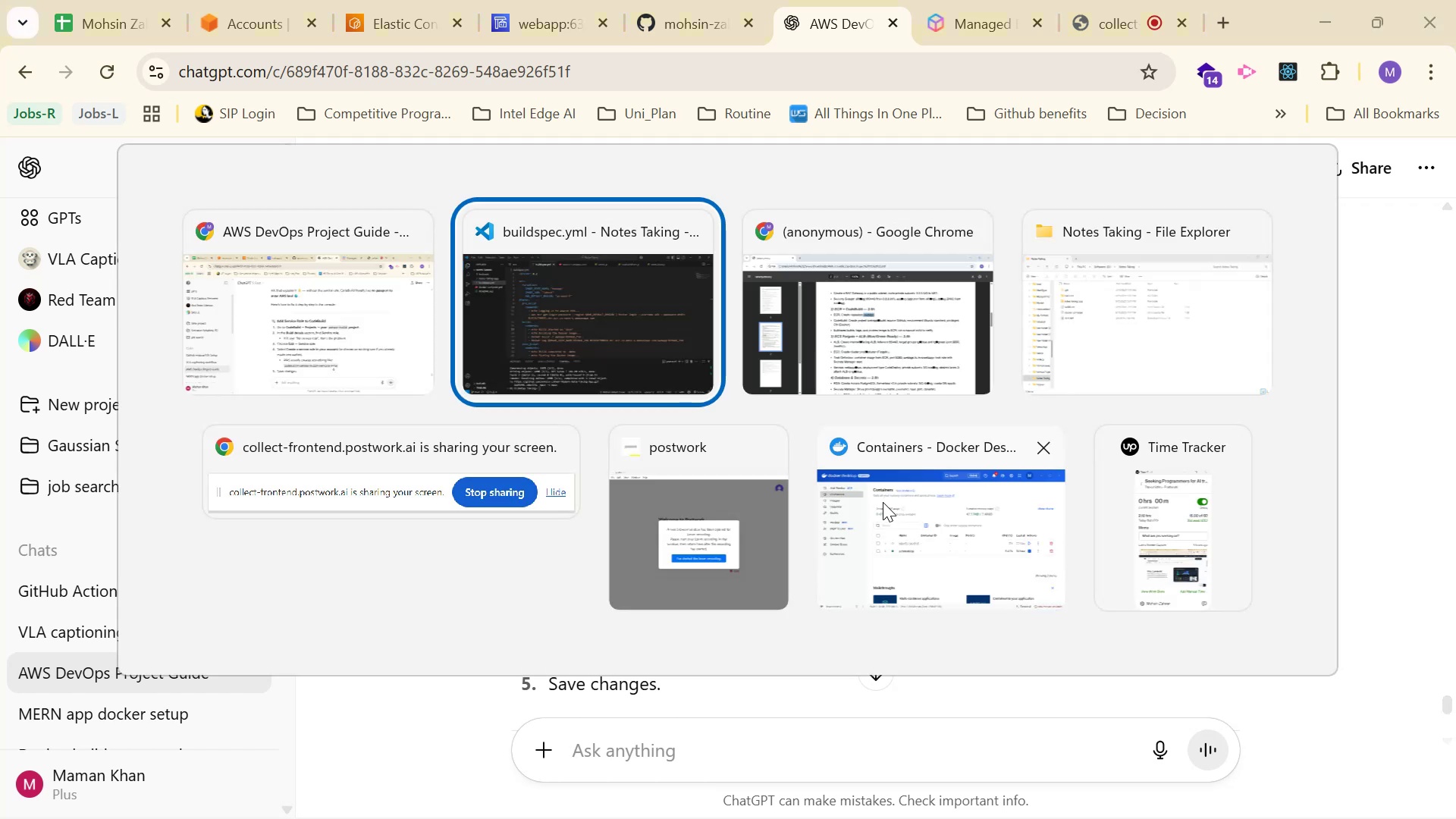 
key(Alt+Tab)
 